 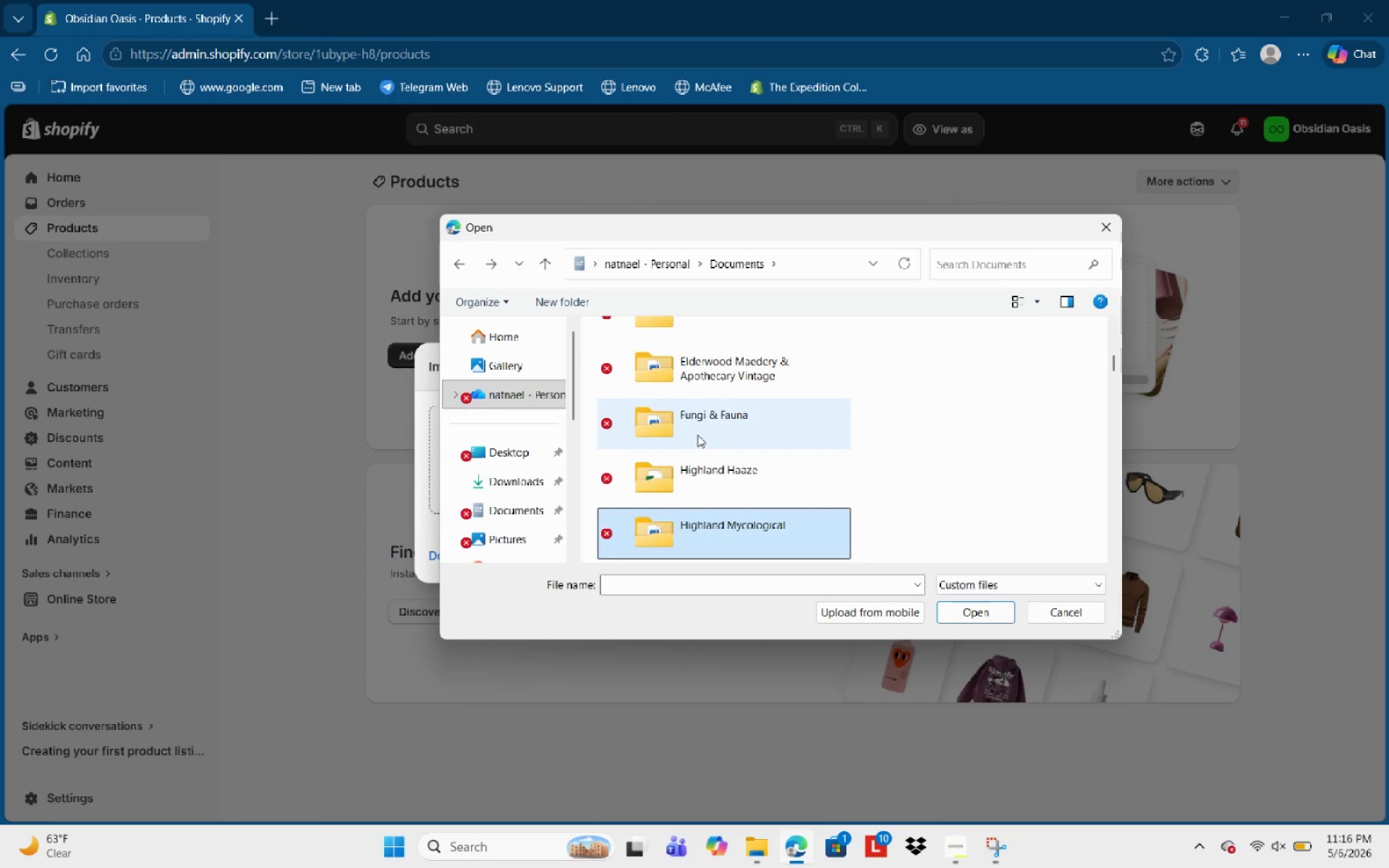 
double_click([799, 495])
 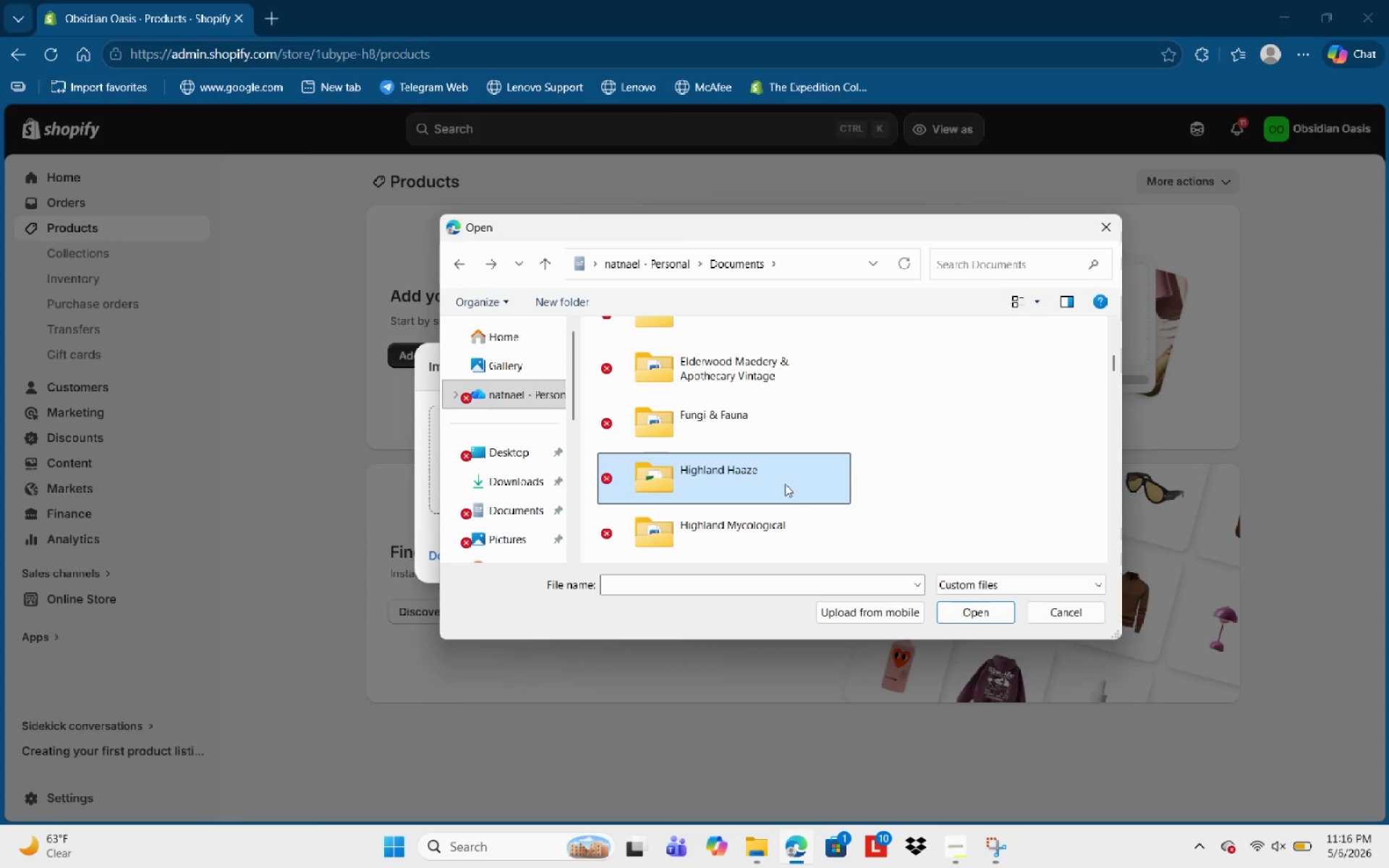 
left_click_drag(start_coordinate=[767, 476], to_coordinate=[768, 480])
 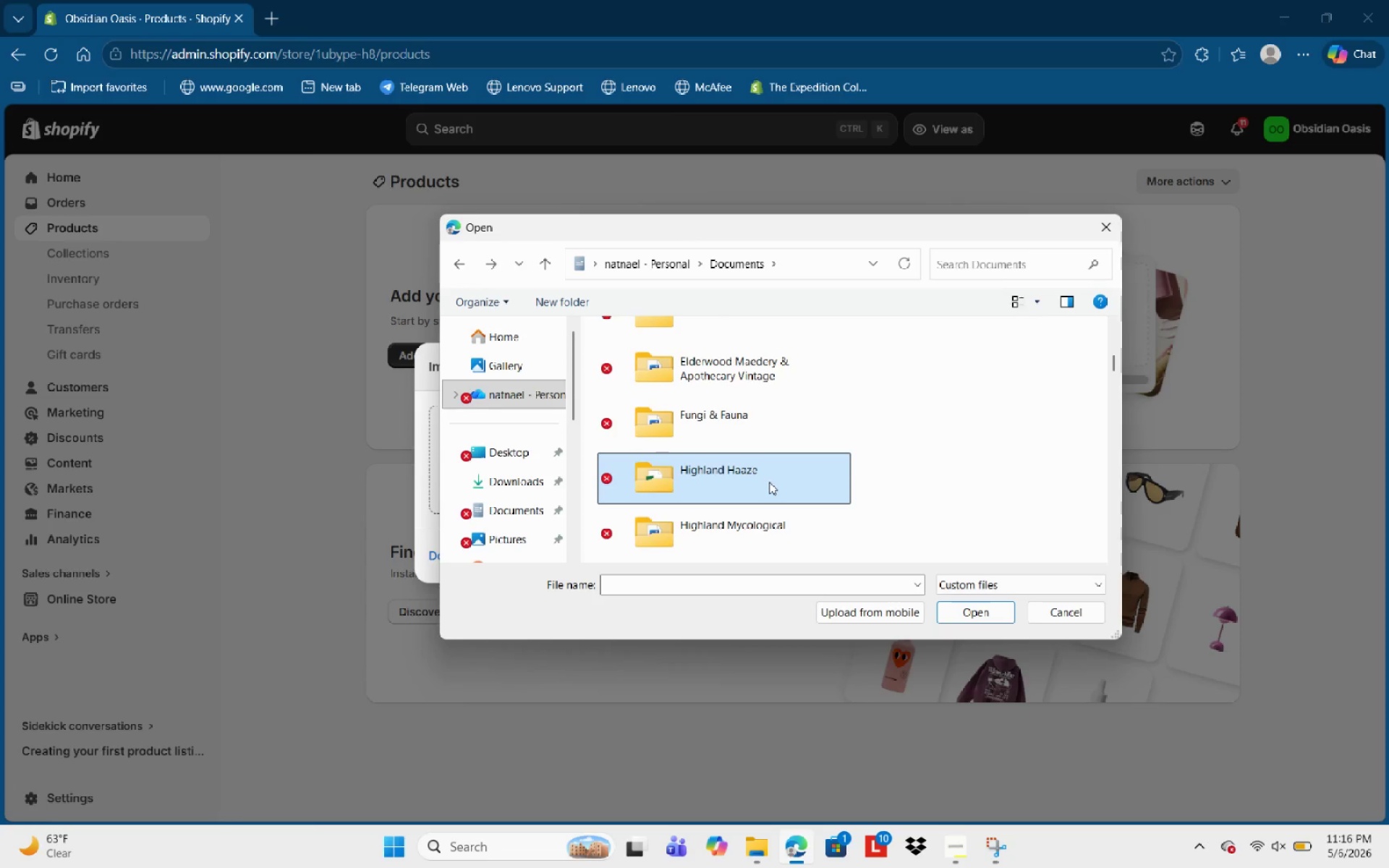 
triple_click([770, 483])
 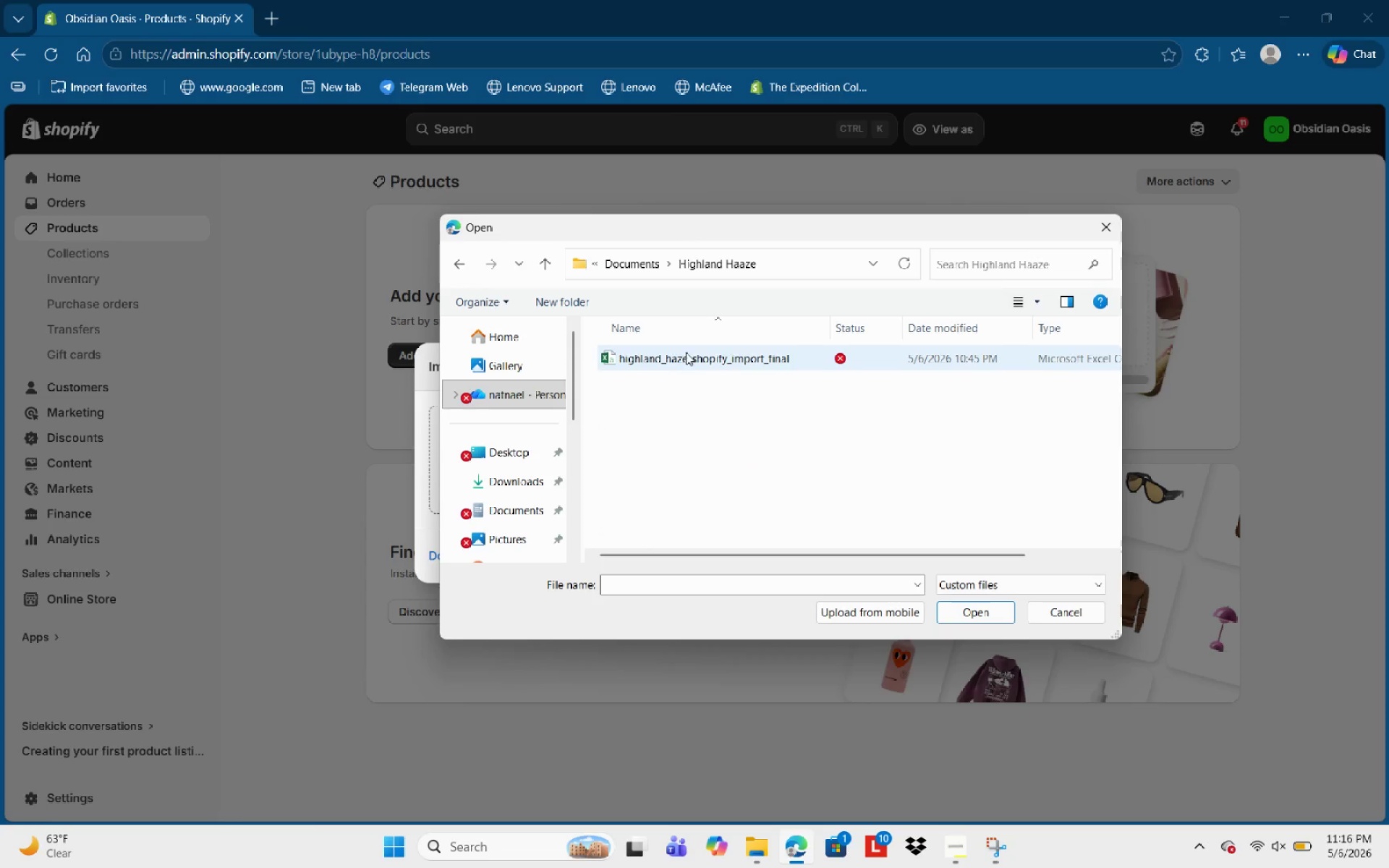 
double_click([689, 352])
 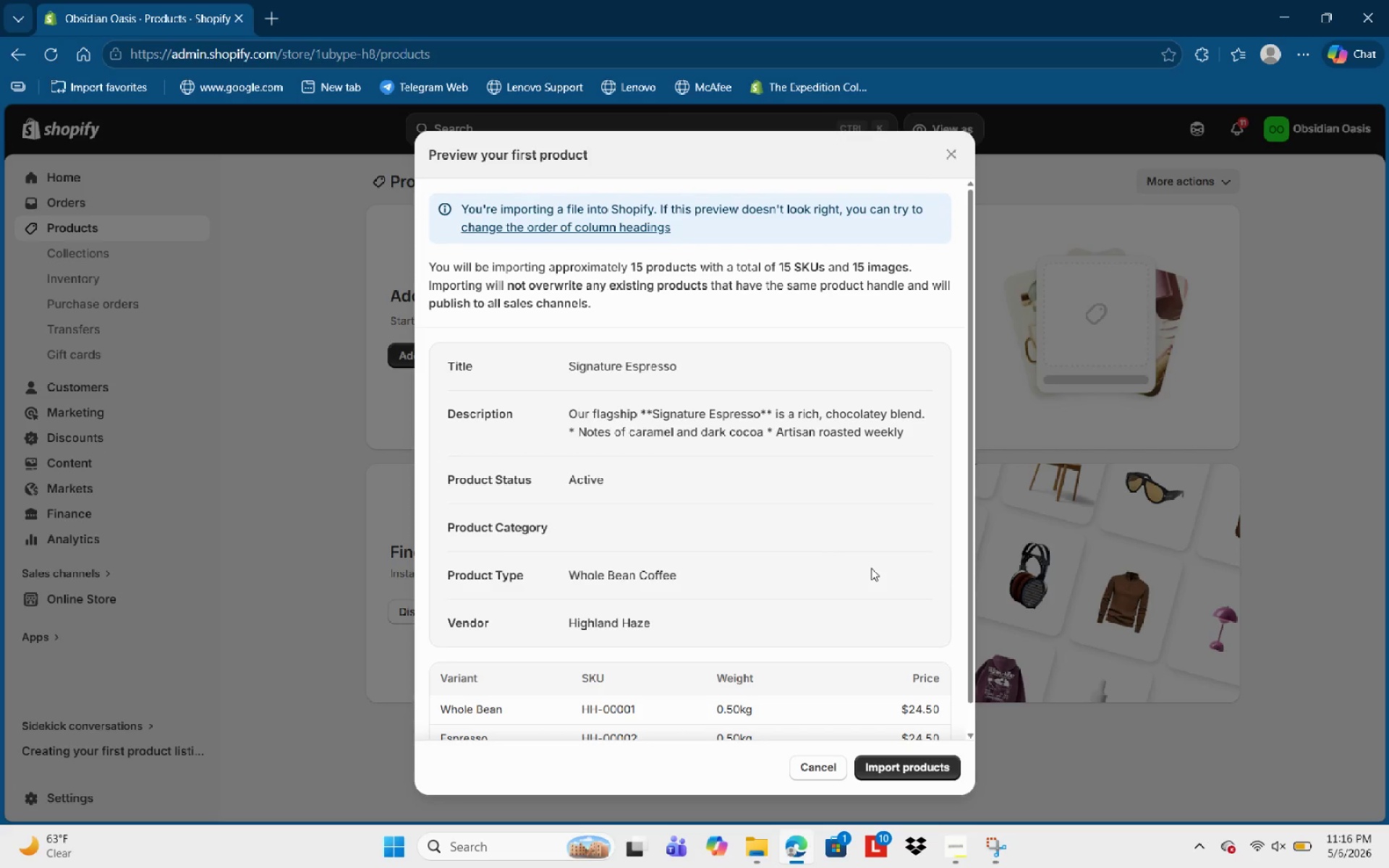 
wait(18.47)
 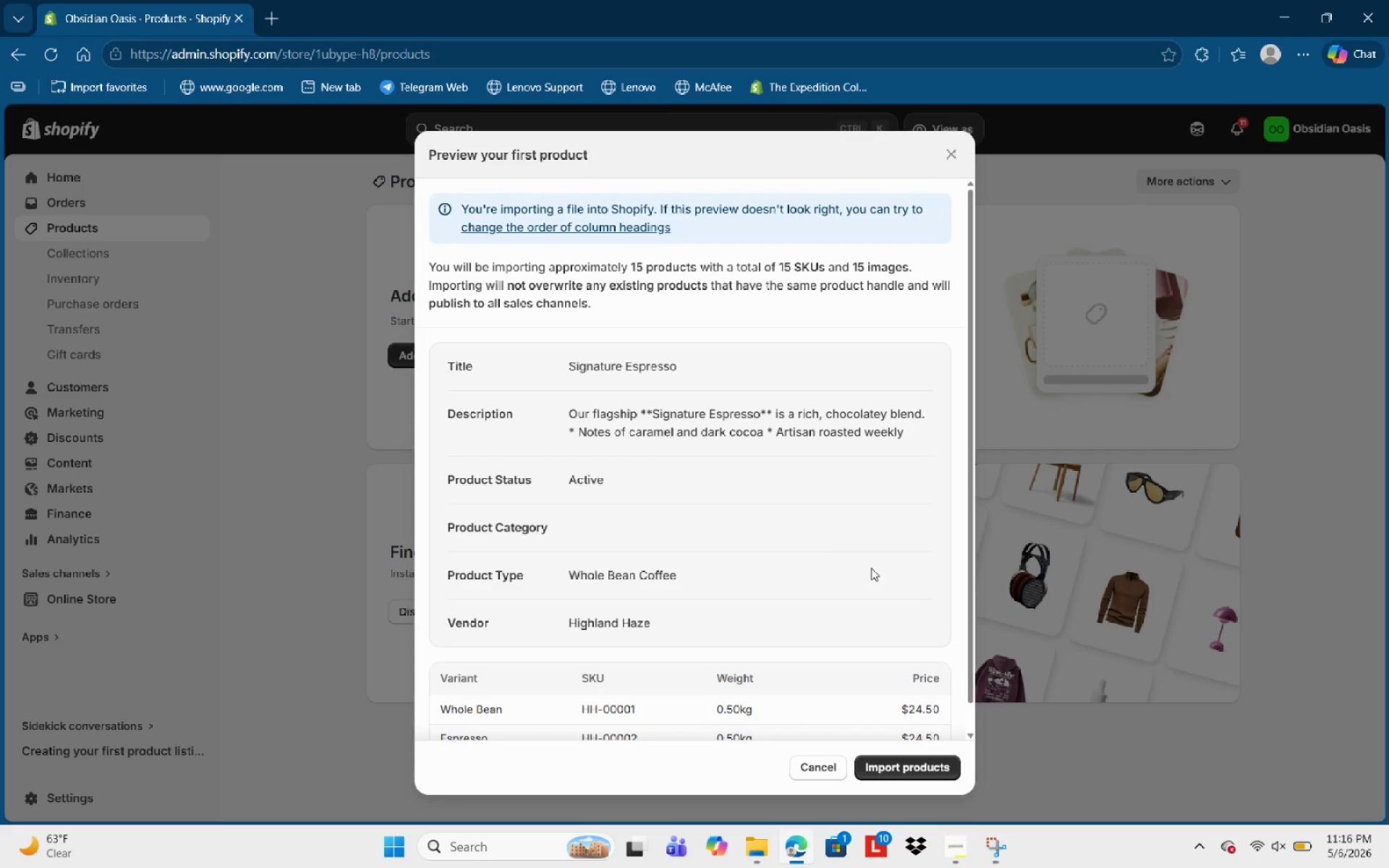 
scroll: coordinate [965, 679], scroll_direction: down, amount: 12.0
 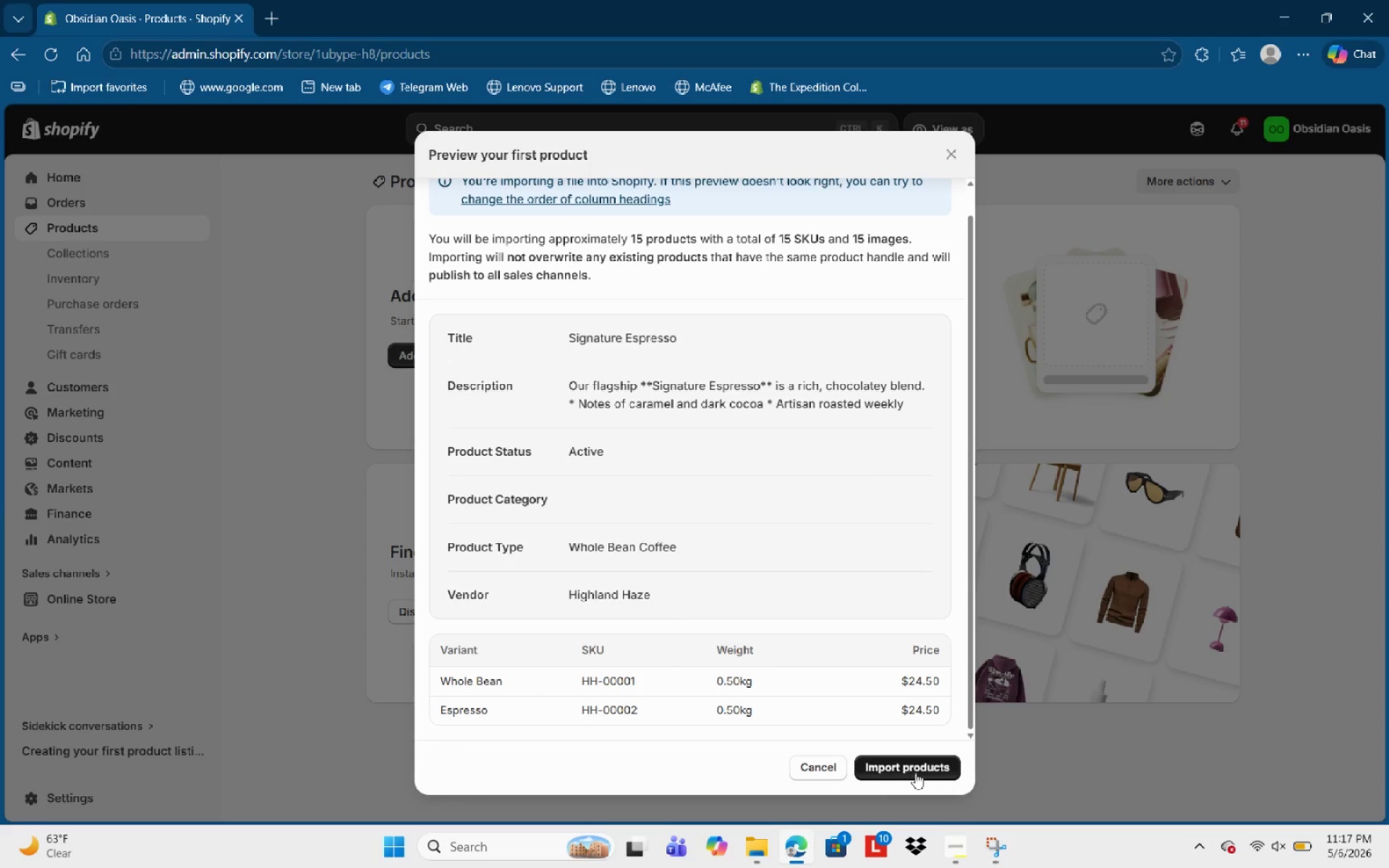 
left_click([915, 773])
 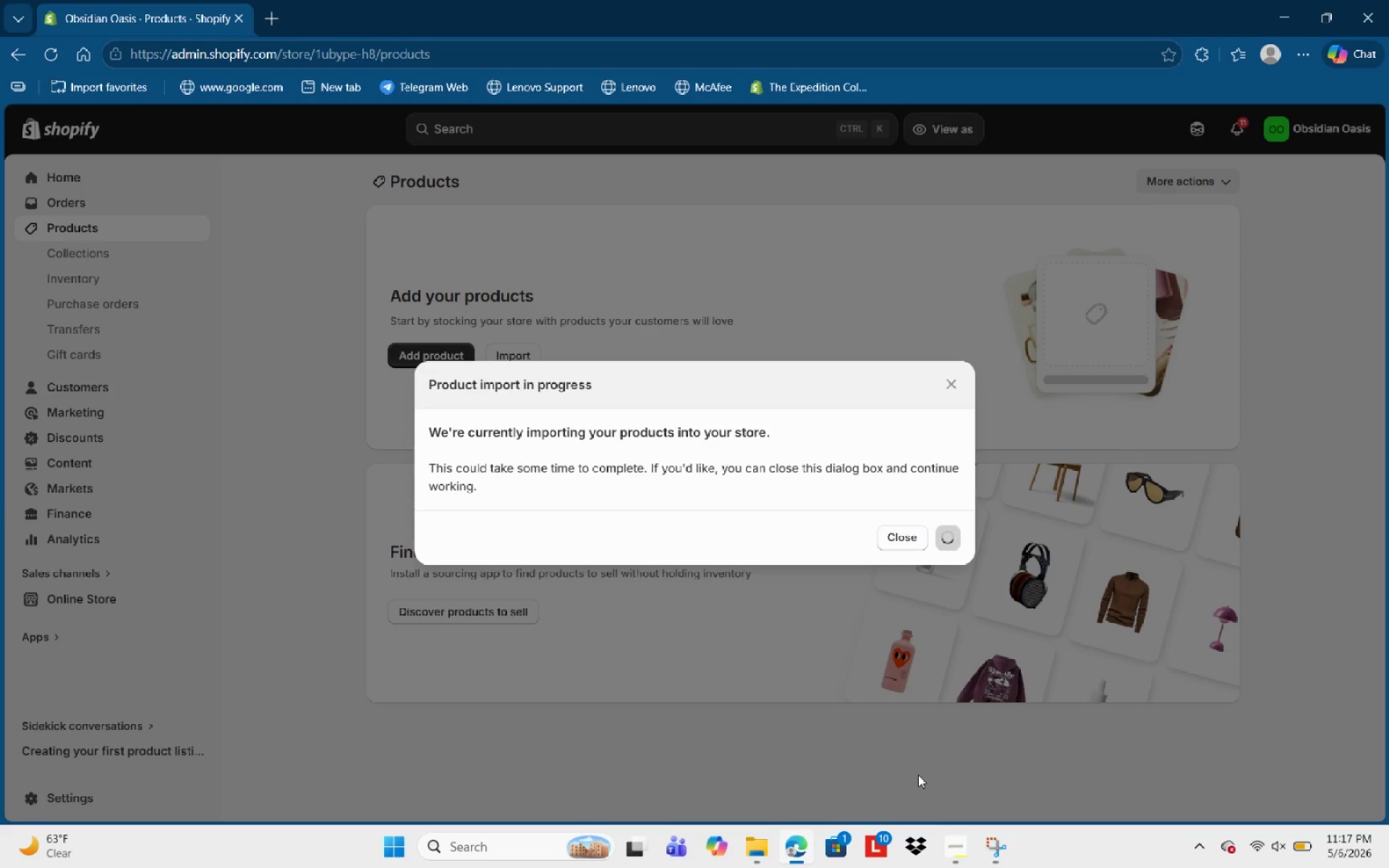 
wait(21.69)
 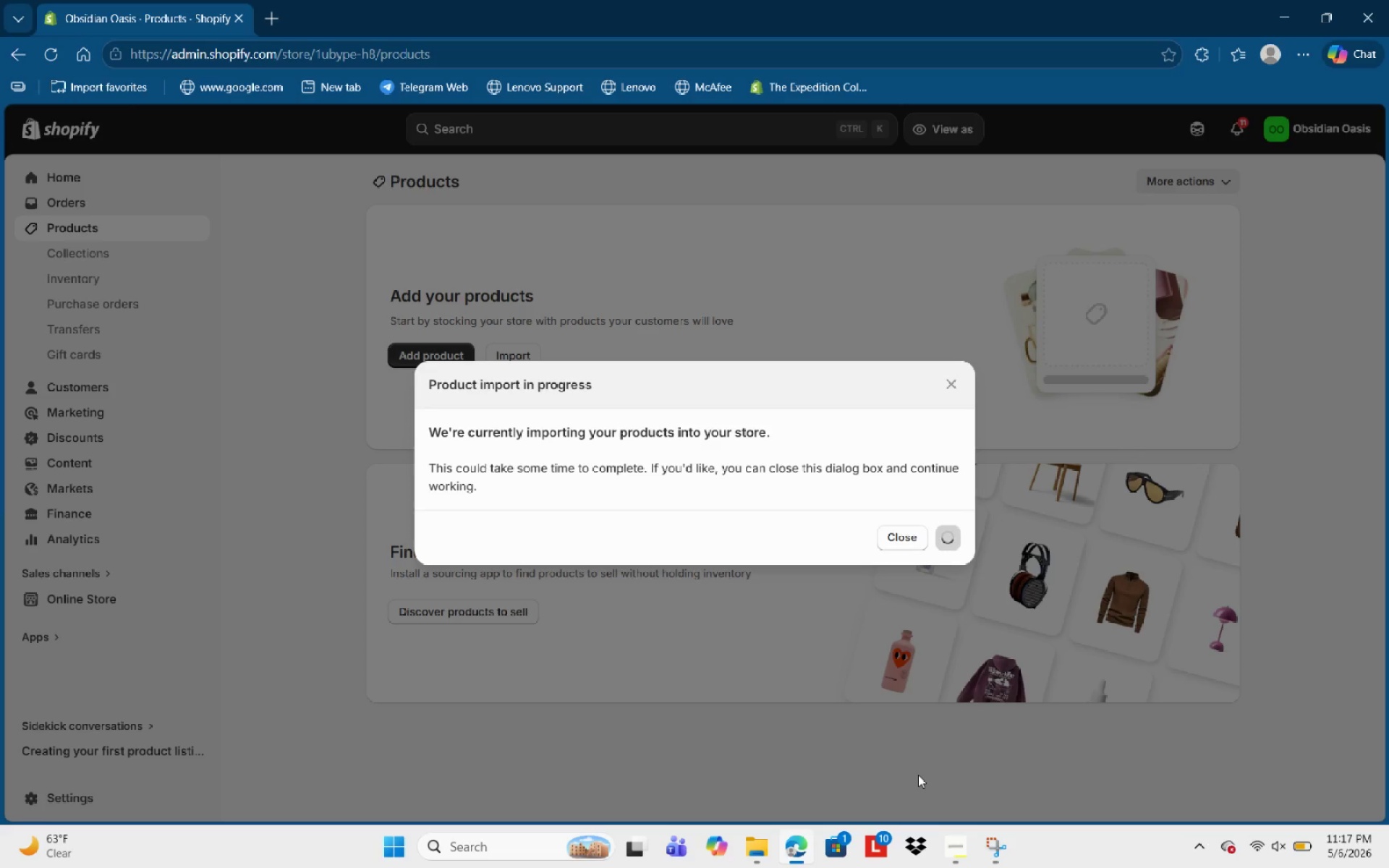 
scroll: coordinate [67, 533], scroll_direction: down, amount: 1.0
 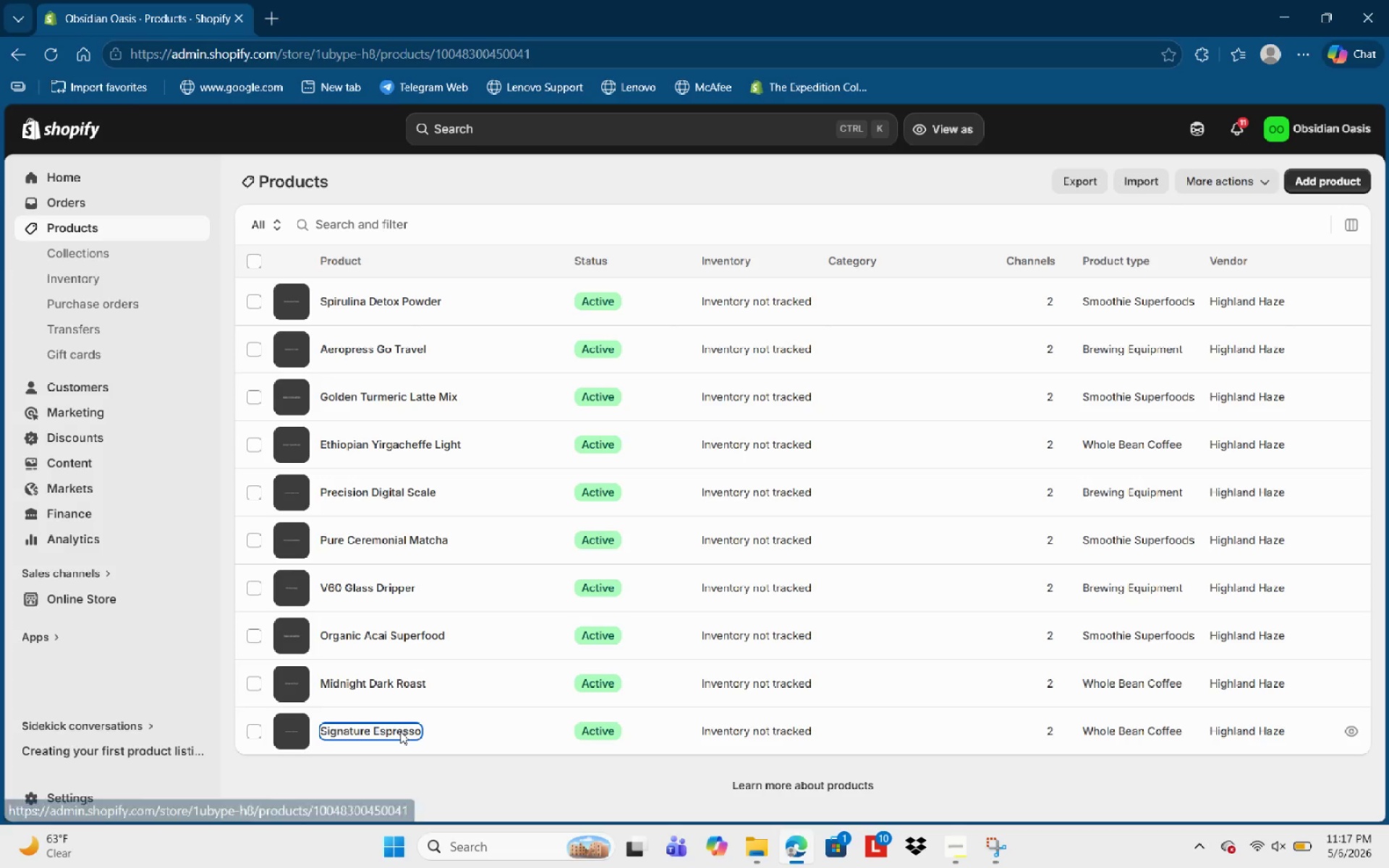 
wait(7.22)
 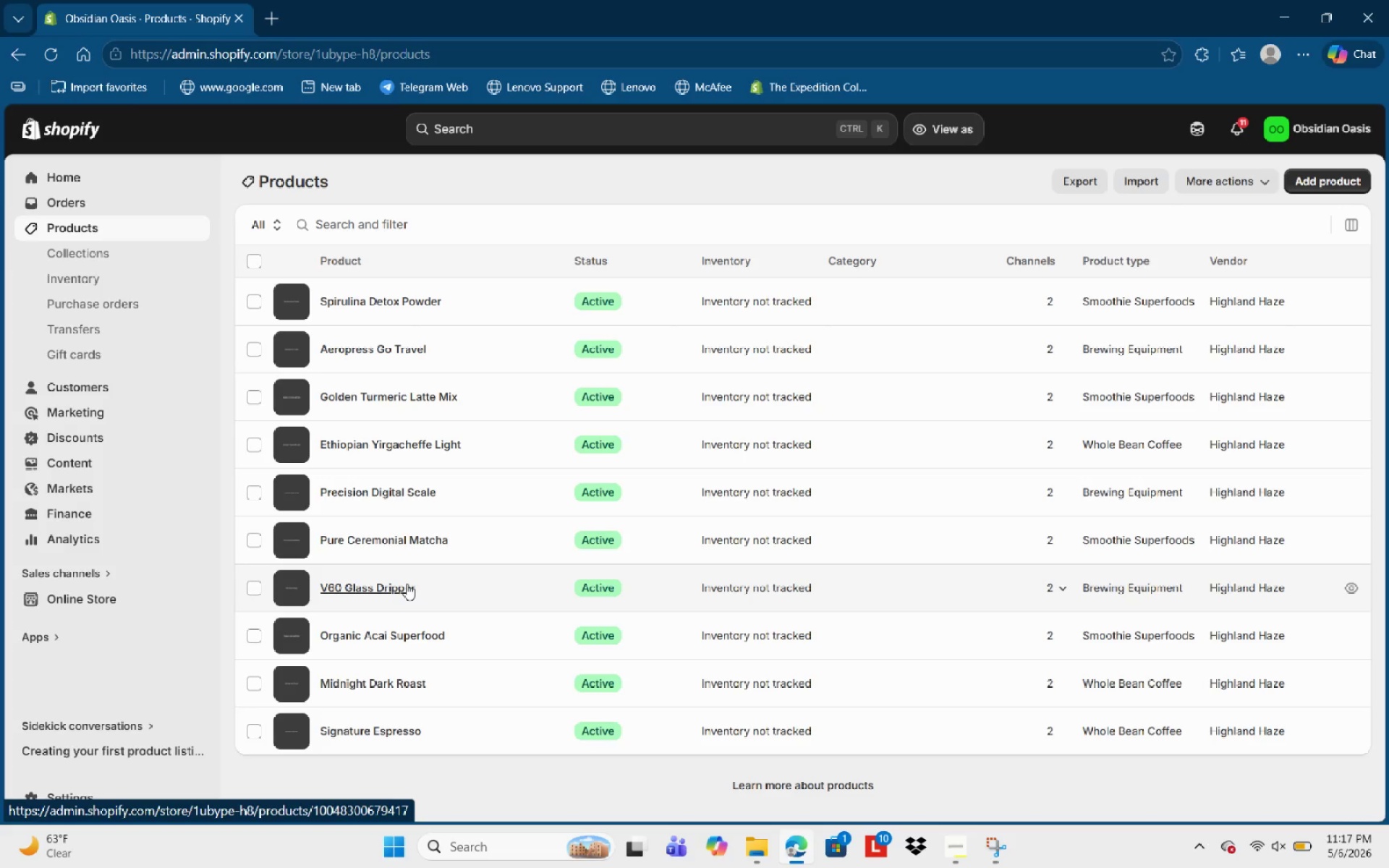 
left_click([568, 427])
 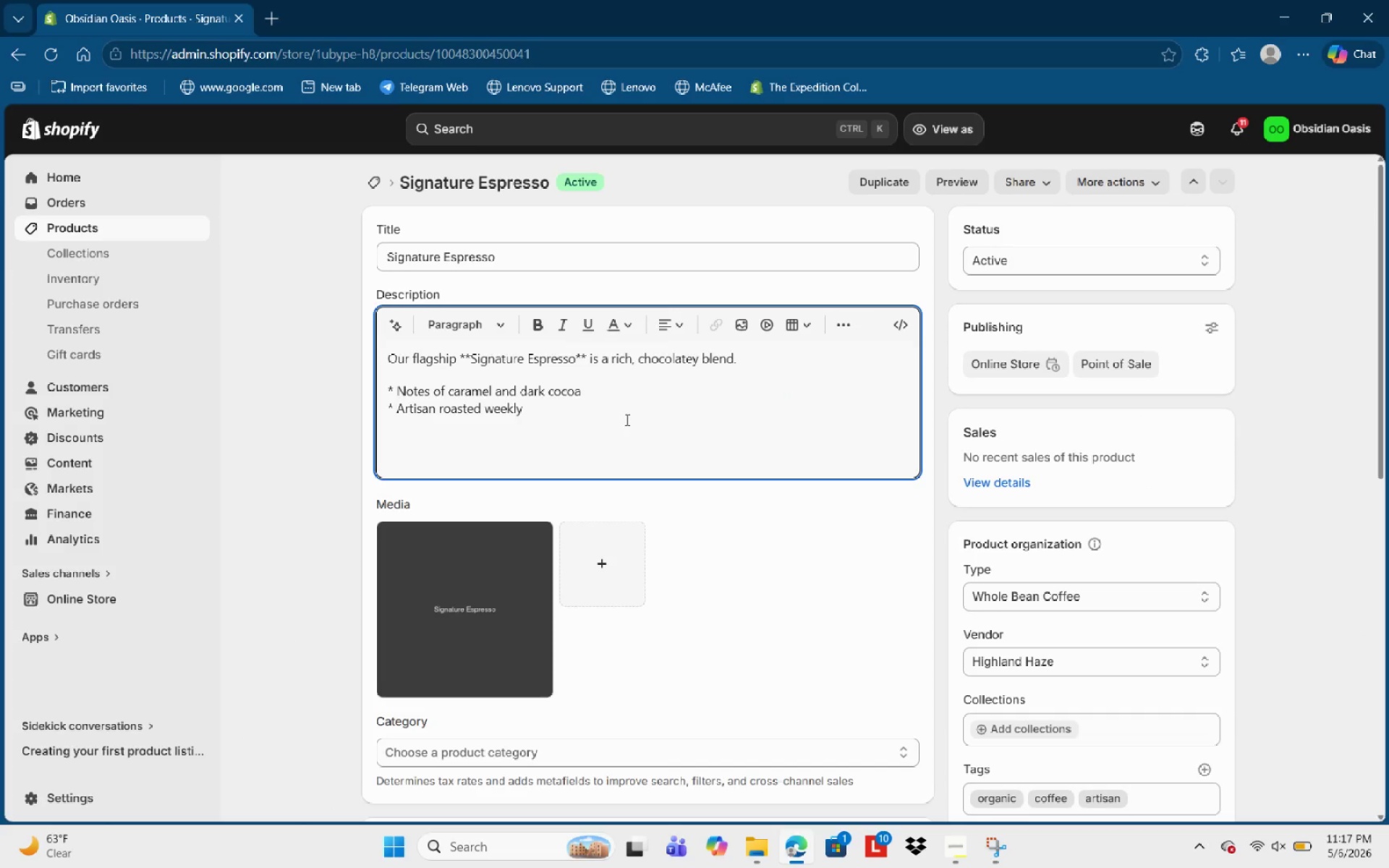 
key(Control+ControlLeft)
 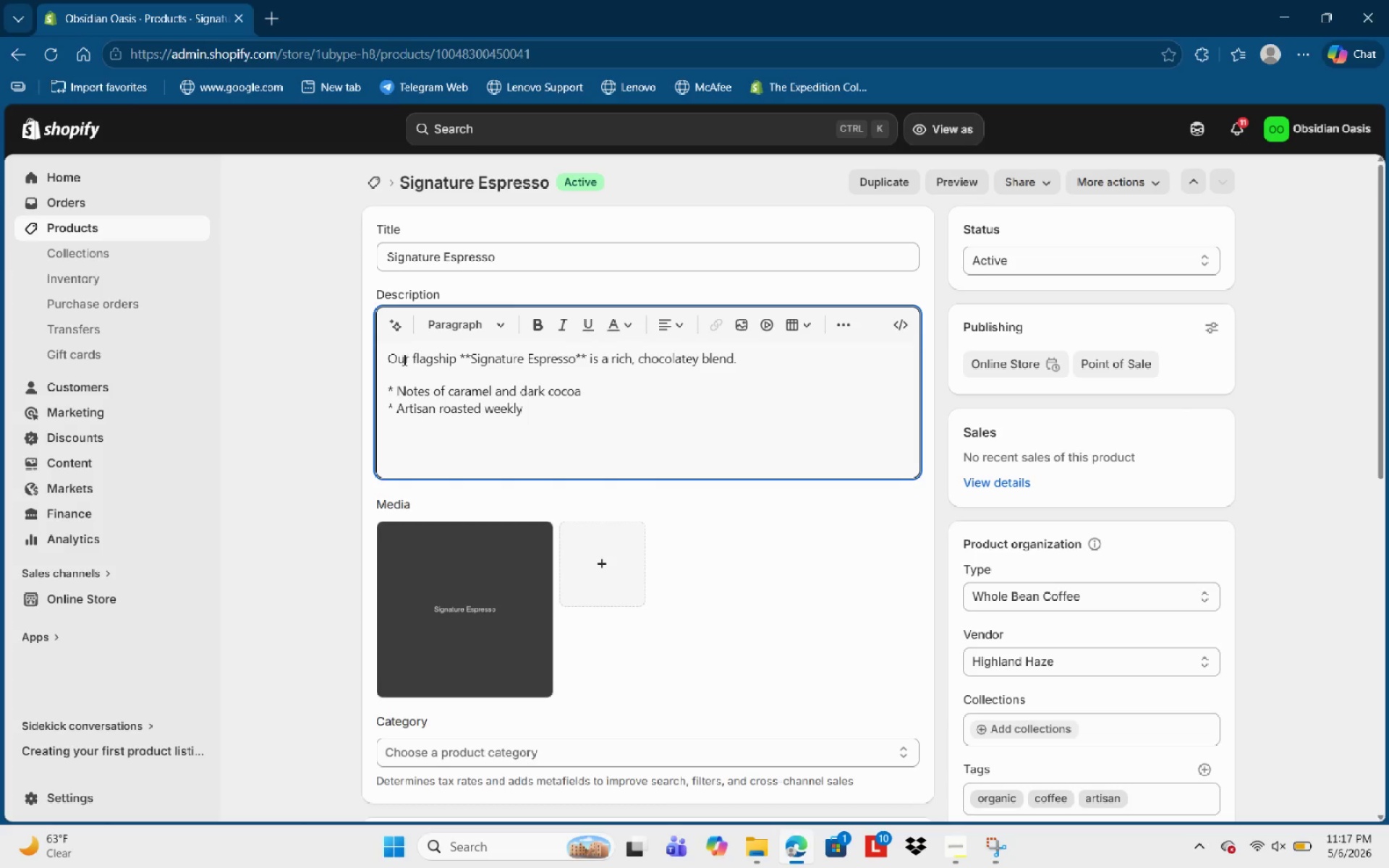 
left_click_drag(start_coordinate=[391, 362], to_coordinate=[611, 446])
 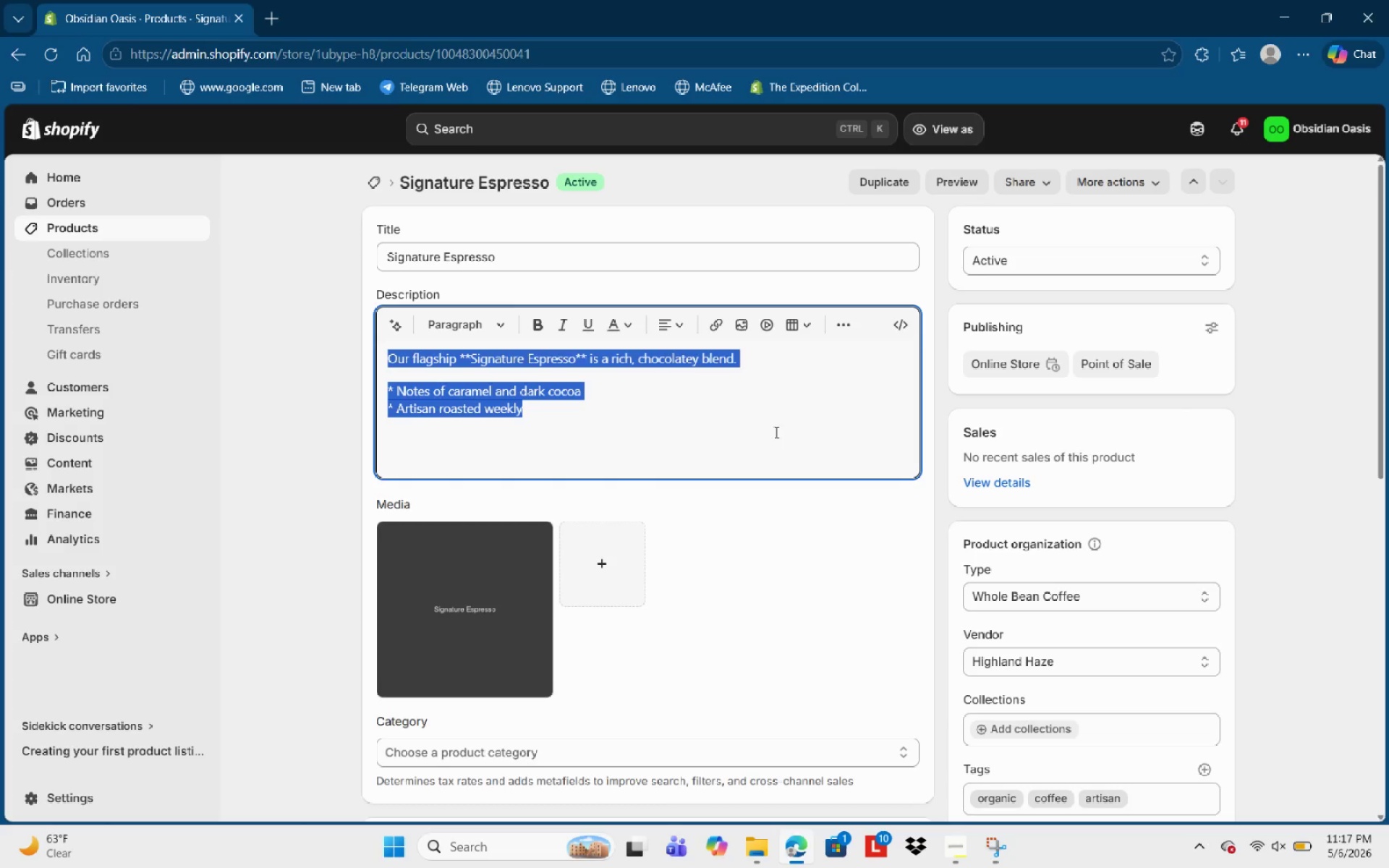 
type(The definitive choice fir)
key(Backspace)
type(0)
key(Backspace)
key(Backspace)
type(or the modern conn)
 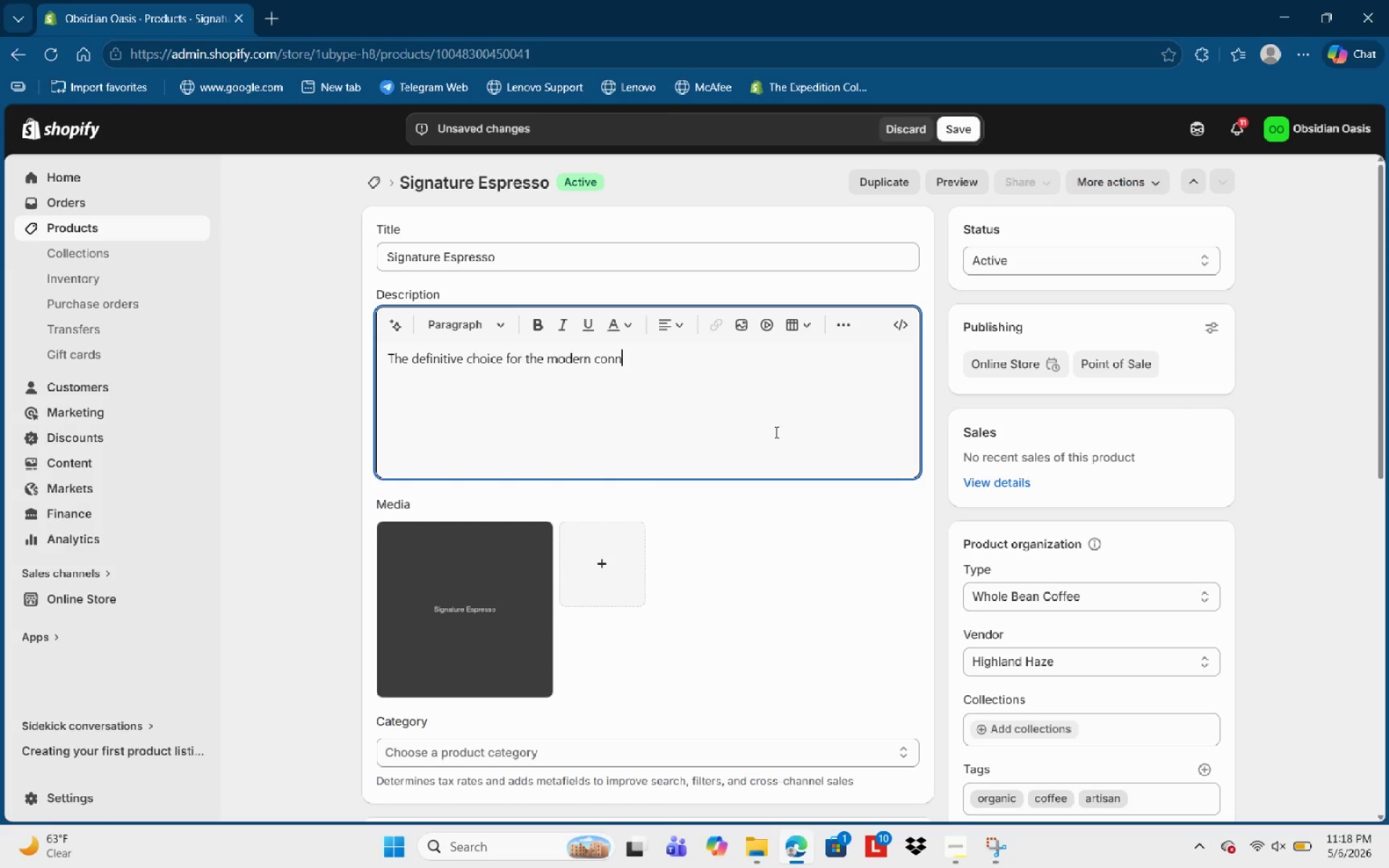 
type(oisseur )
key(Backspace)
type(. Our Signature Espresso is a meticulosu)
key(Backspace)
key(Backspace)
key(Backspace)
key(Backspace)
 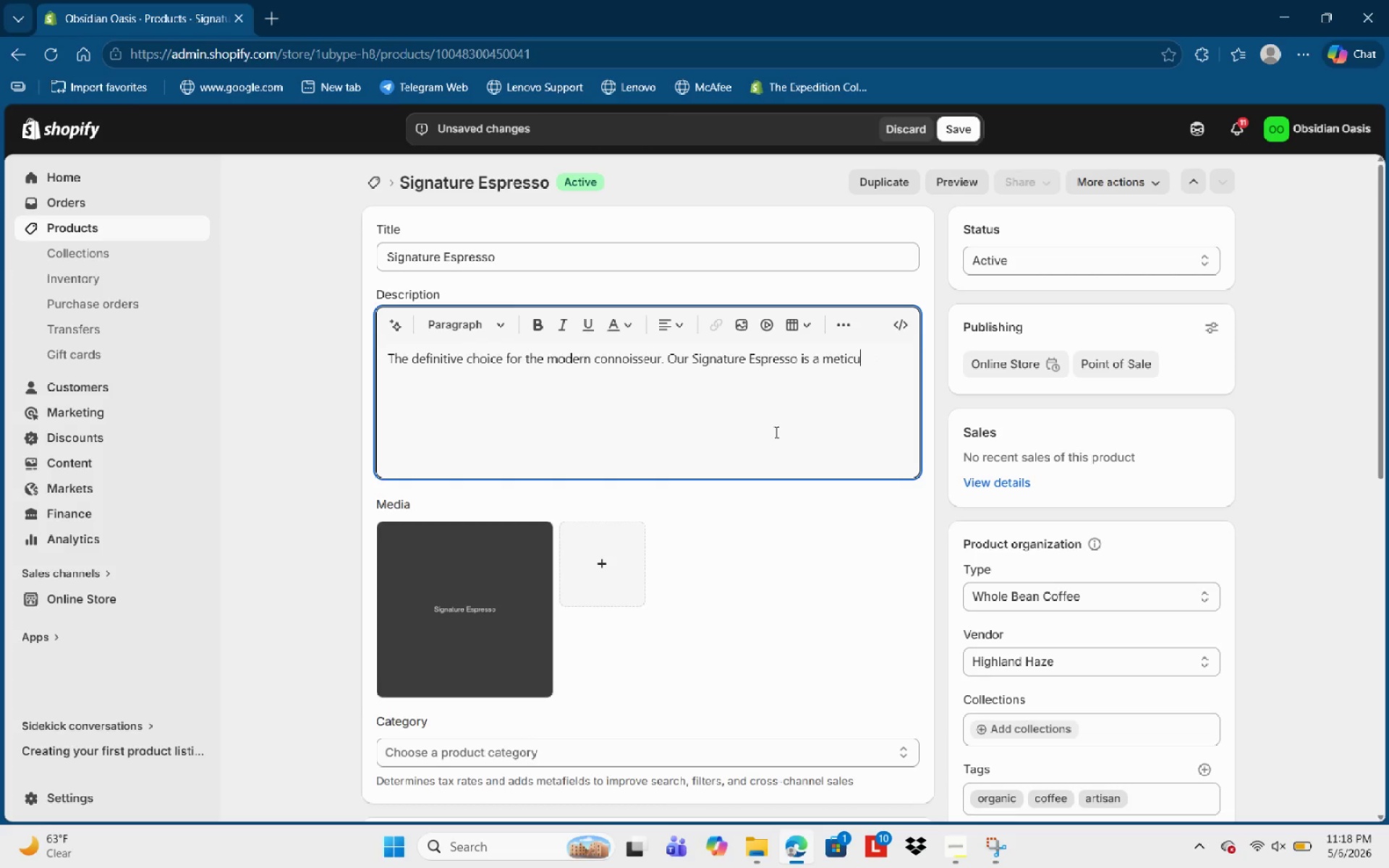 
type(lously balanced blen )
key(Backspace)
type(d )
 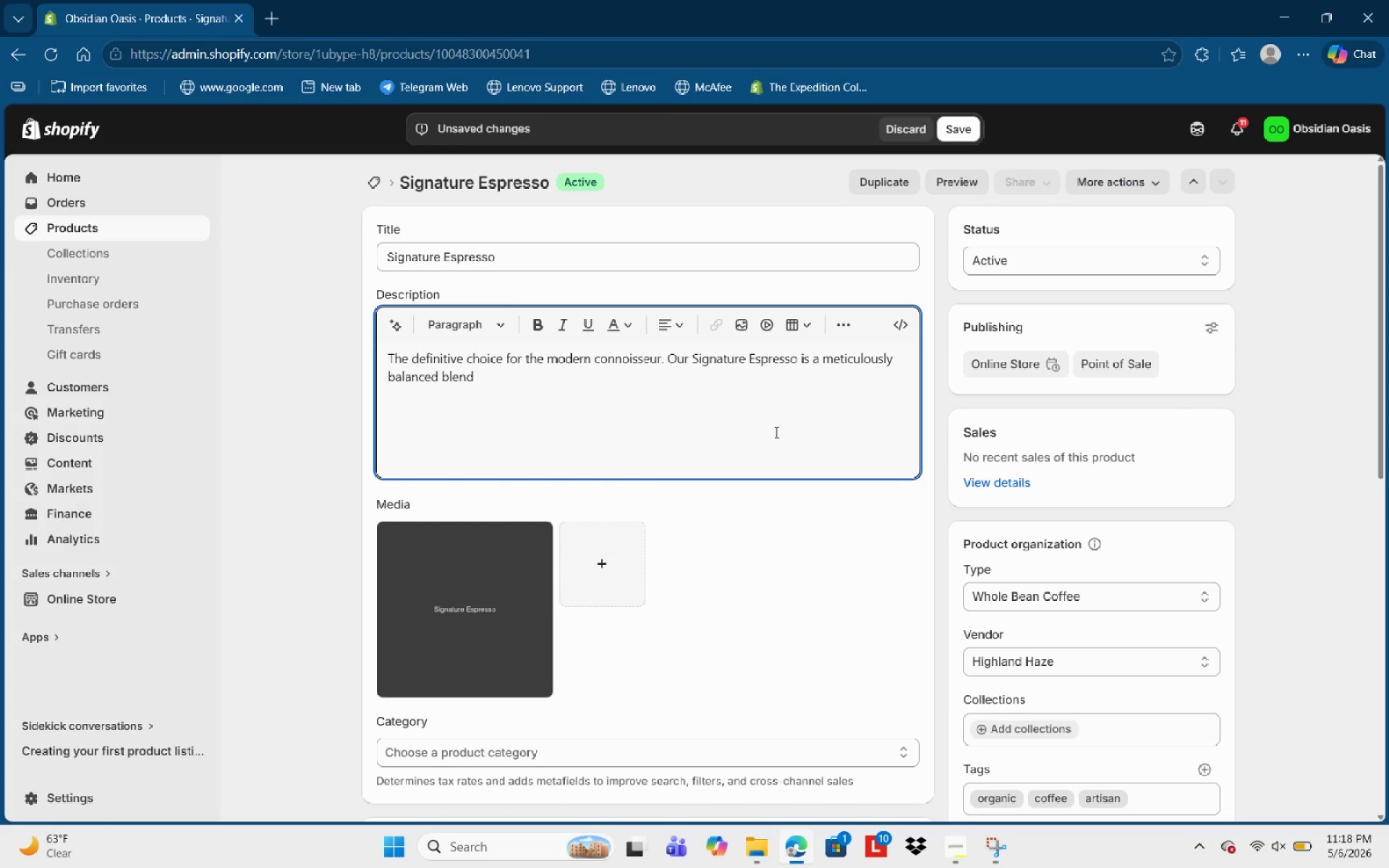 
type(designed to deliver a luxirious )
 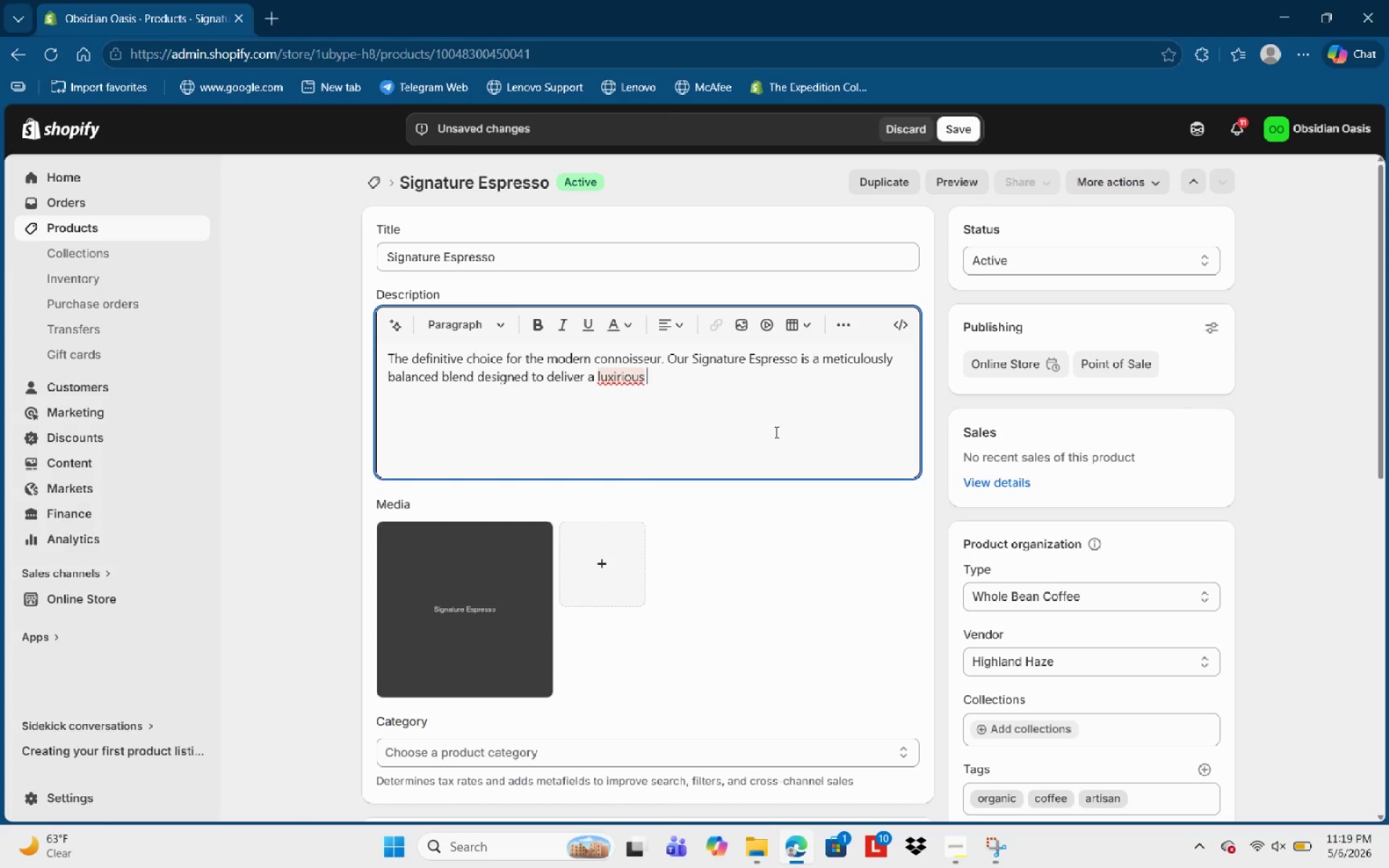 
key(Backspace)
type(, velvet )
key(Backspace)
type(-like crema. )
 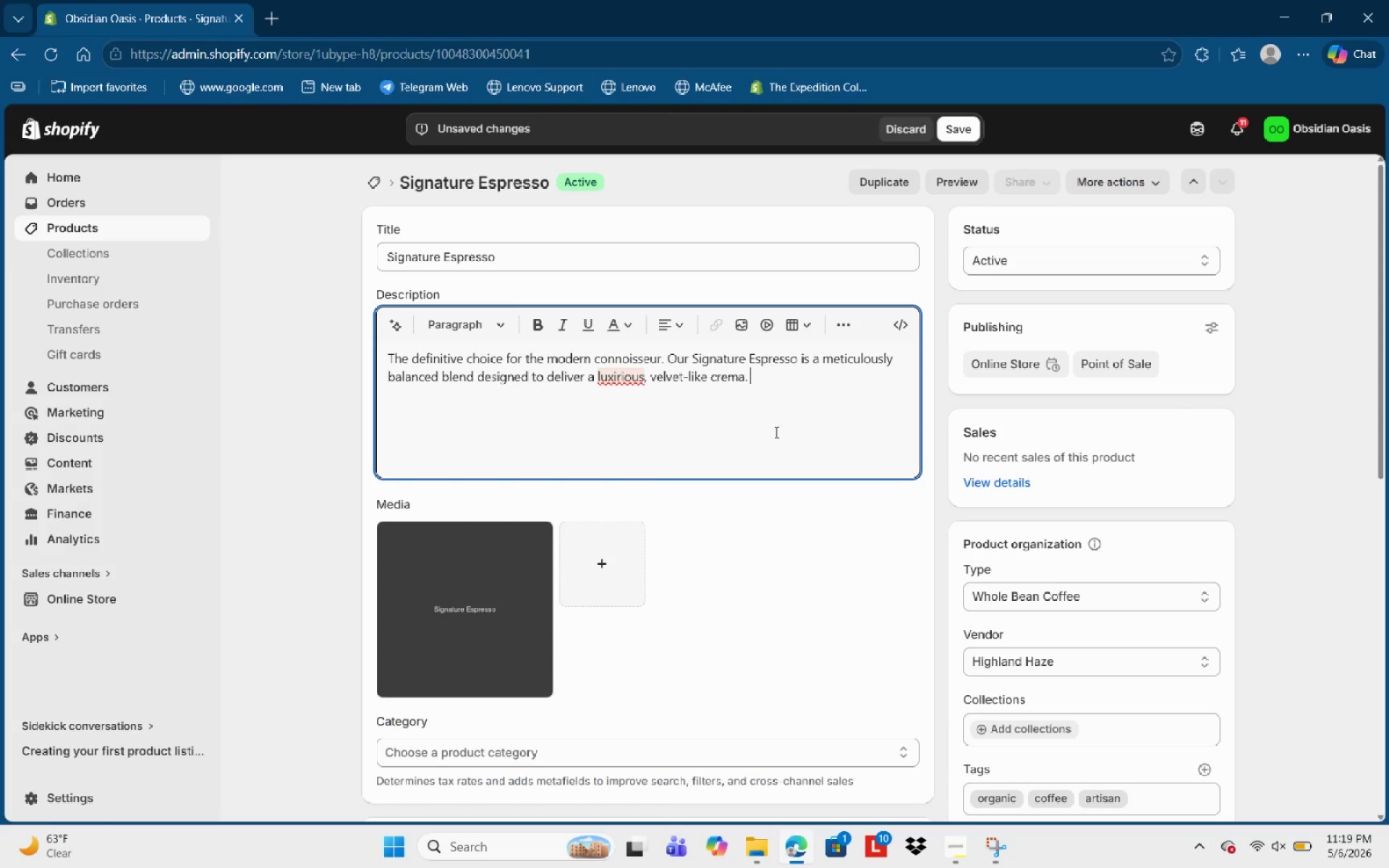 
type(Crafted g)
key(Backspace)
key(Backspace)
type(f =)
key(Backspace)
key(Backspace)
type( )
key(Backspace)
key(Backspace)
key(Backspace)
type( )
key(Backspace)
type(d for )
 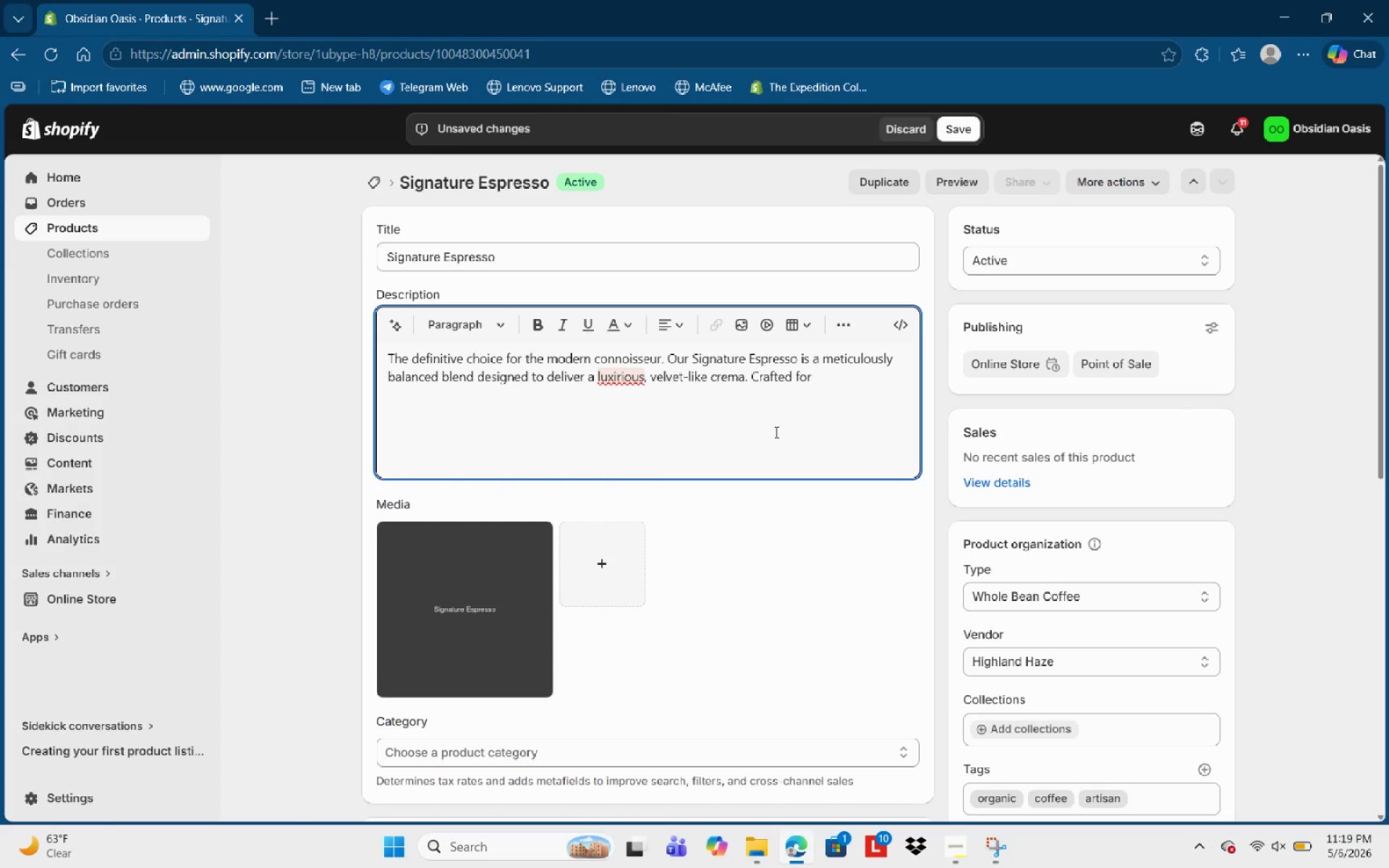 
type(those wj)
key(Backspace)
type(o )
 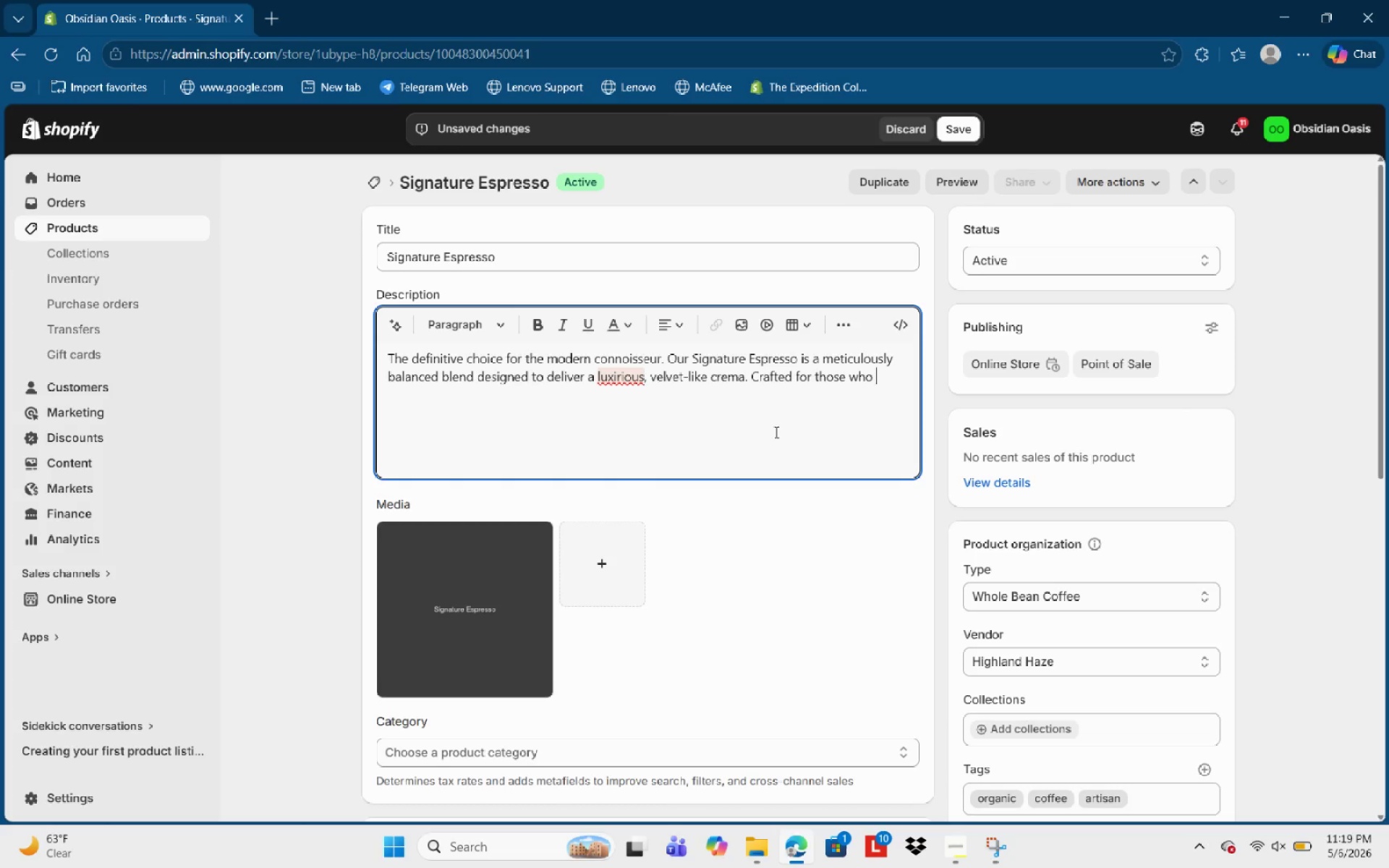 
wait(7.41)
 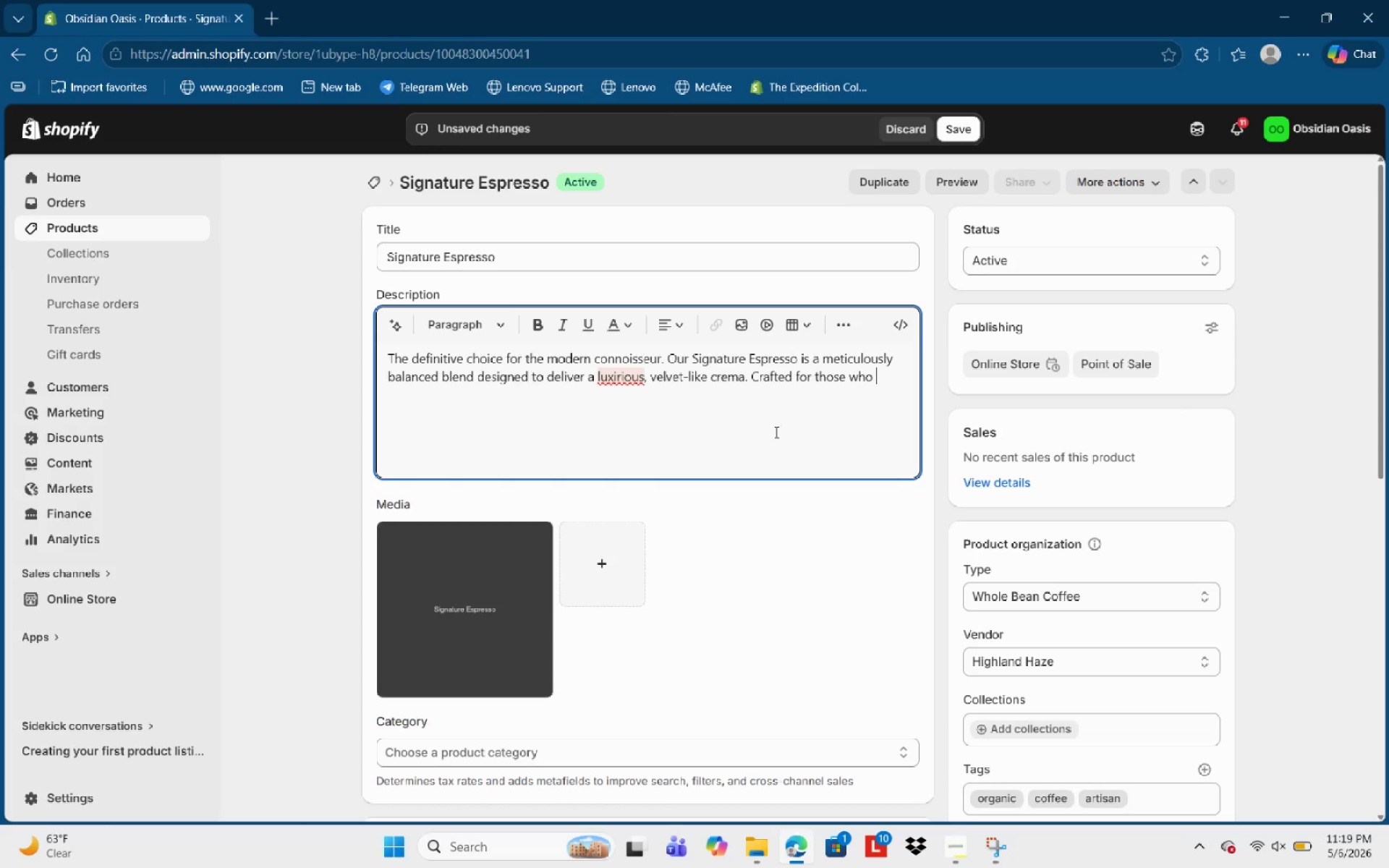 
type(apperciate depth and complexity )
 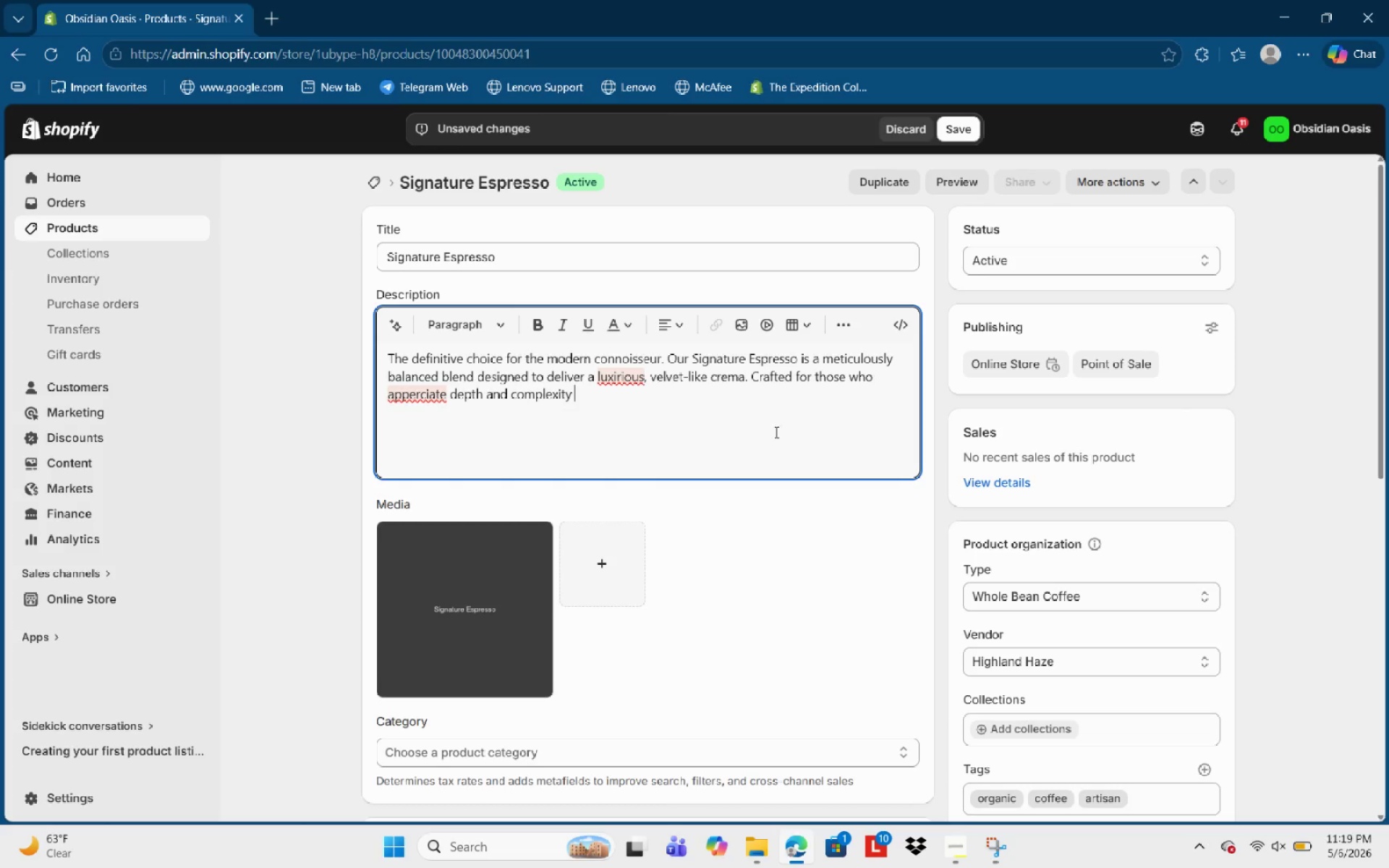 
key(Backspace)
type(, it serves adss)
key(Backspace)
key(Backspace)
key(Backspace)
key(Backspace)
type(s)
key(Backspace)
type(as)
 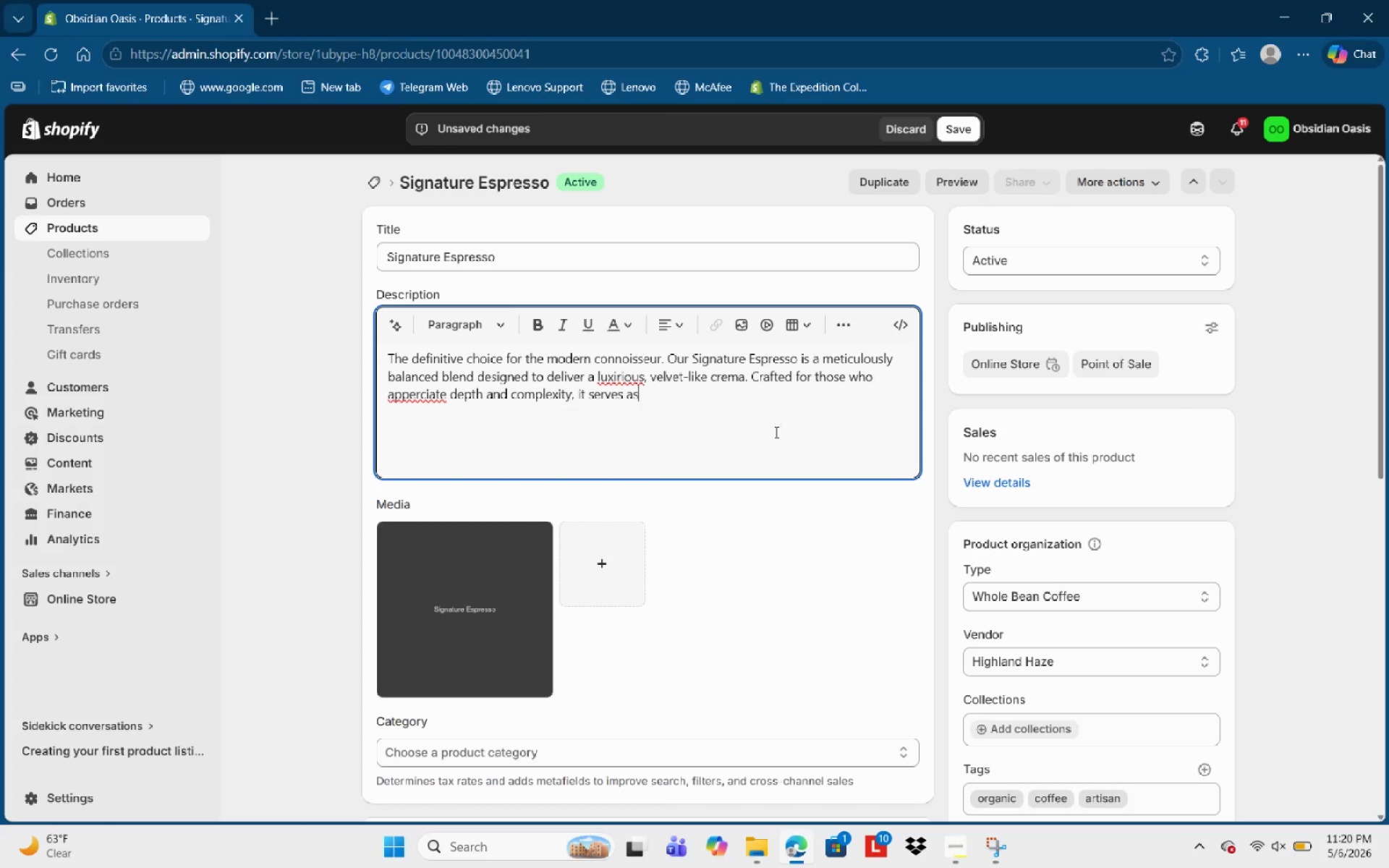 
type( the perfect )
 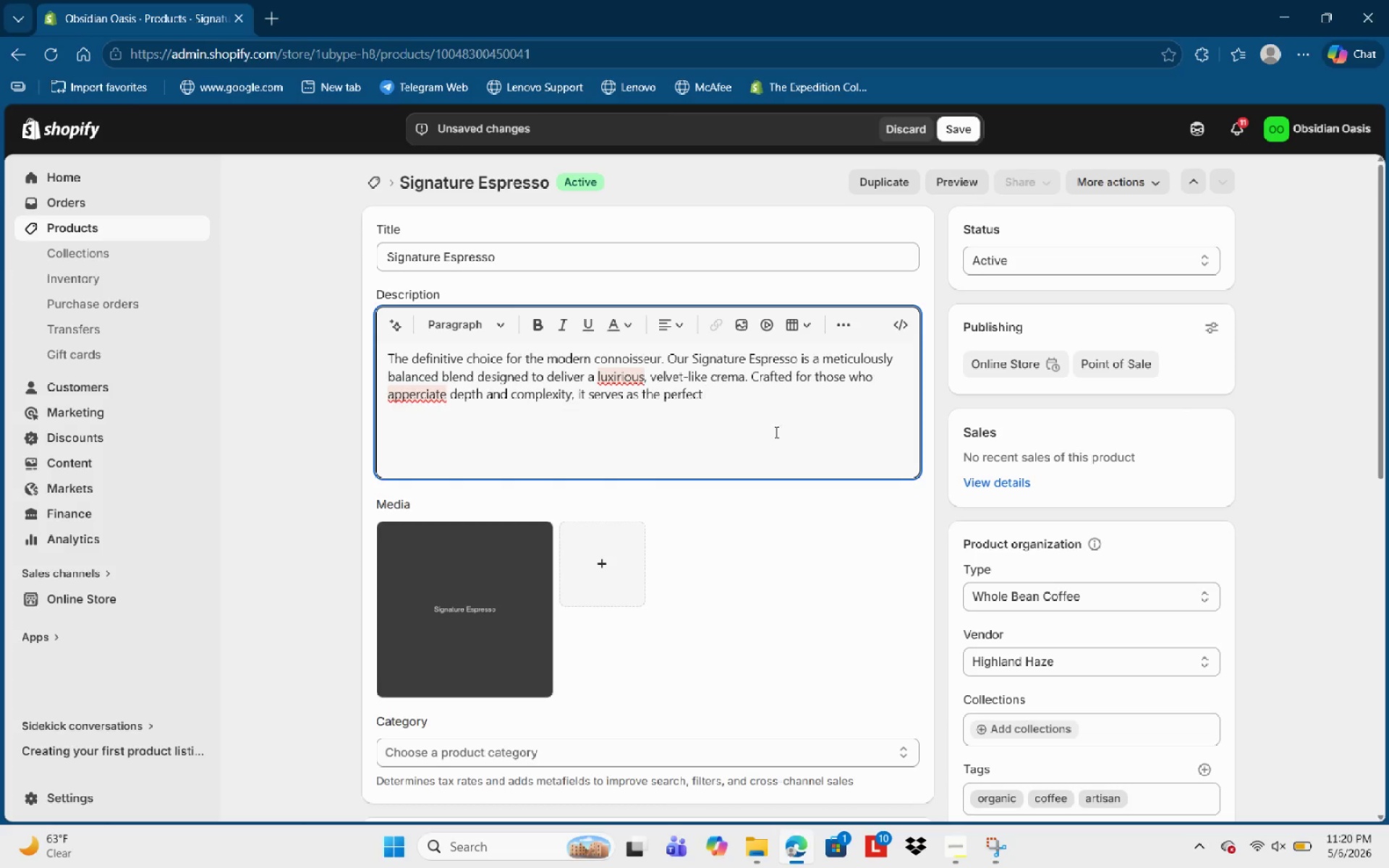 
wait(5.02)
 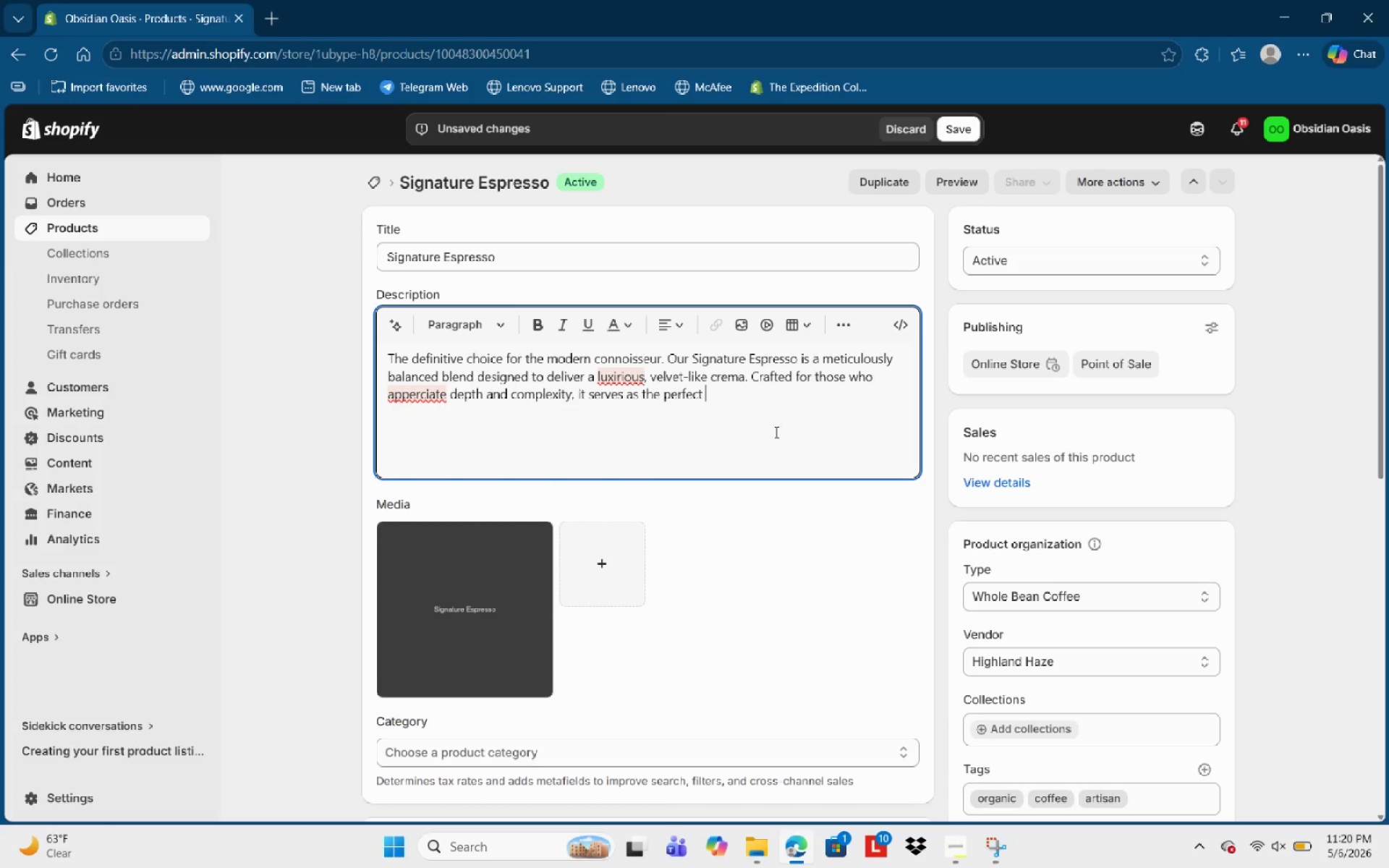 
type(foundation for silky latte or poew)
key(Backspace)
key(Backspace)
type(werful, d)
key(Backspace)
type(standalone shoy)
key(Backspace)
type(y)
key(Backspace)
type(t)
 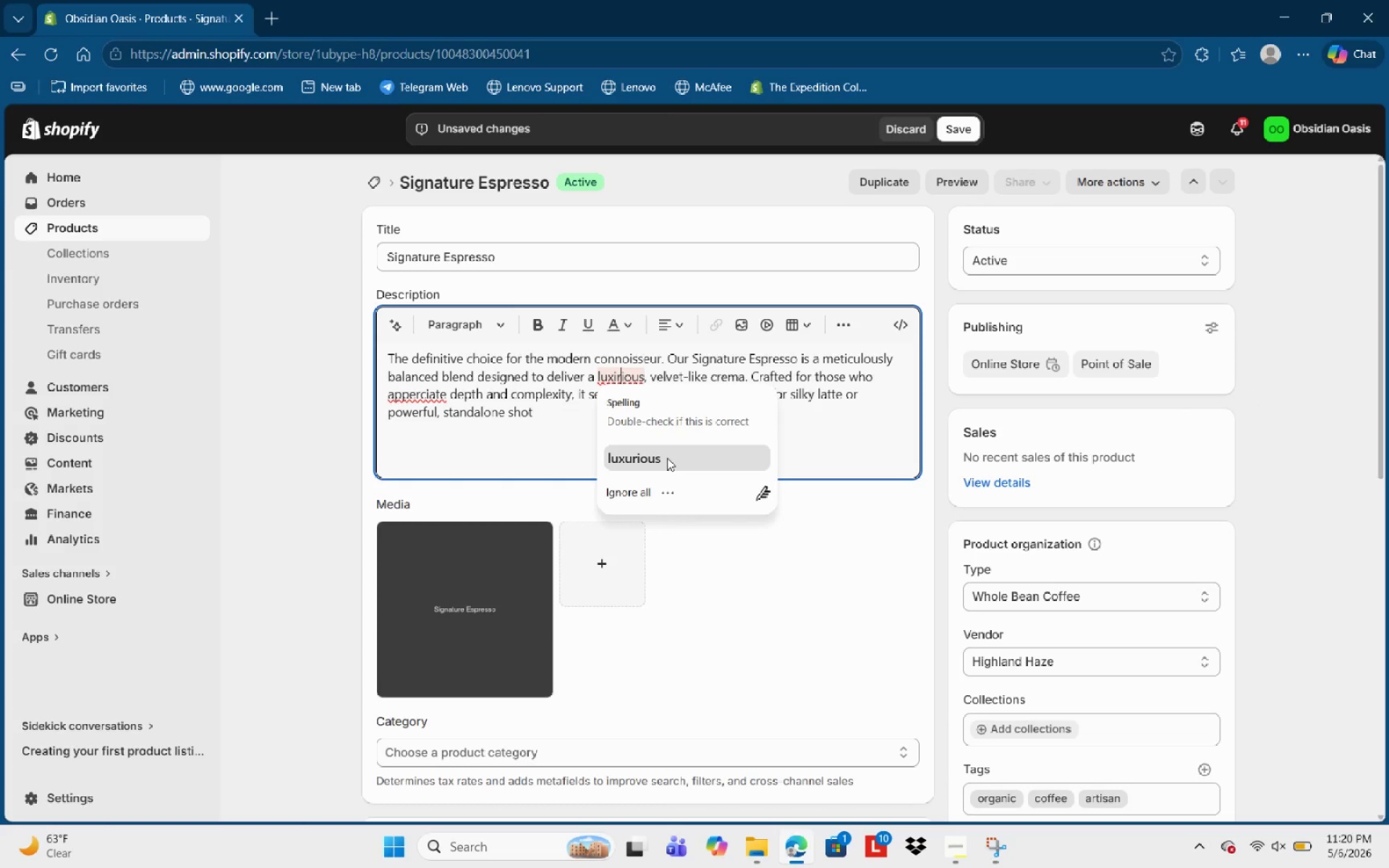 
wait(7.33)
 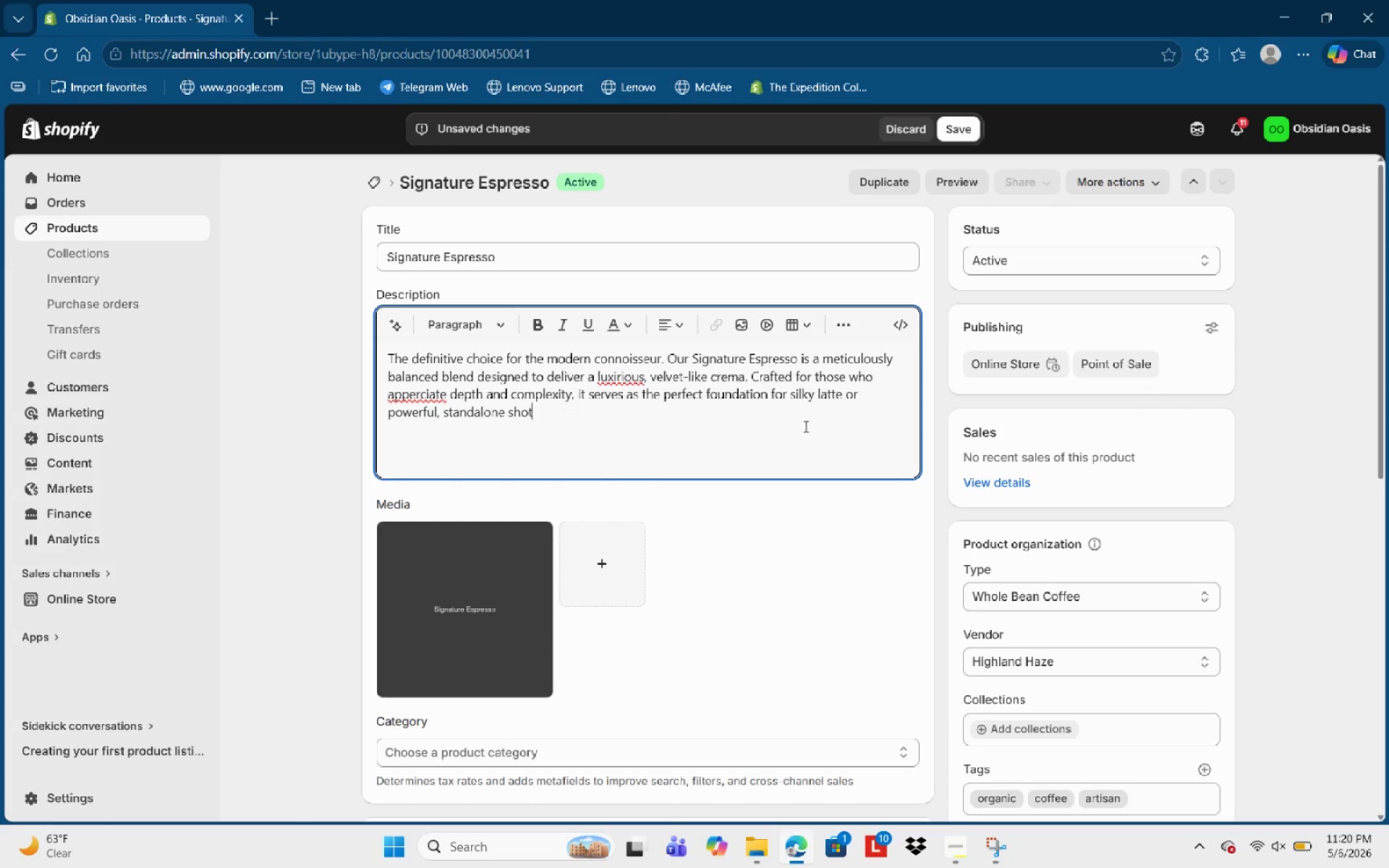 
left_click([402, 398])
 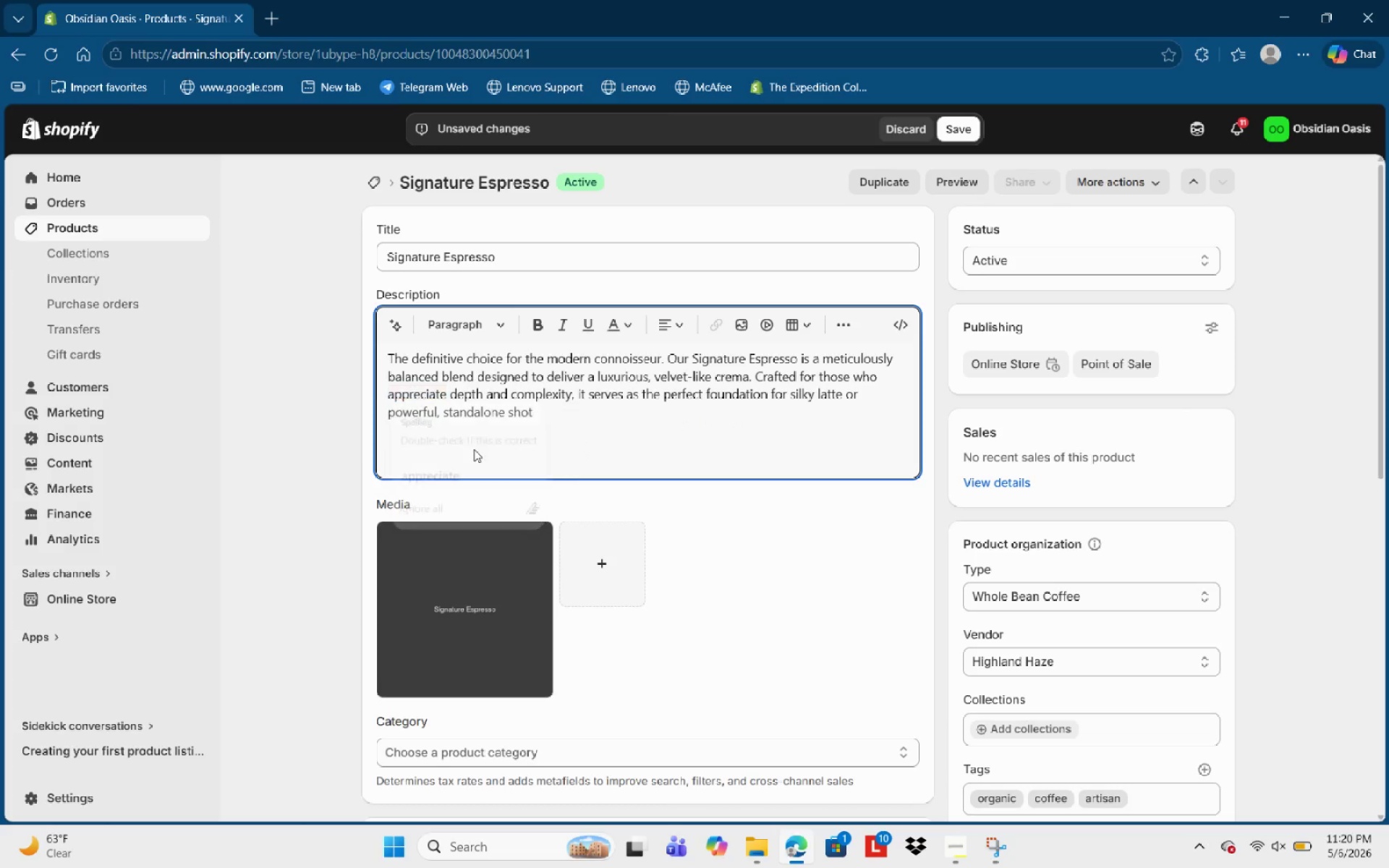 
left_click_drag(start_coordinate=[569, 428], to_coordinate=[571, 432])
 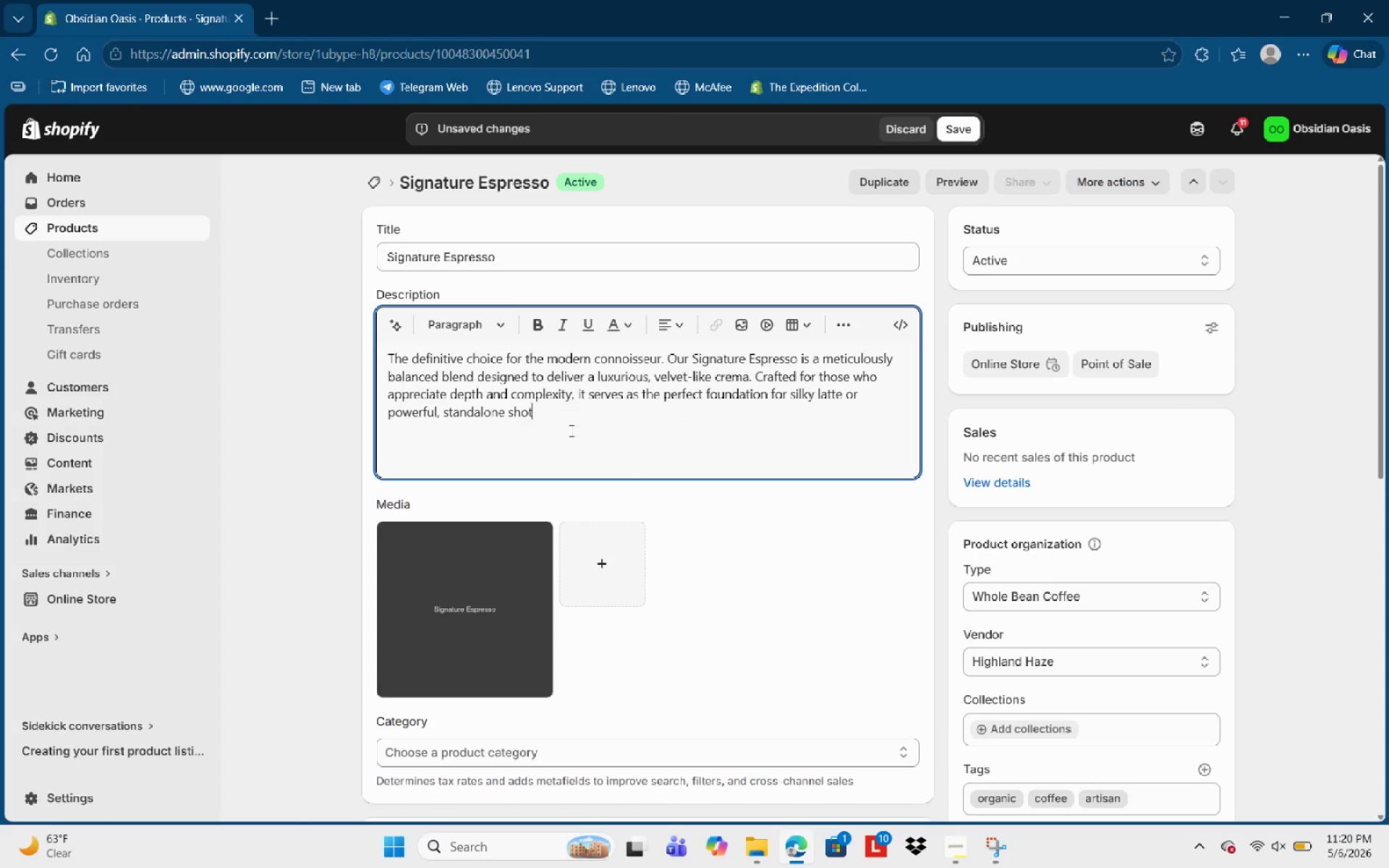 
key(NumpadDecimal)
 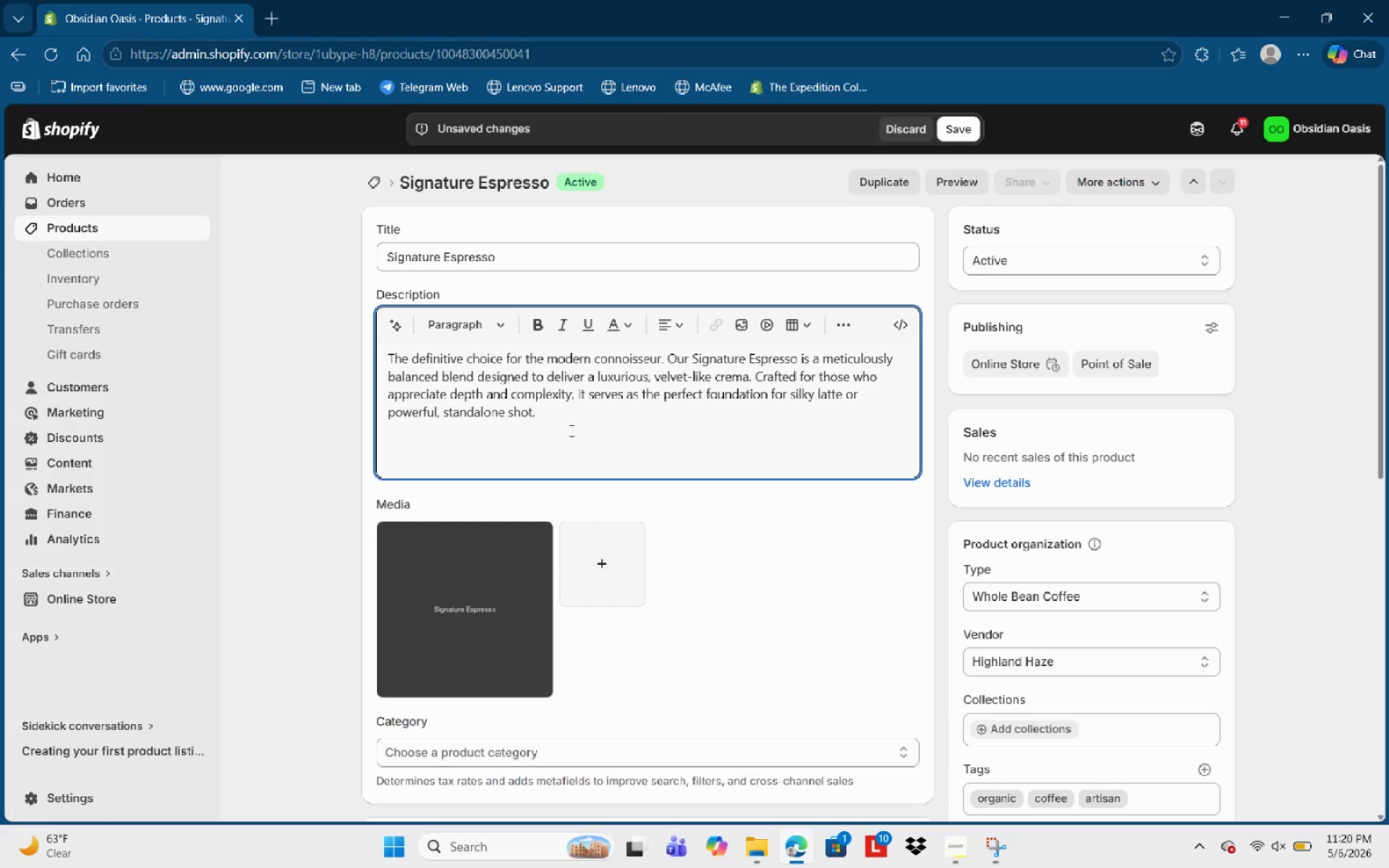 
key(Enter)
 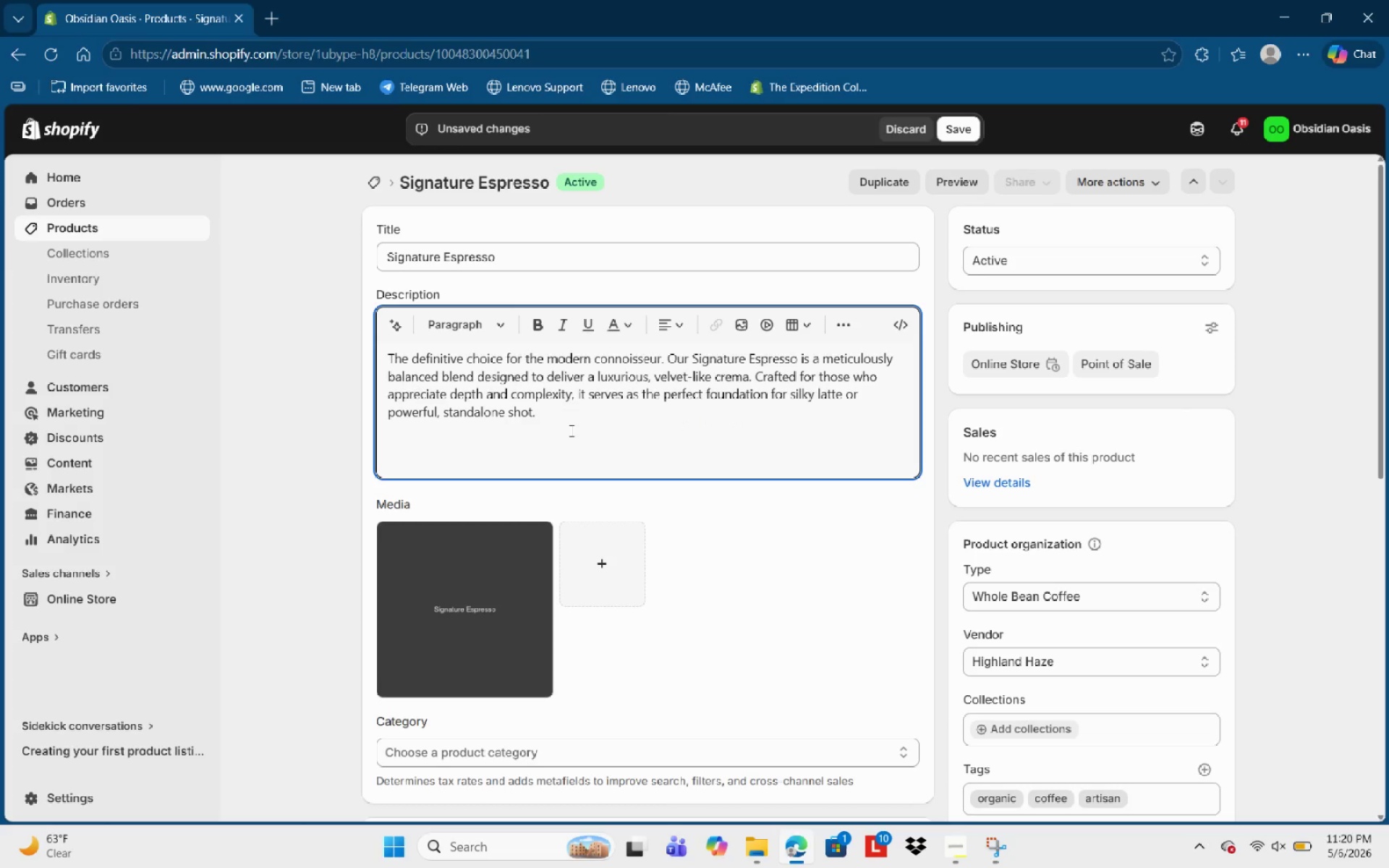 
key(NumpadSubtract)
 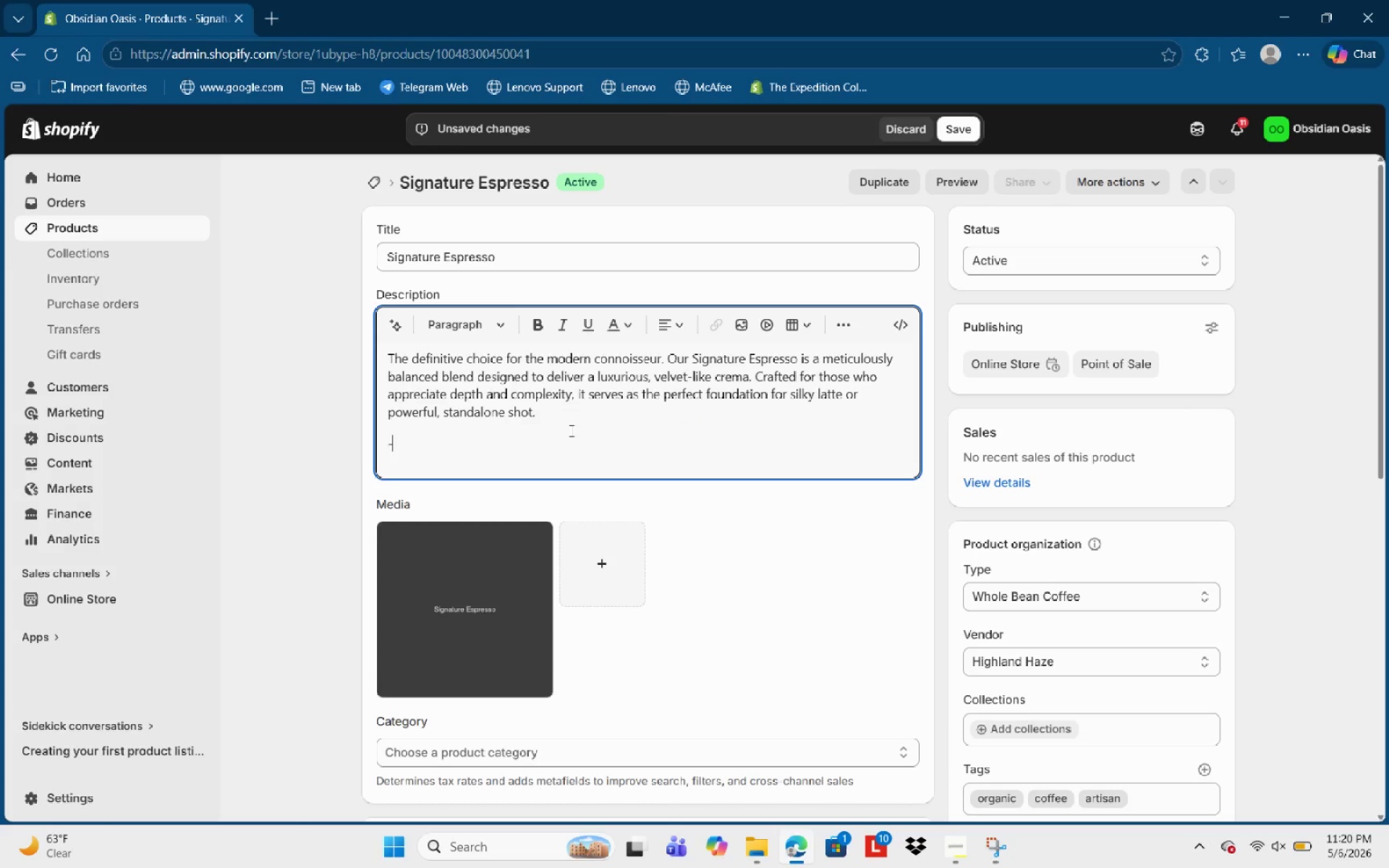 
key(Space)
 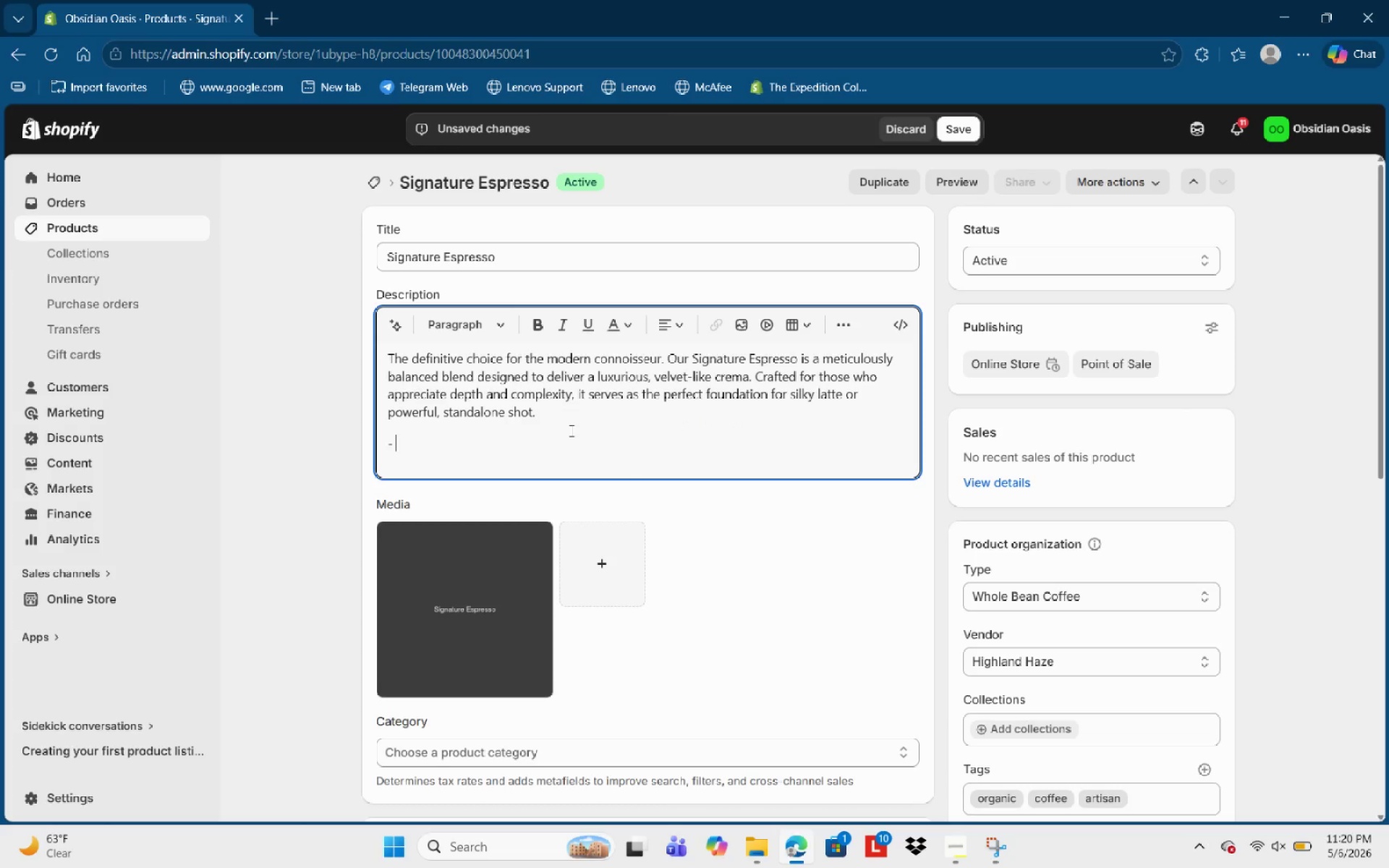 
key(Control+ControlLeft)
 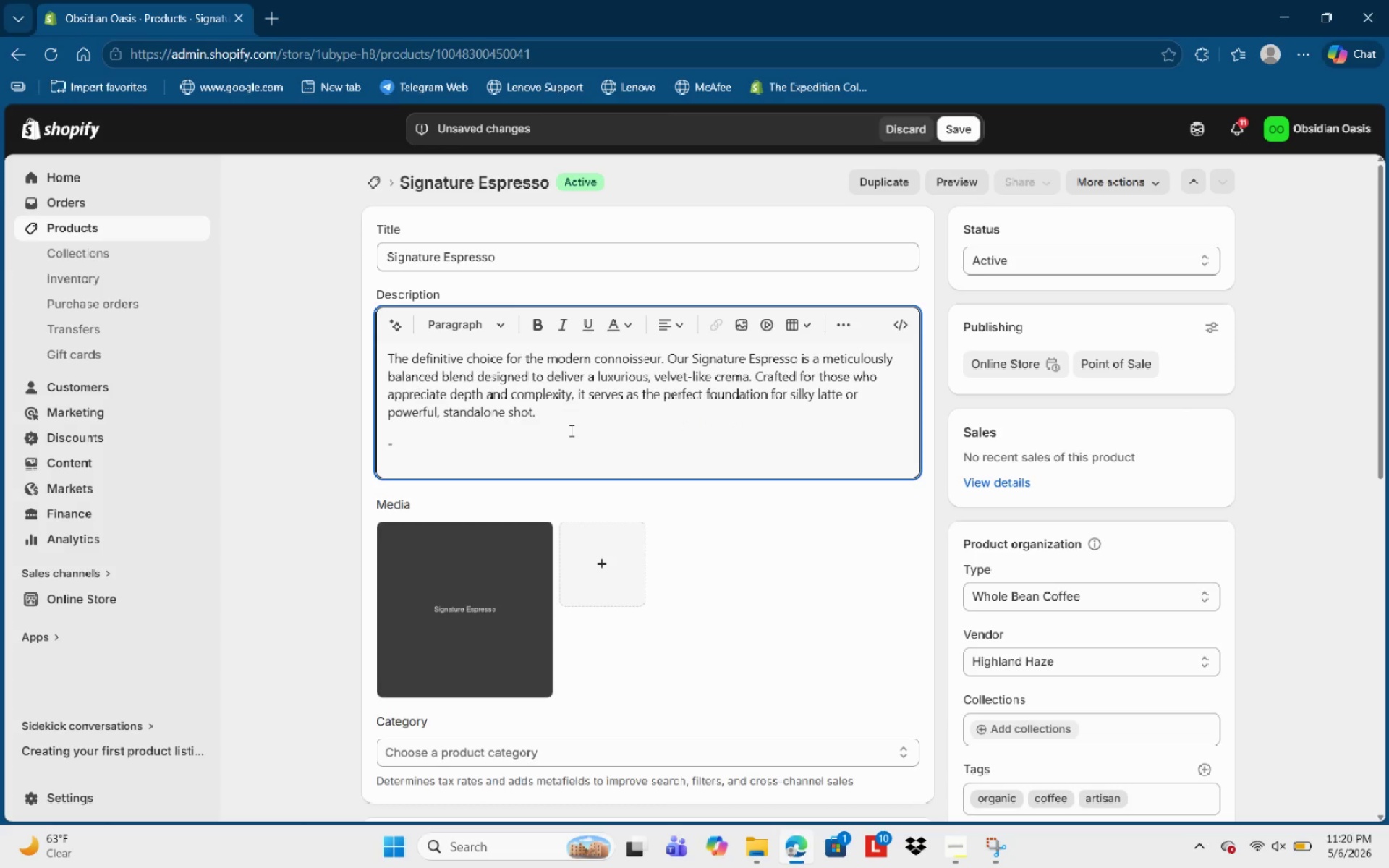 
key(Control+ControlLeft)
 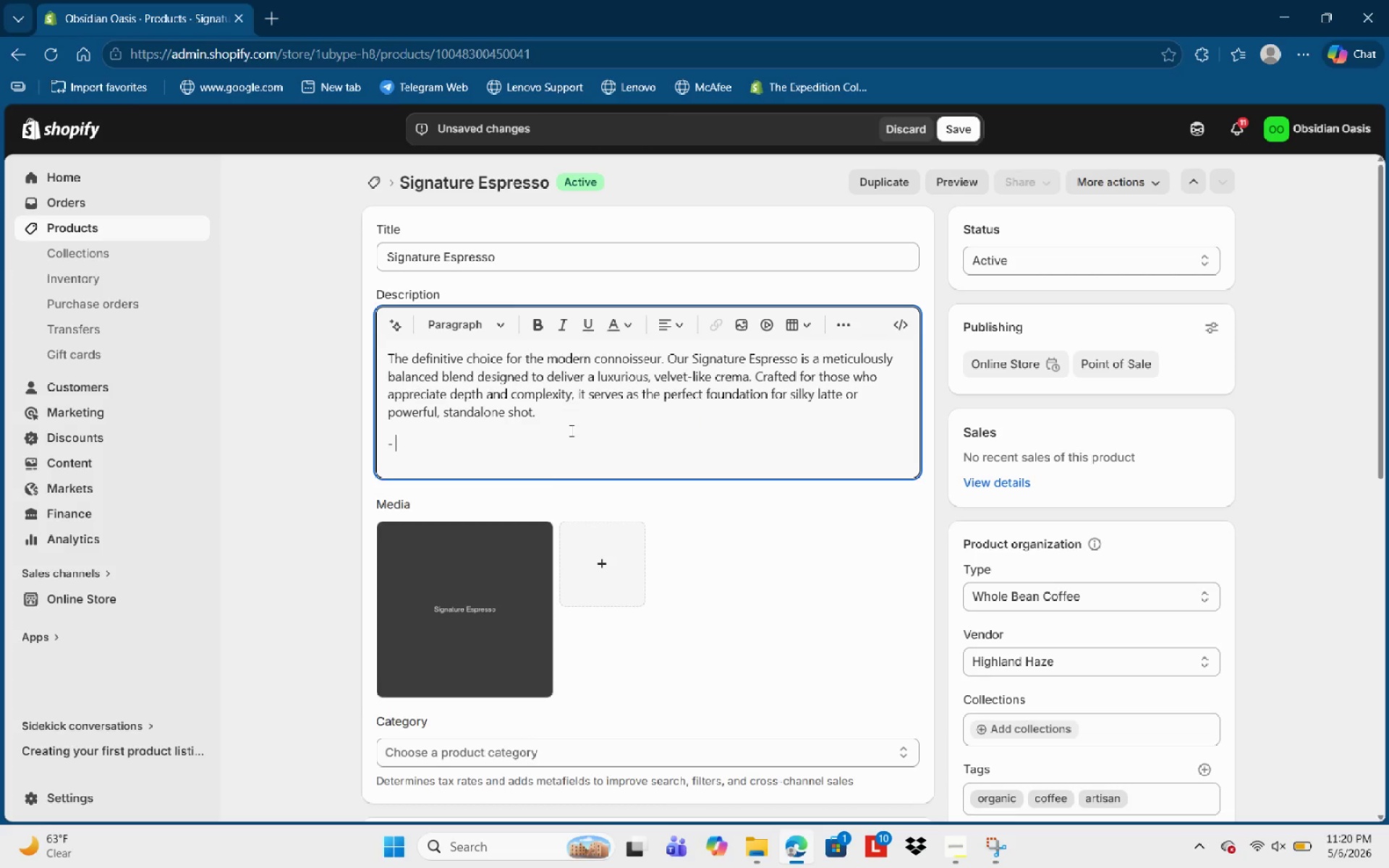 
key(ArrowLeft)
 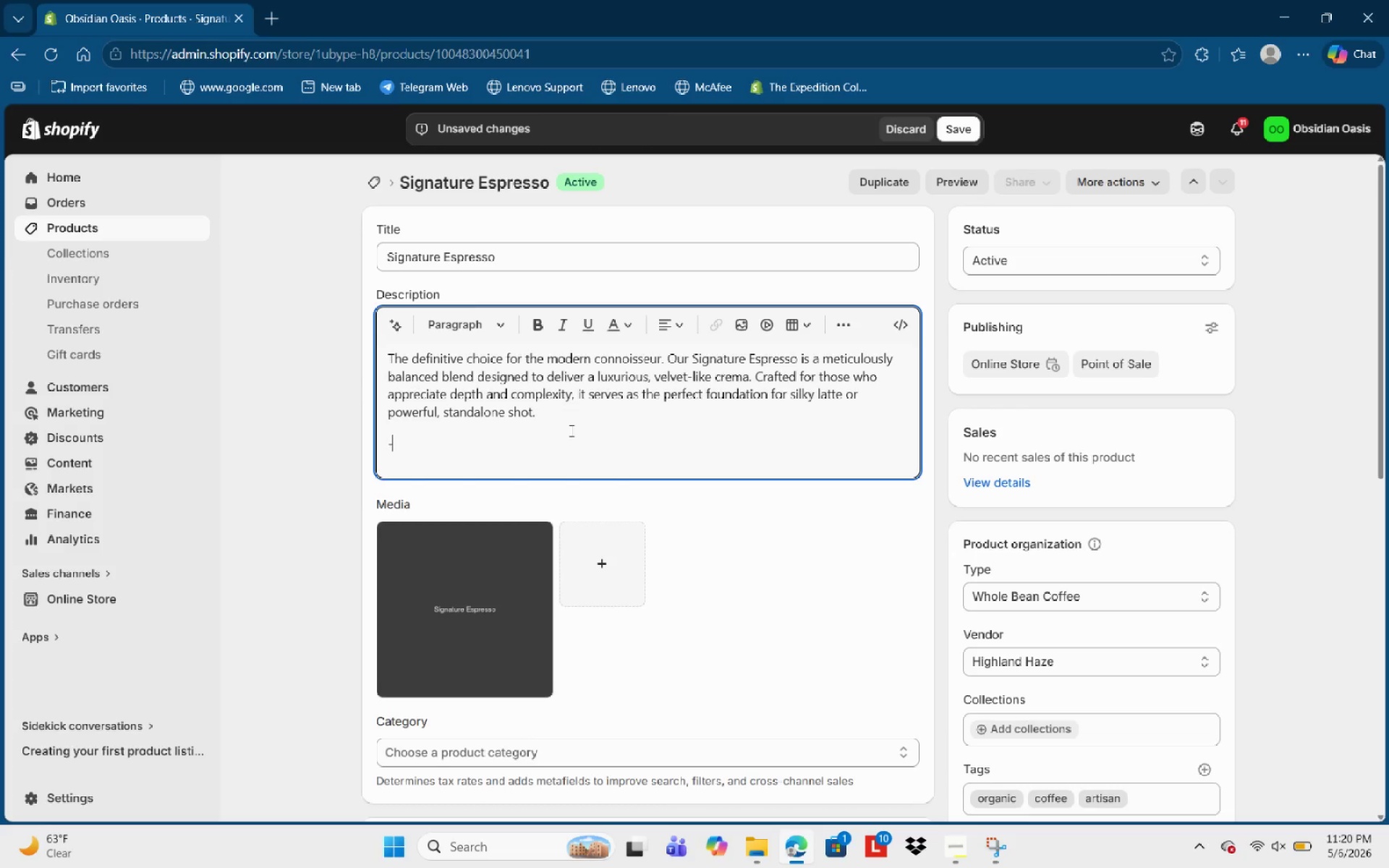 
key(ArrowLeft)
 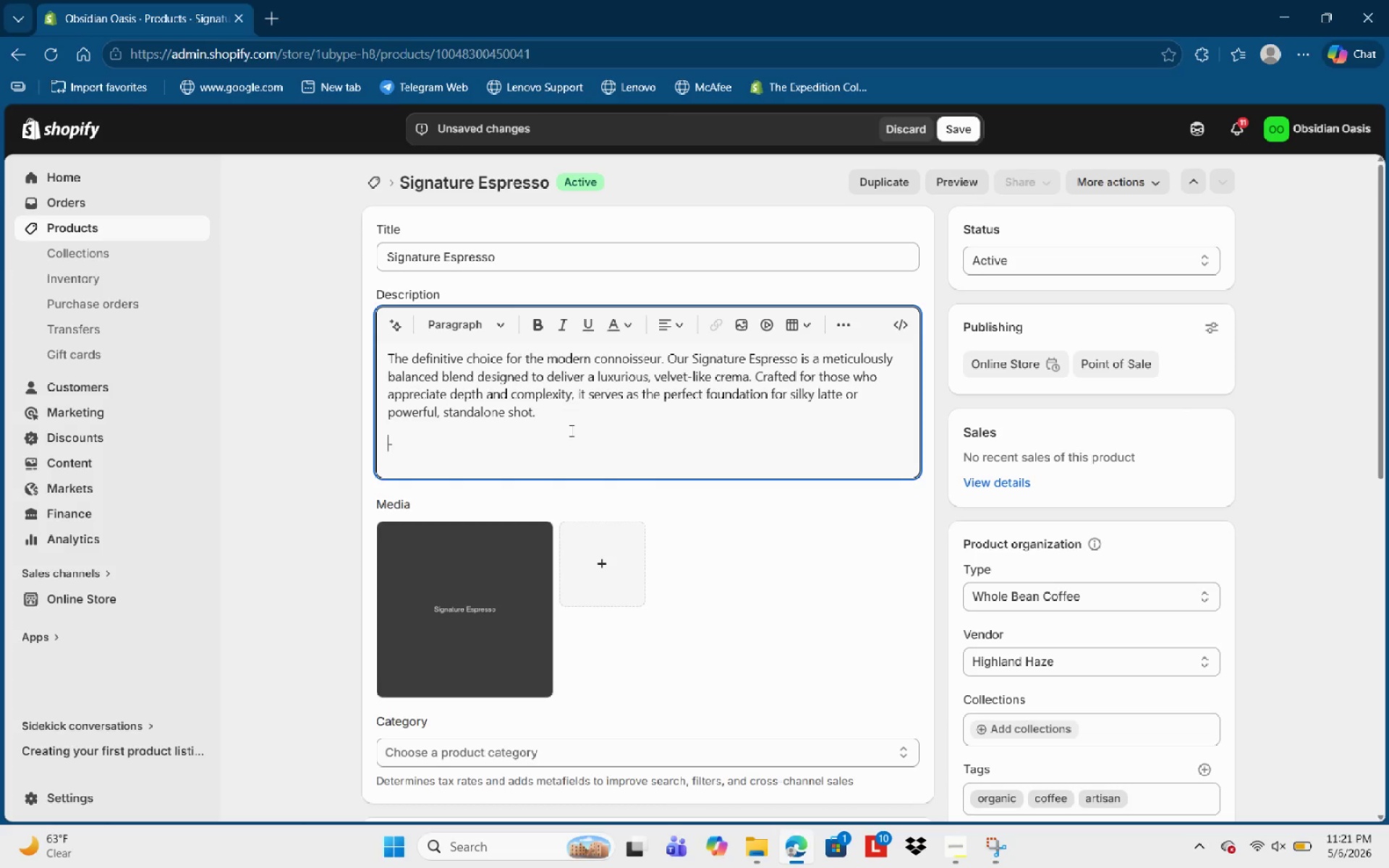 
key(ArrowRight)
 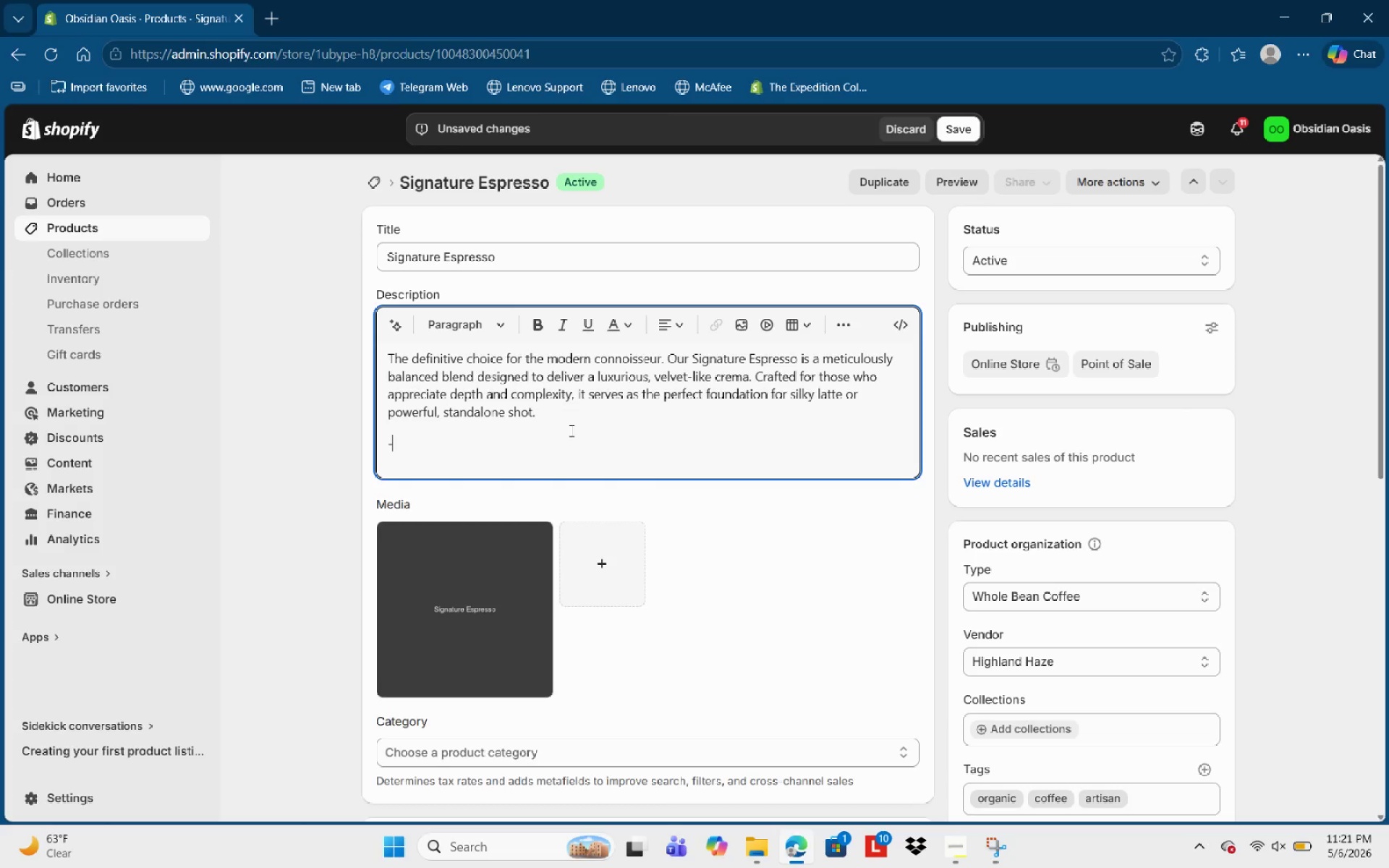 
key(Shift+ArrowLeft)
 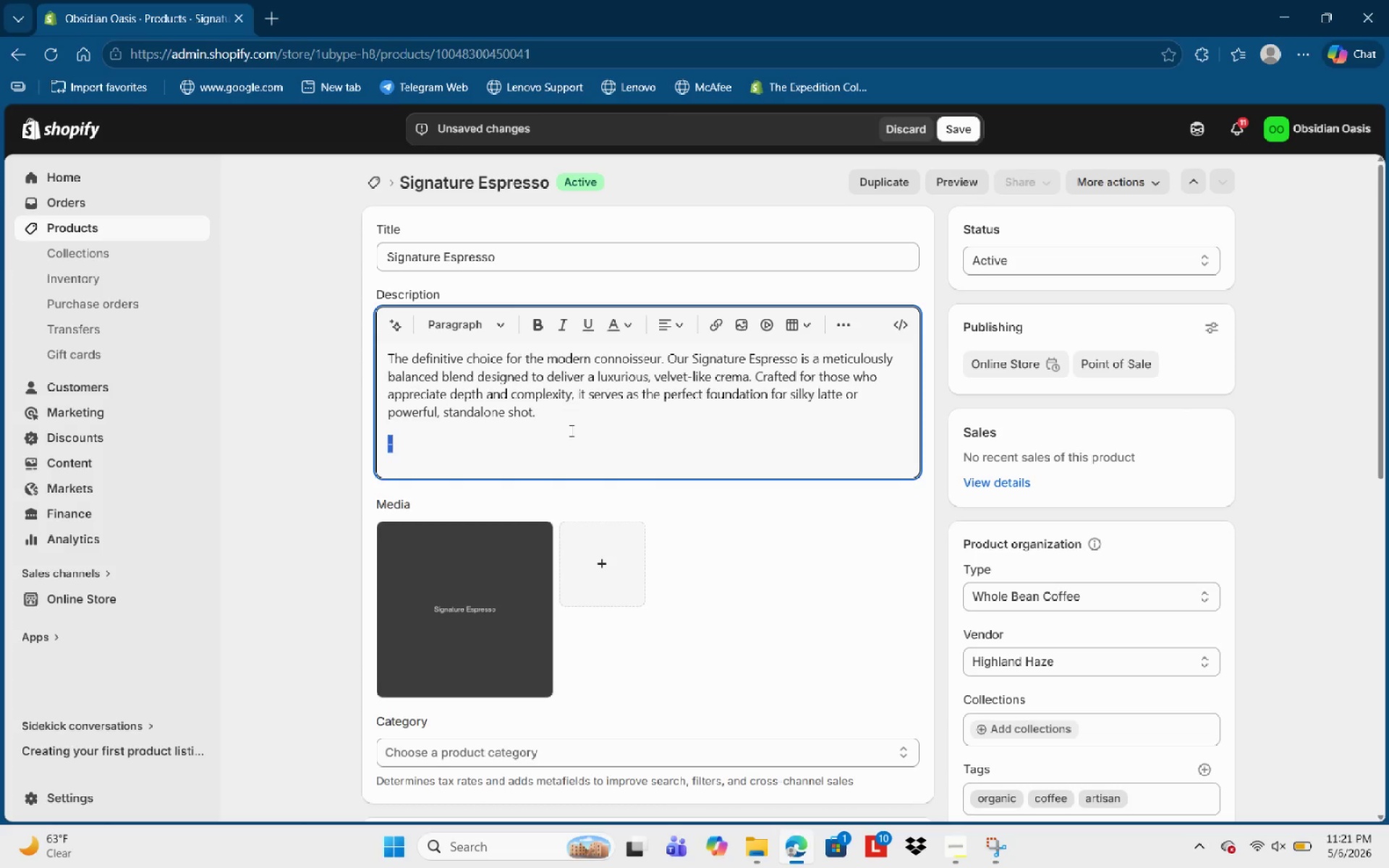 
key(ArrowRight)
 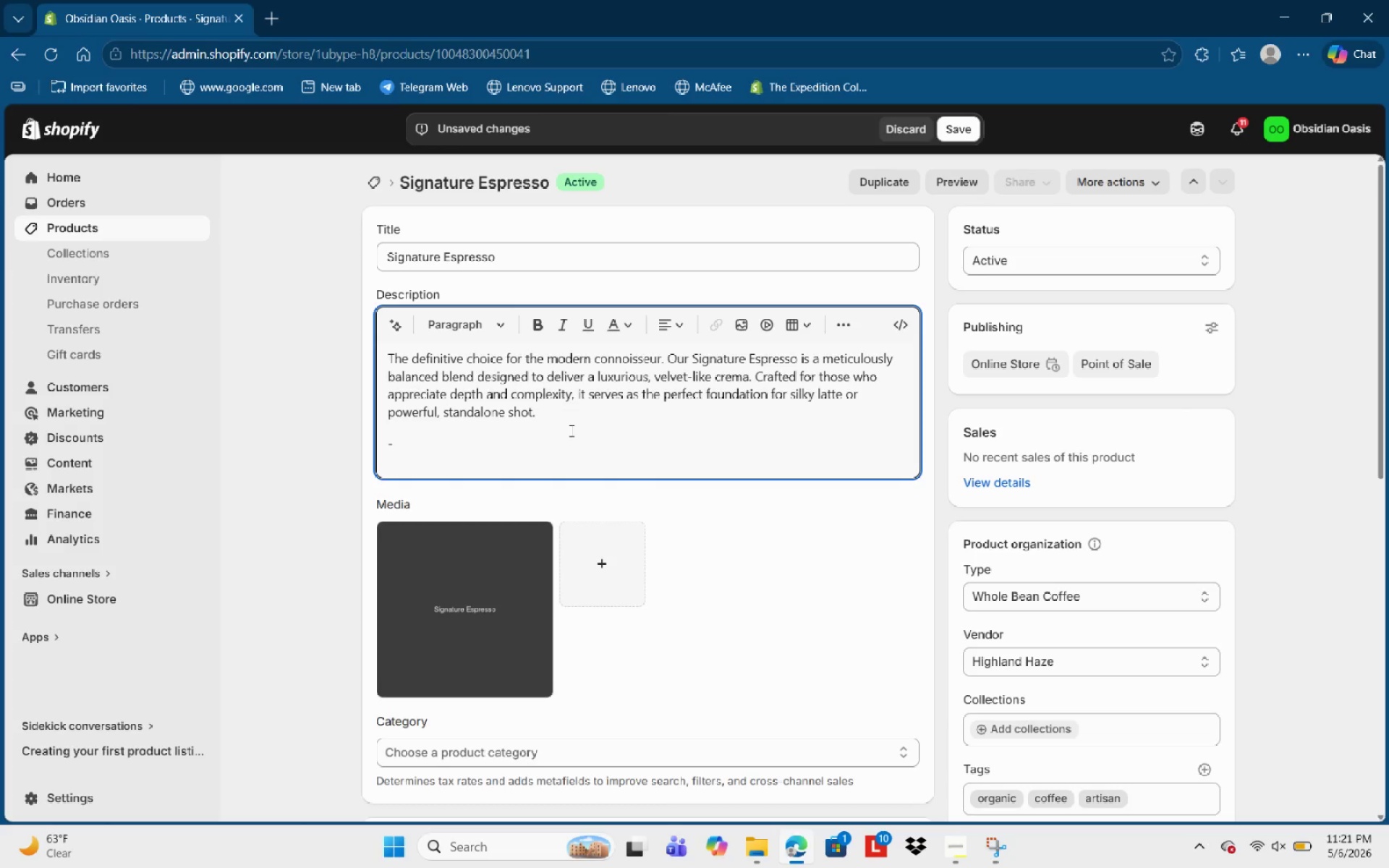 
key(Control+Shift+ArrowLeft)
 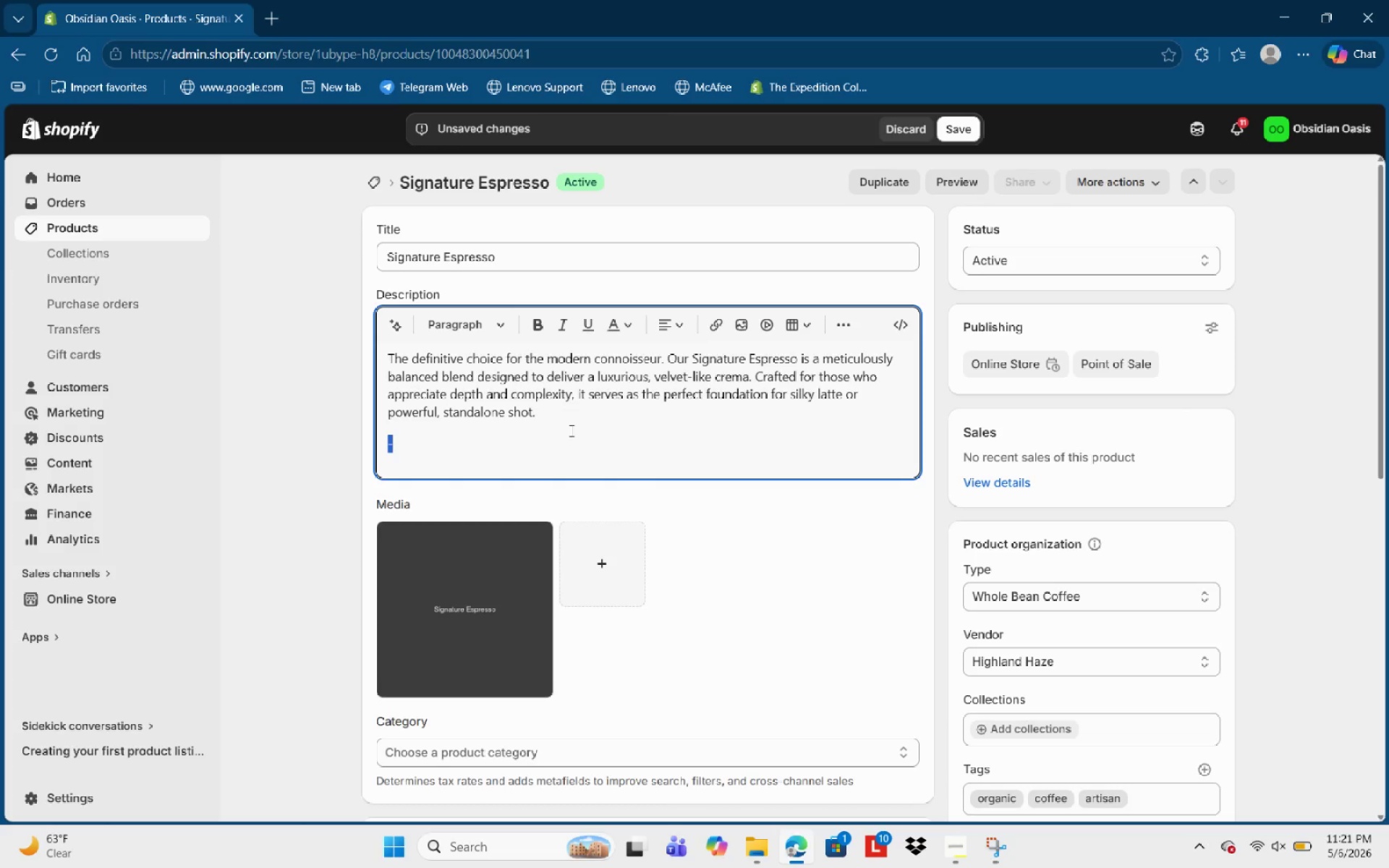 
key(Control+B)
 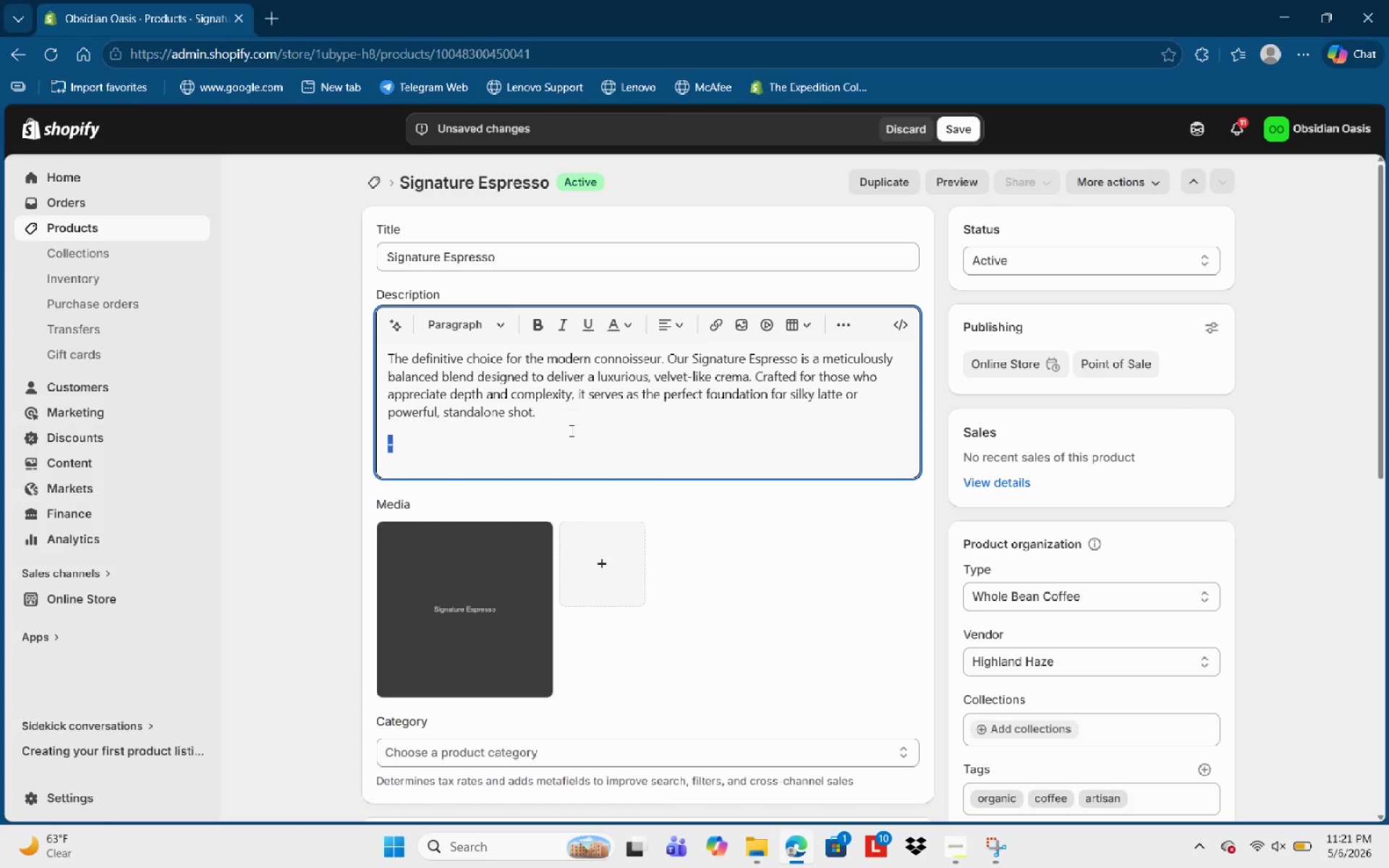 
key(ArrowRight)
 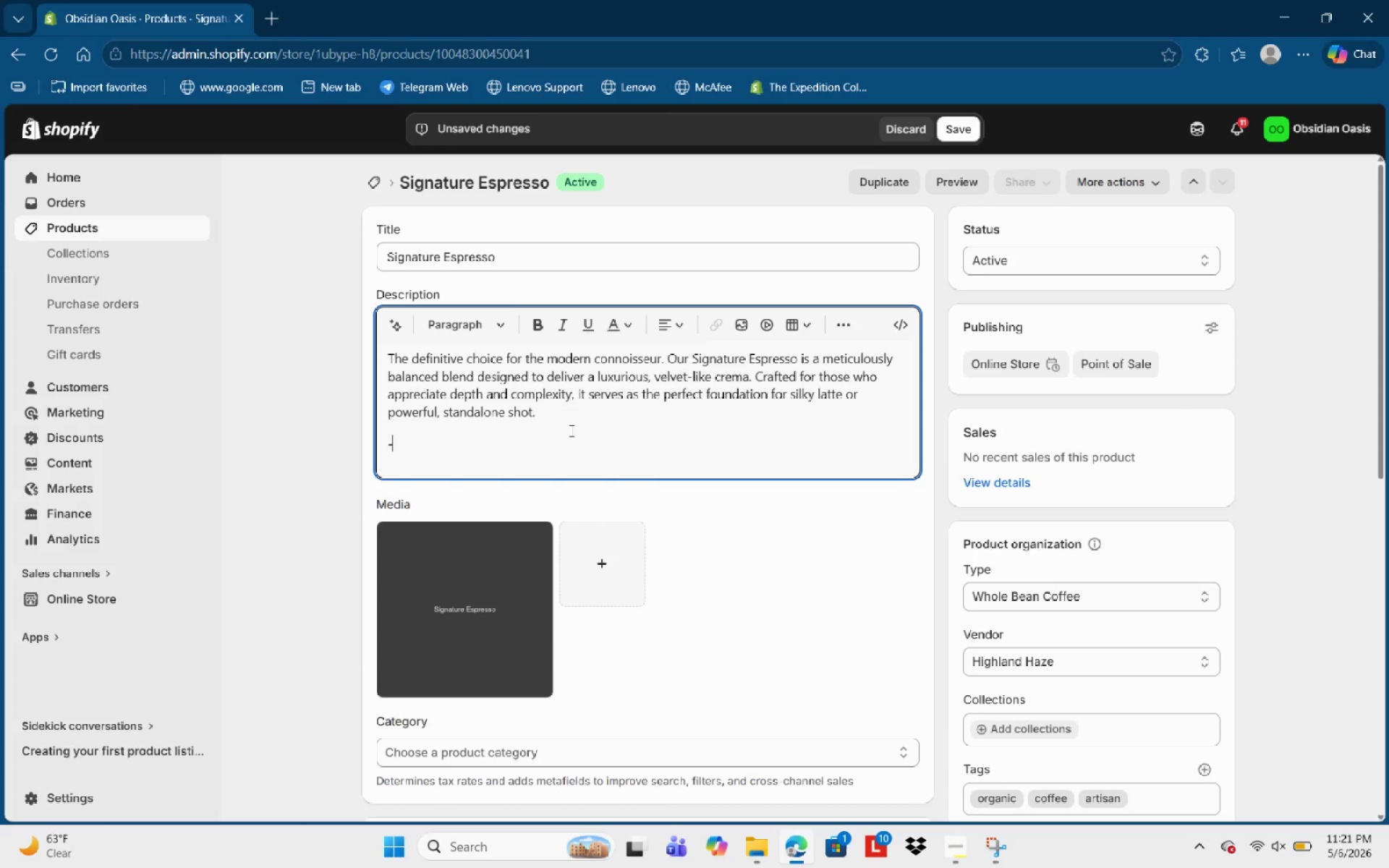 
type( c)
key(Backspace)
type(a)
key(Backspace)
type(TAs)
key(Backspace)
key(Backspace)
type(asting Notes: Rich )
key(Backspace)
key(Backspace)
key(Backspace)
key(Backspace)
 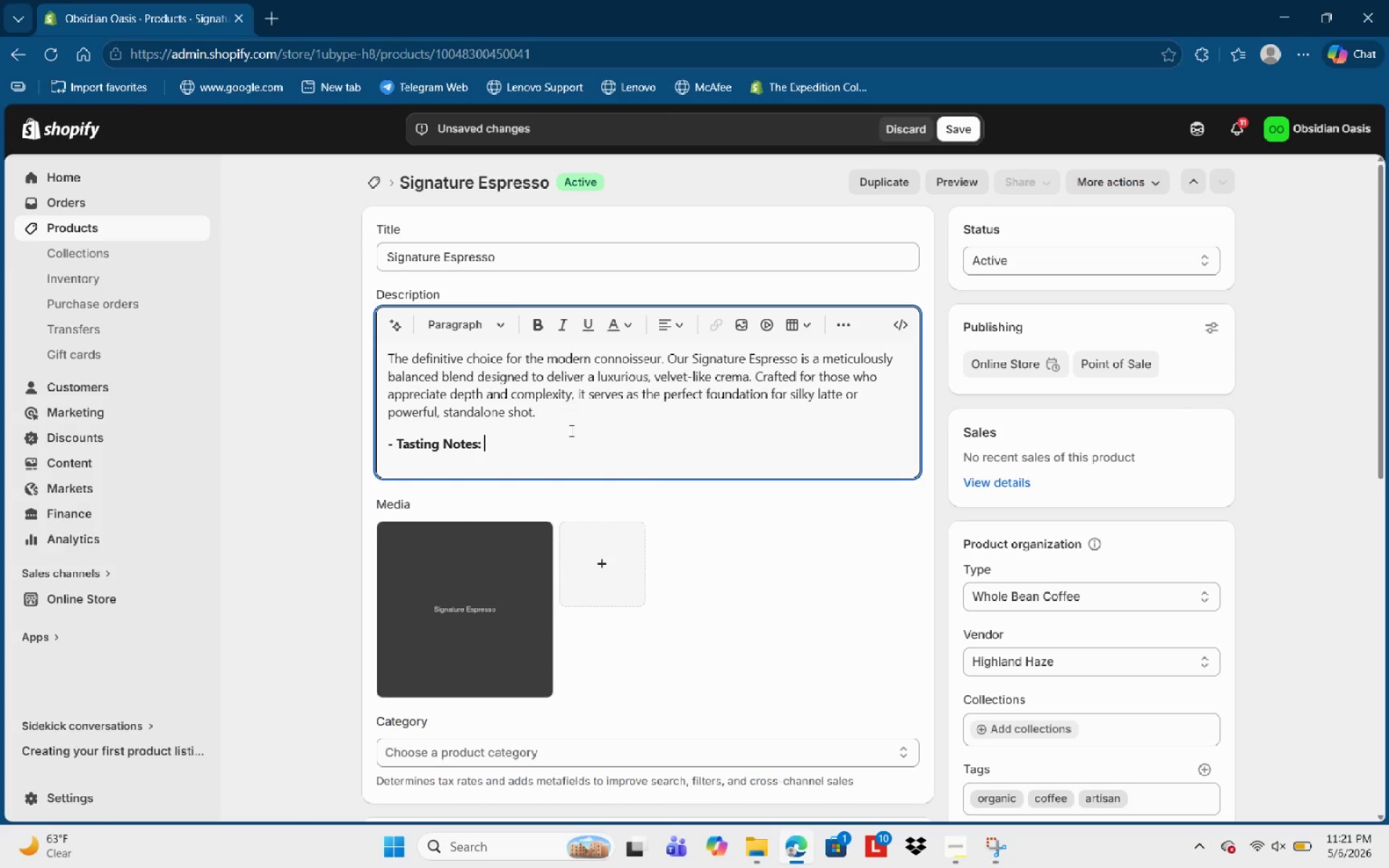 
 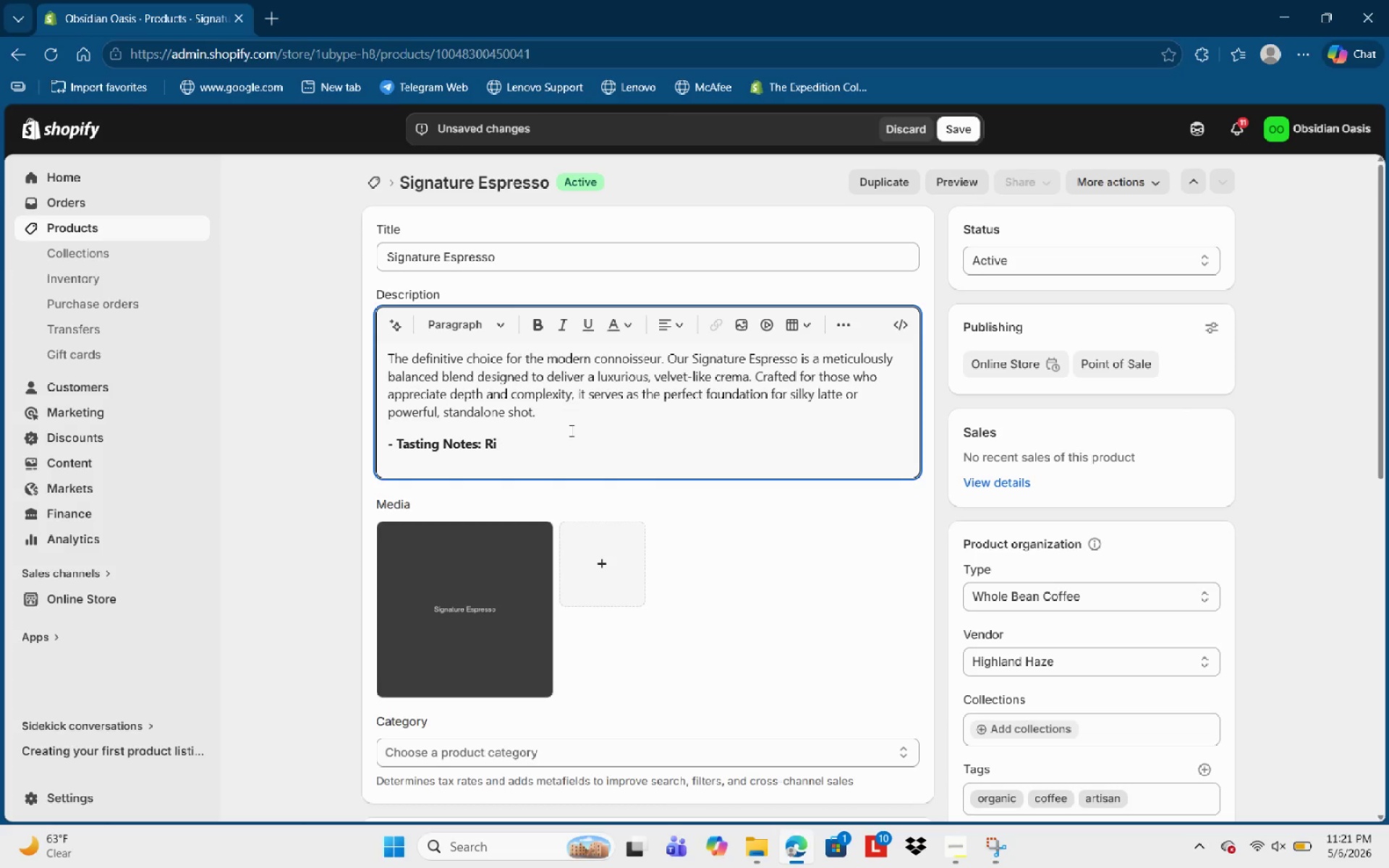 
key(Control+ControlLeft)
 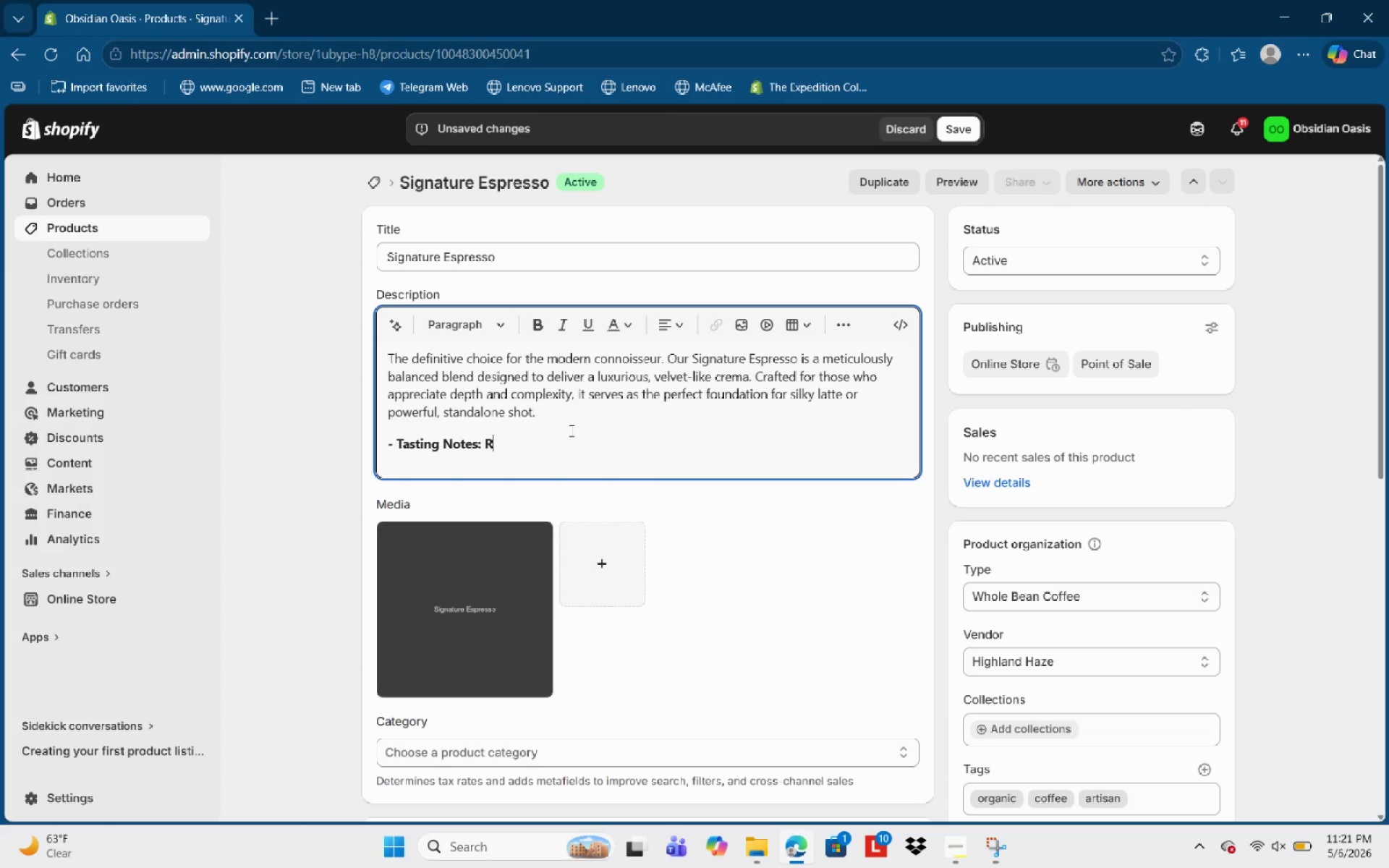 
key(Control+Backspace)
 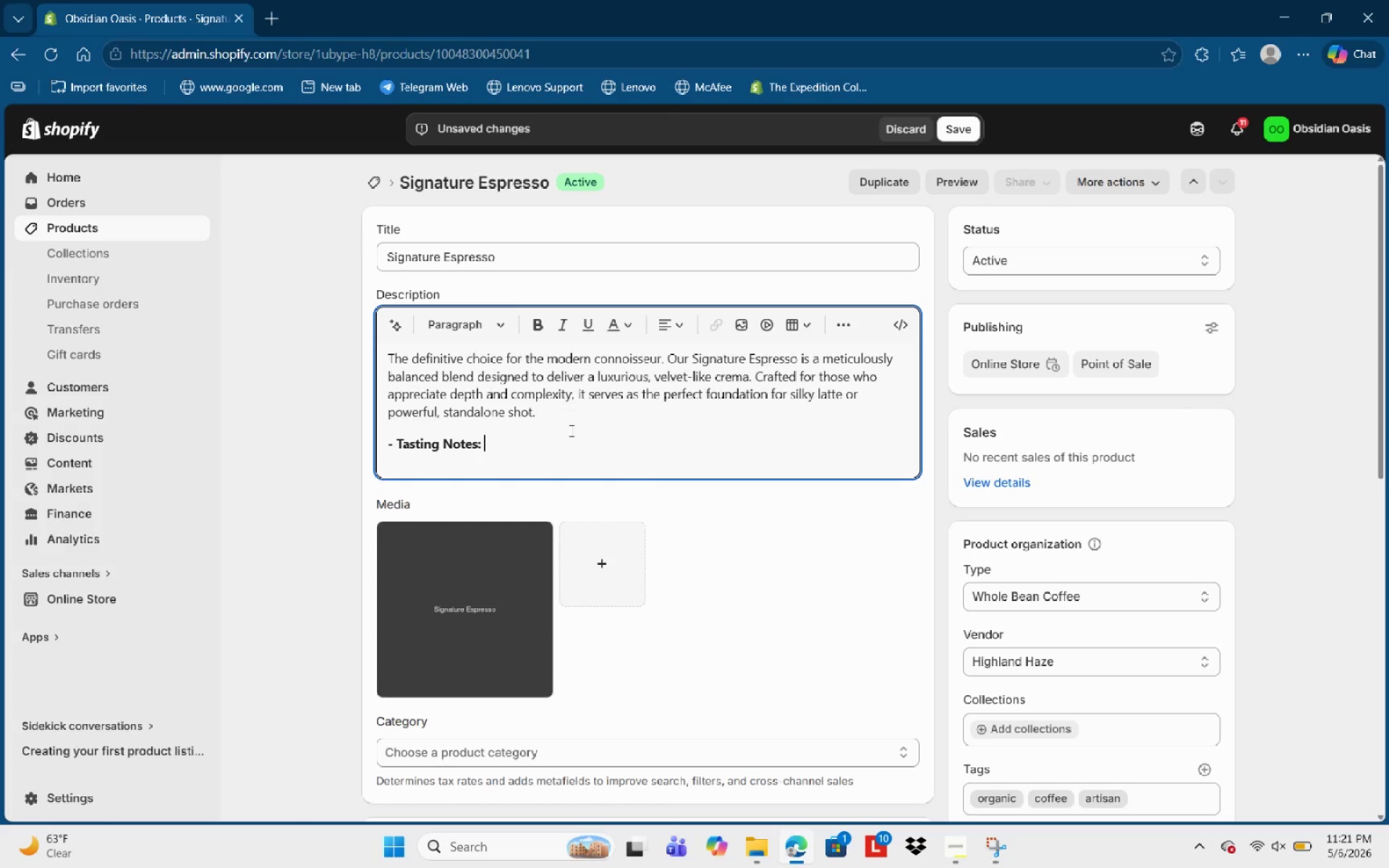 
key(Control+B)
 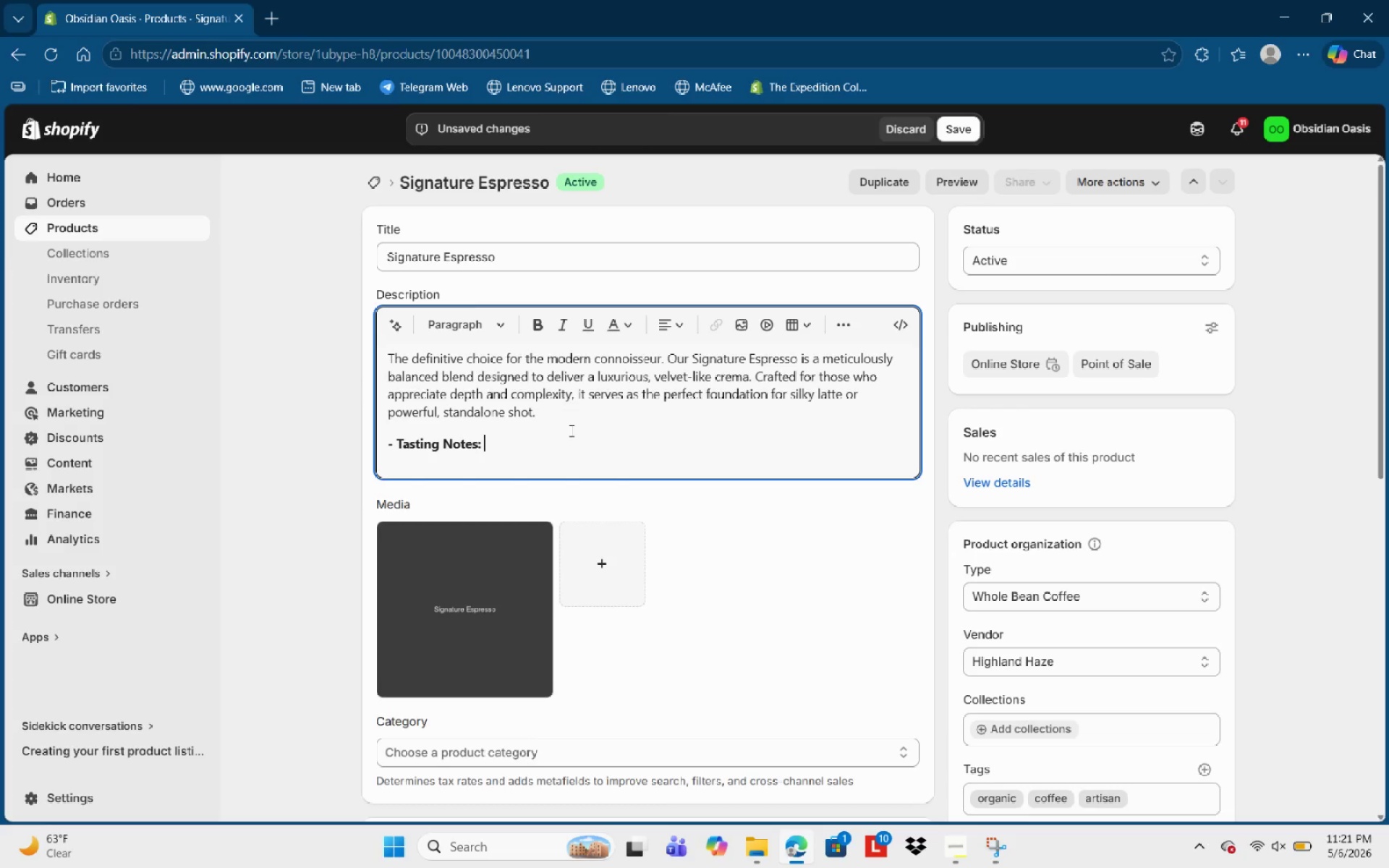 
type(Rich darkoc)
key(Backspace)
key(Backspace)
type( cocoa )
key(Backspace)
type(, toasted )
 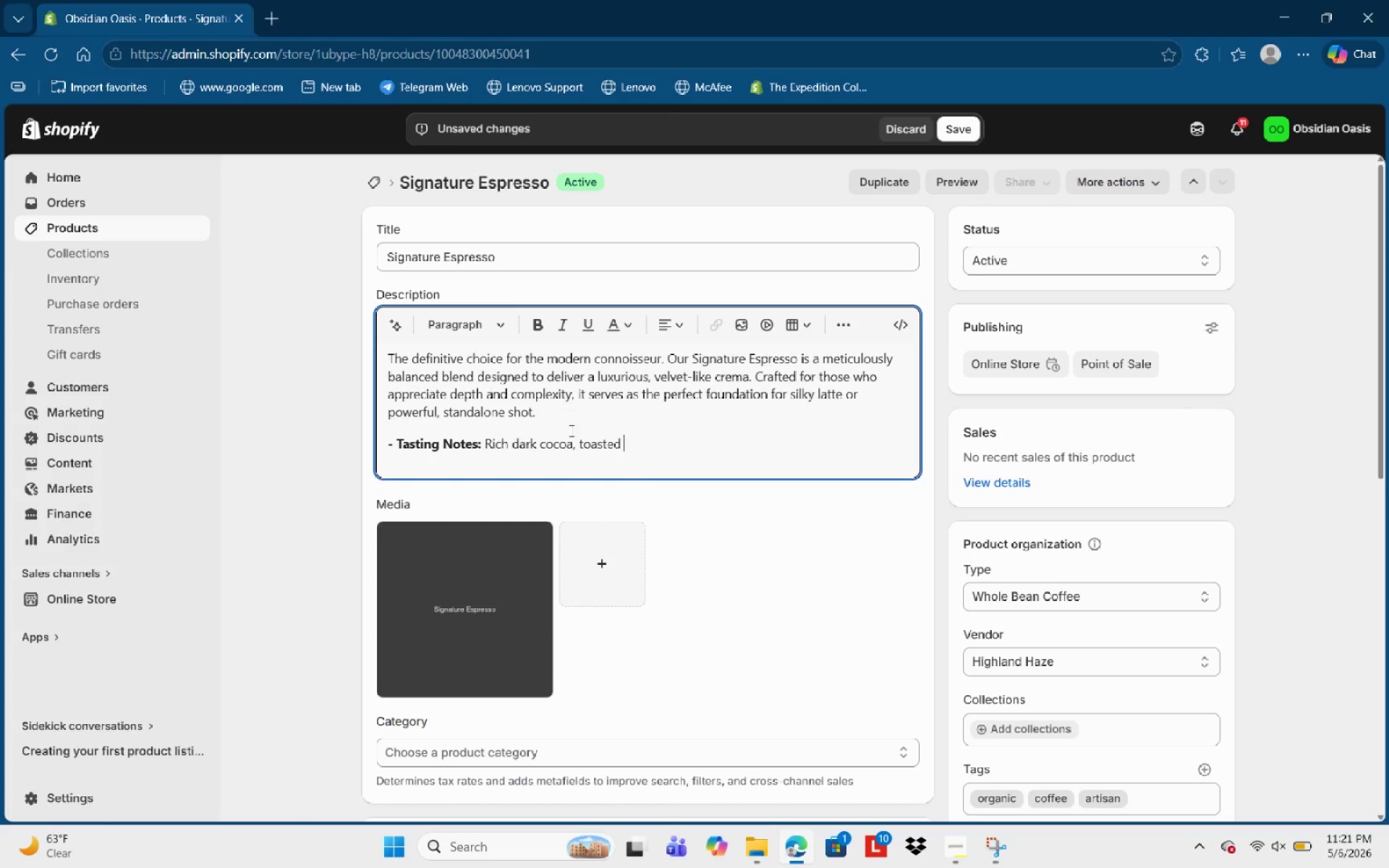 
type( hazelnut)
 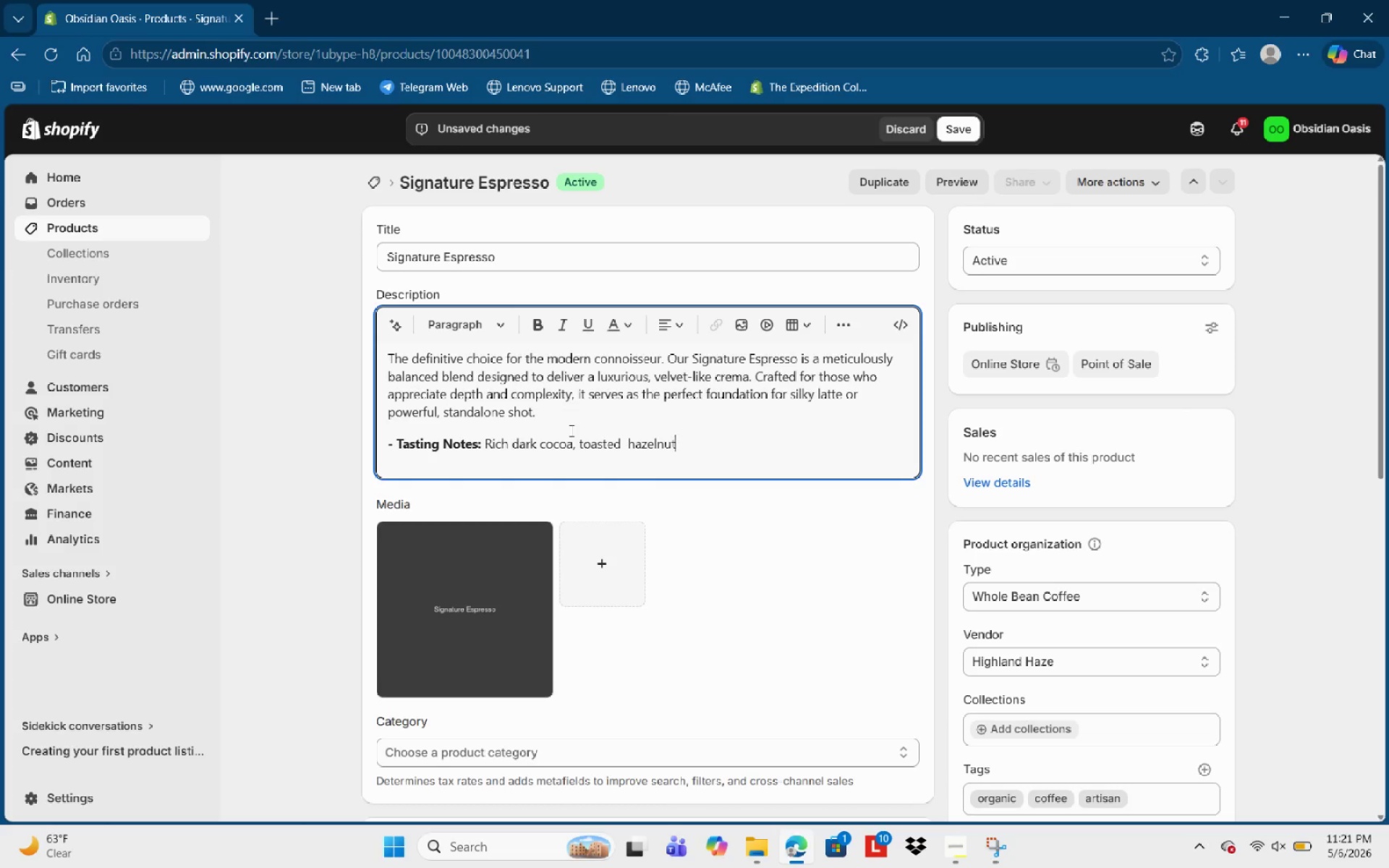 
wait(8.2)
 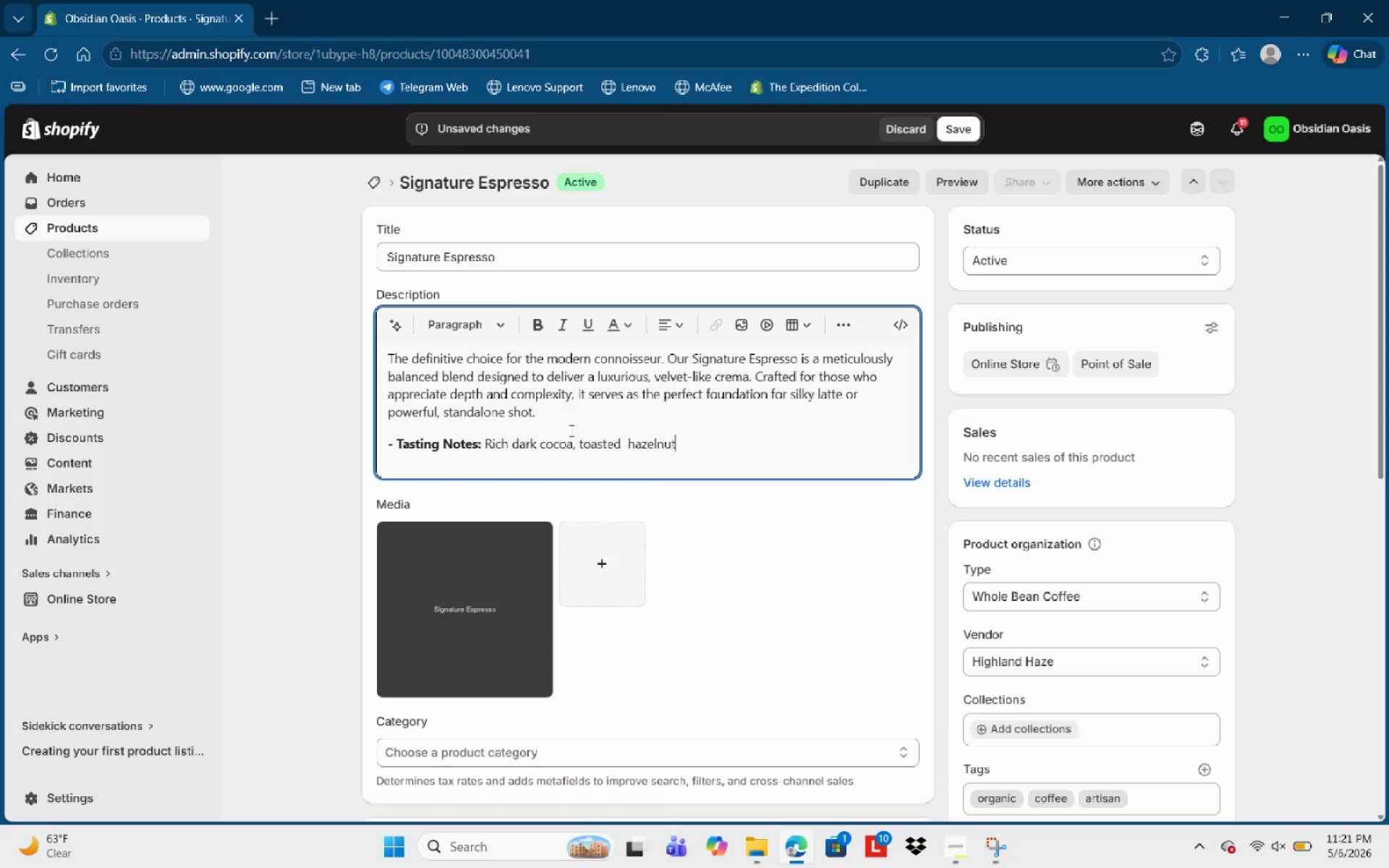 
type(, n)
key(Backspace)
type(and a eh)
key(Backspace)
key(Backspace)
type(hint of salted caramel.)
key(NumpadEnter)
type(Roast Pl)
key(Backspace)
type(rofue)
key(Backspace)
key(Backspace)
type(ile )
key(Backspace)
type(:)
 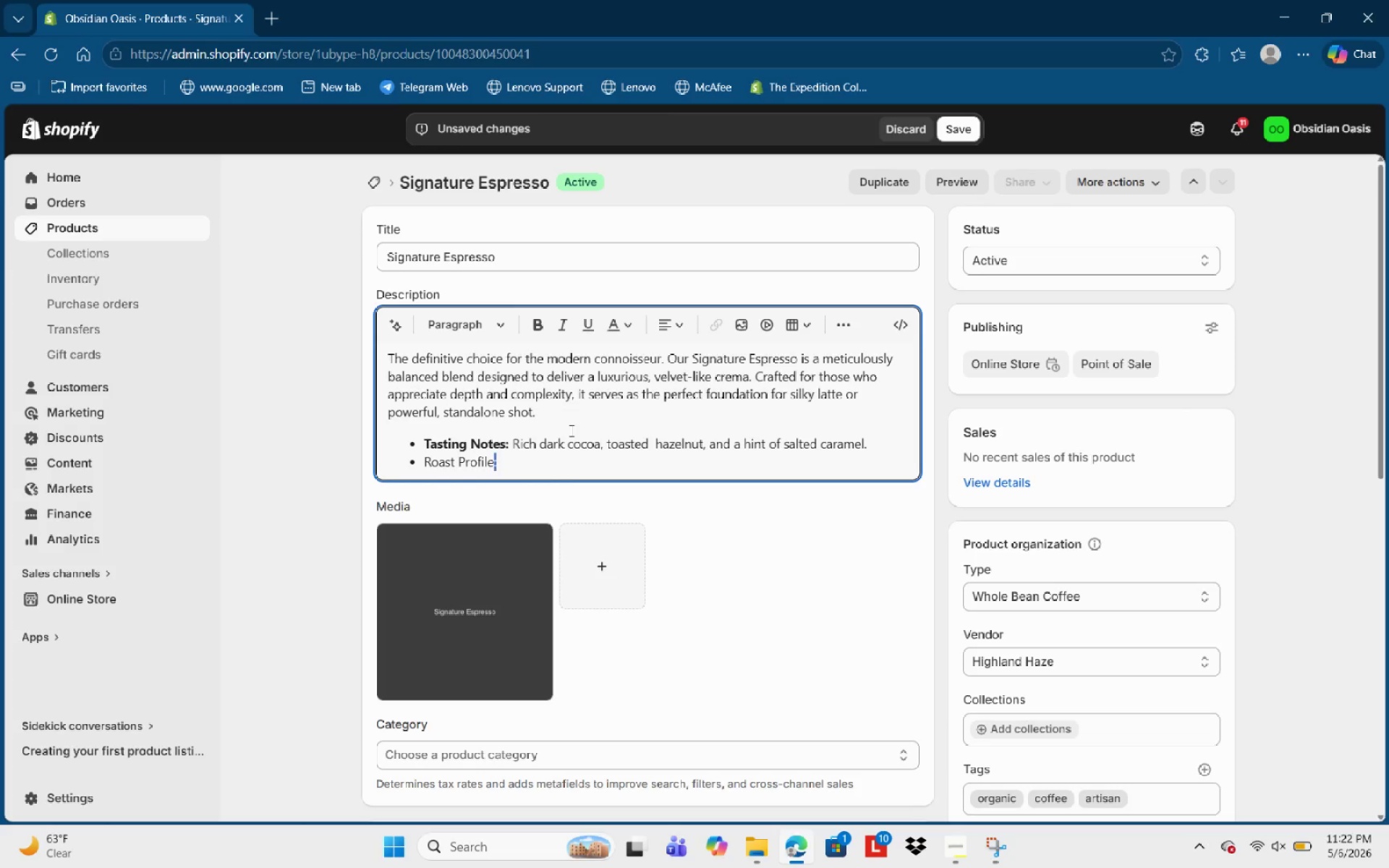 
key(Control+Shift+ArrowLeft)
 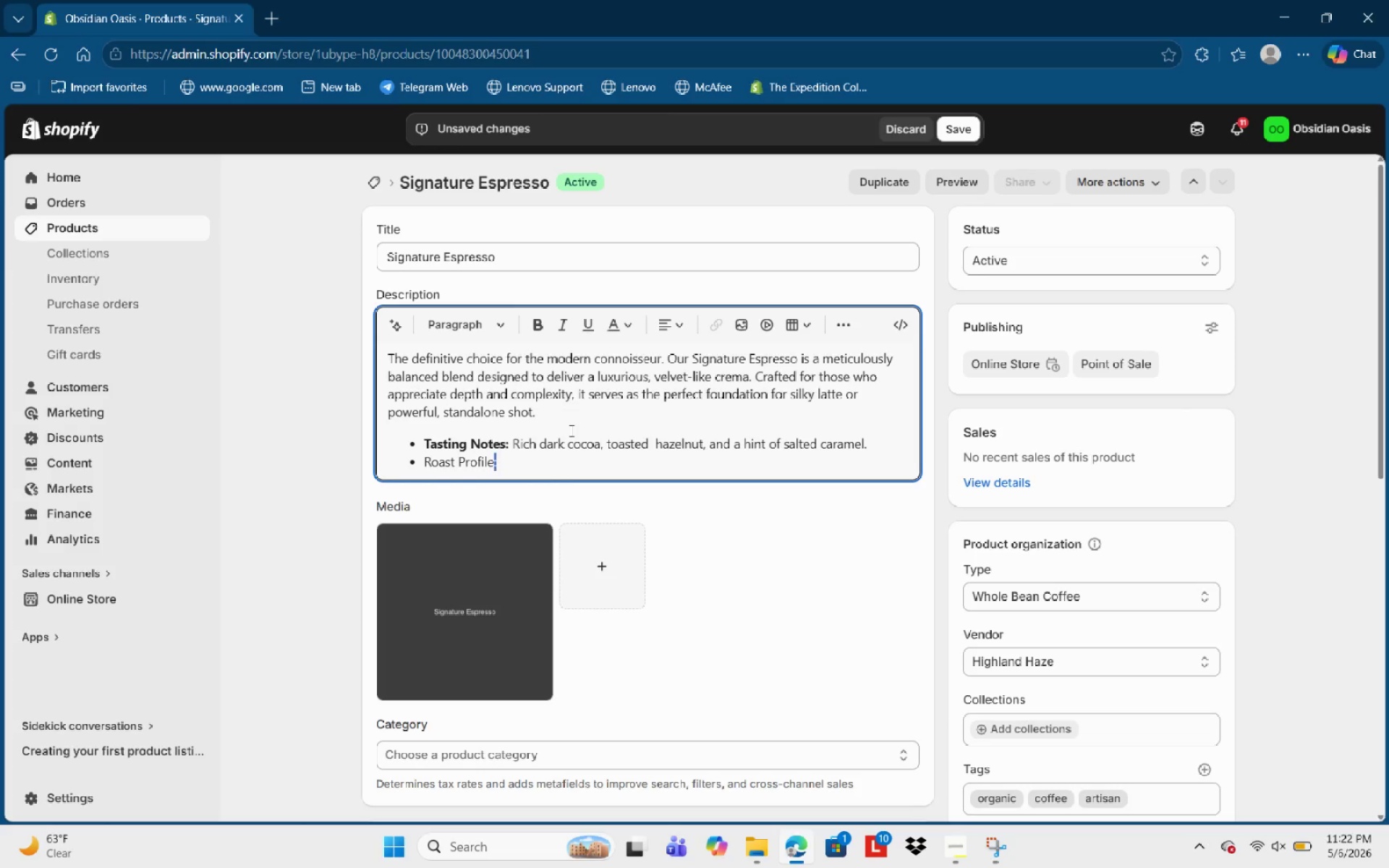 
key(Control+Shift+ArrowLeft)
 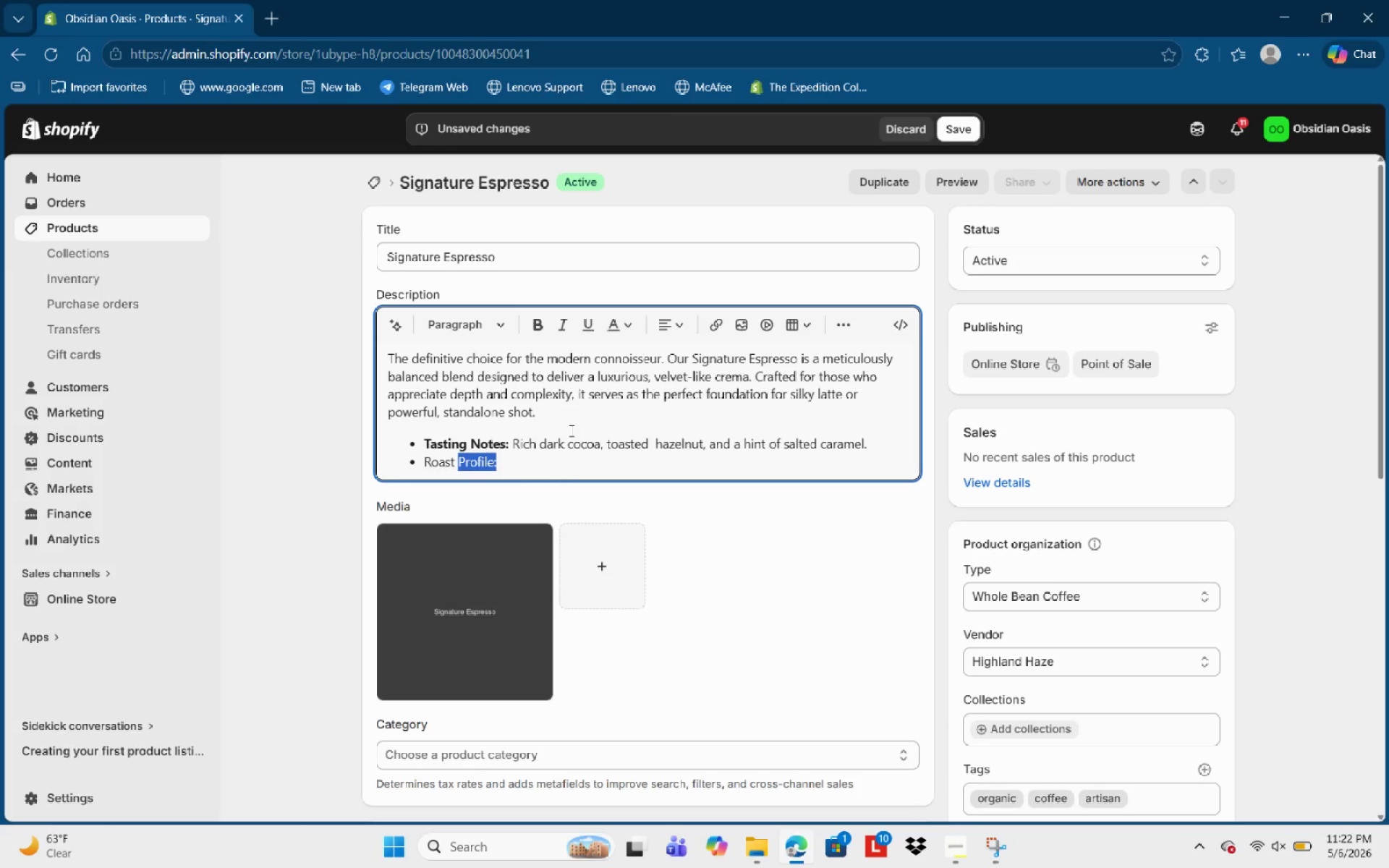 
key(Control+Shift+ArrowLeft)
 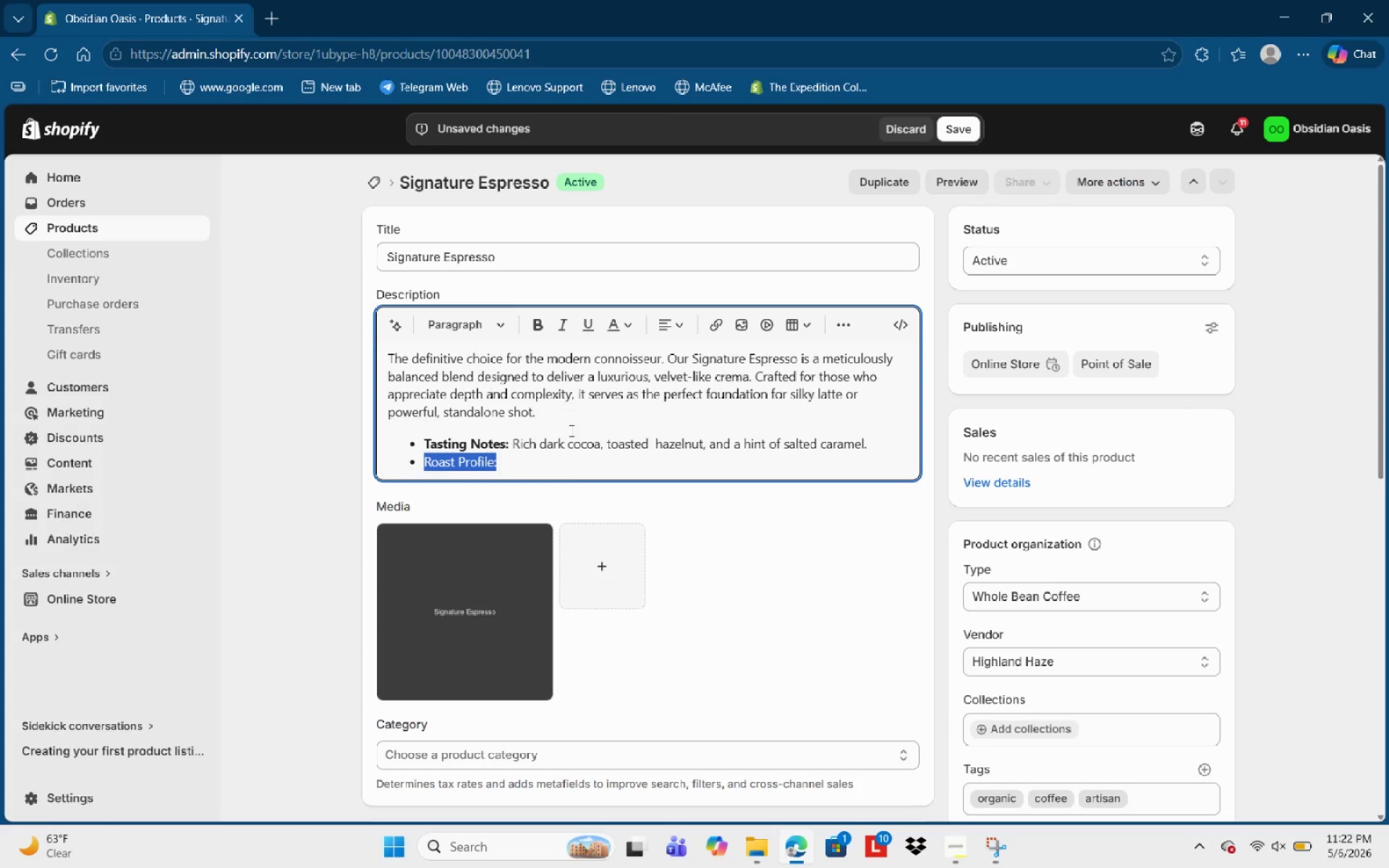 
key(Control+B)
 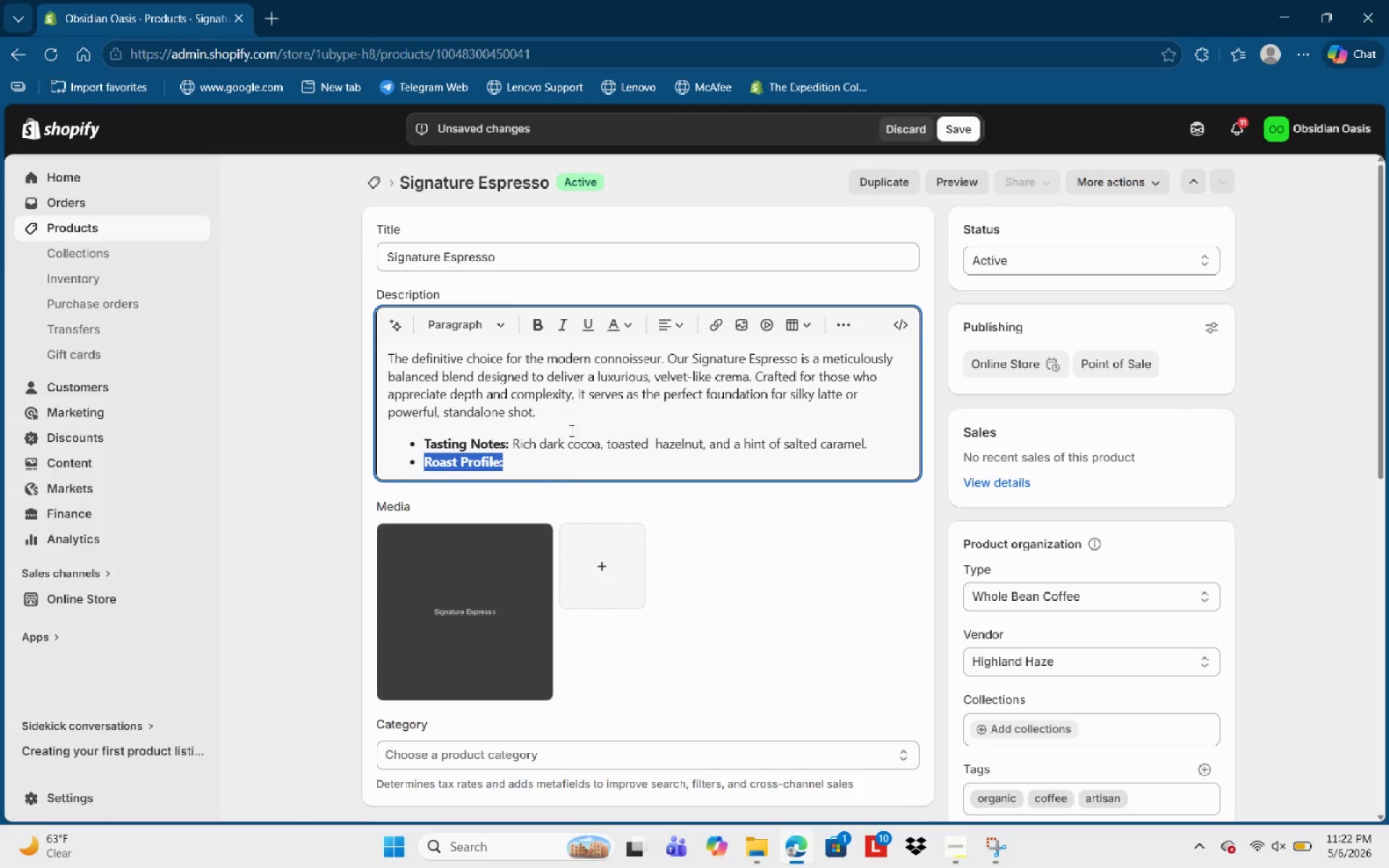 
key(ArrowRight)
 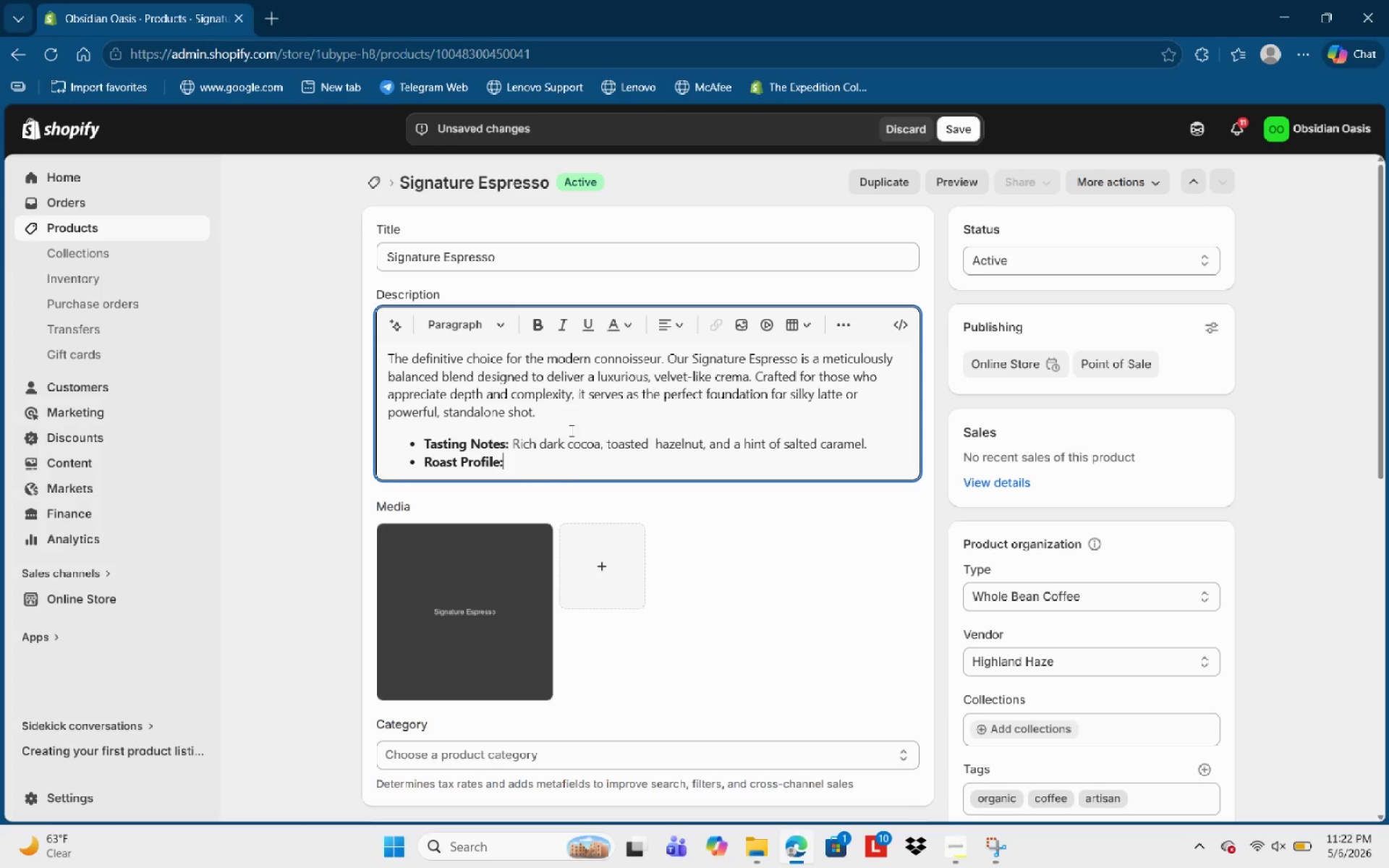 
key(Space)
 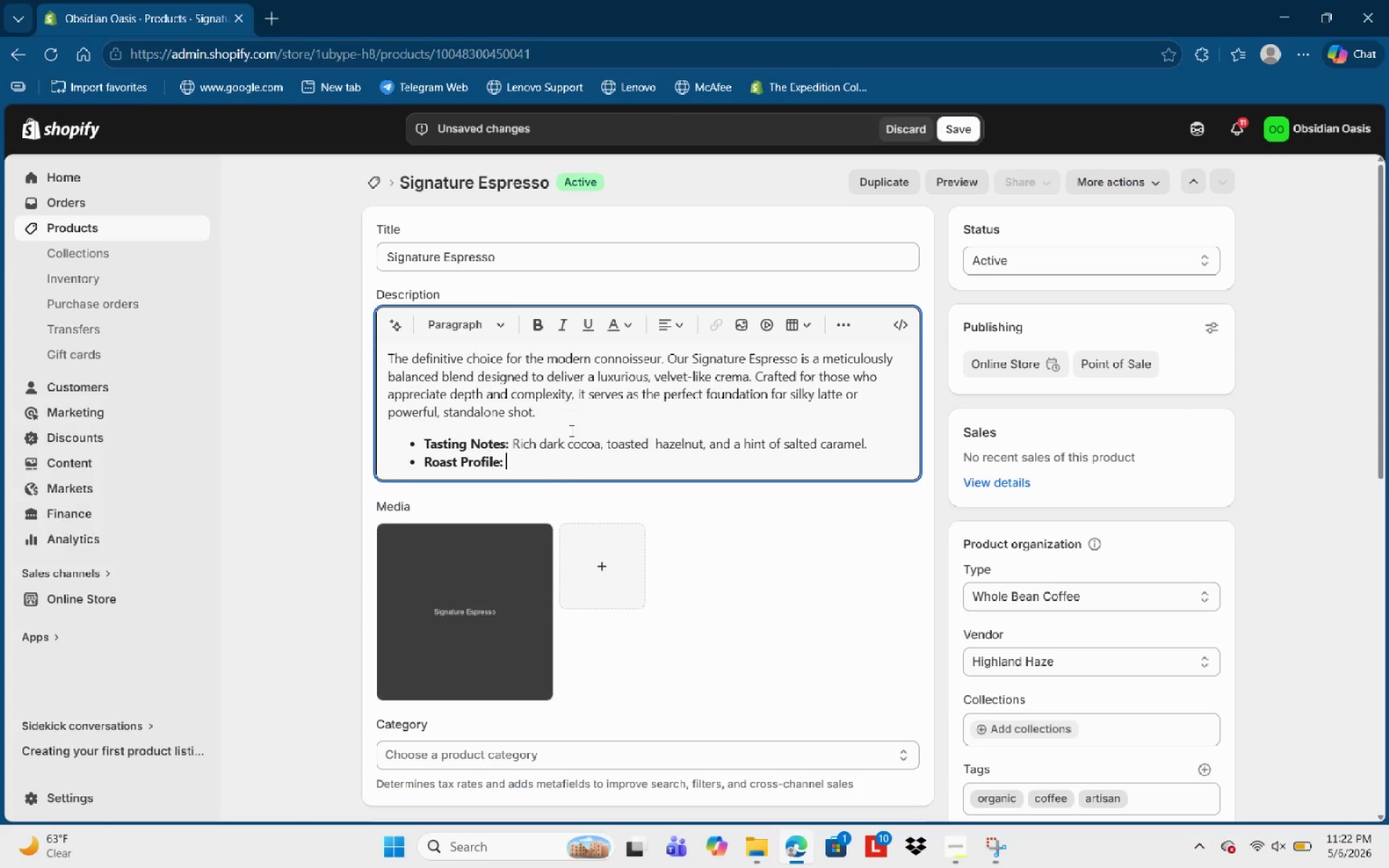 
key(Shift+ShiftLeft)
 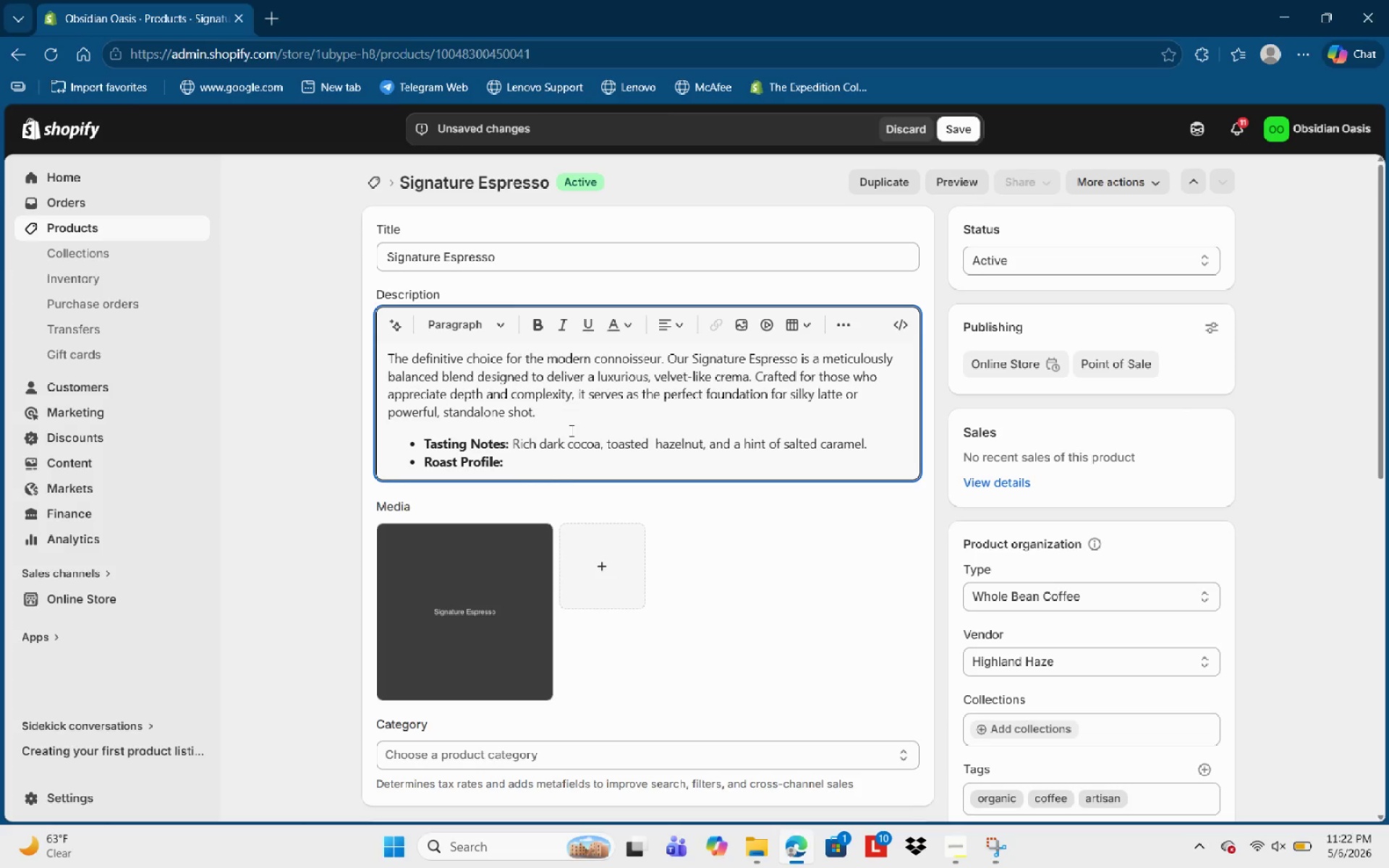 
key(Control+V)
 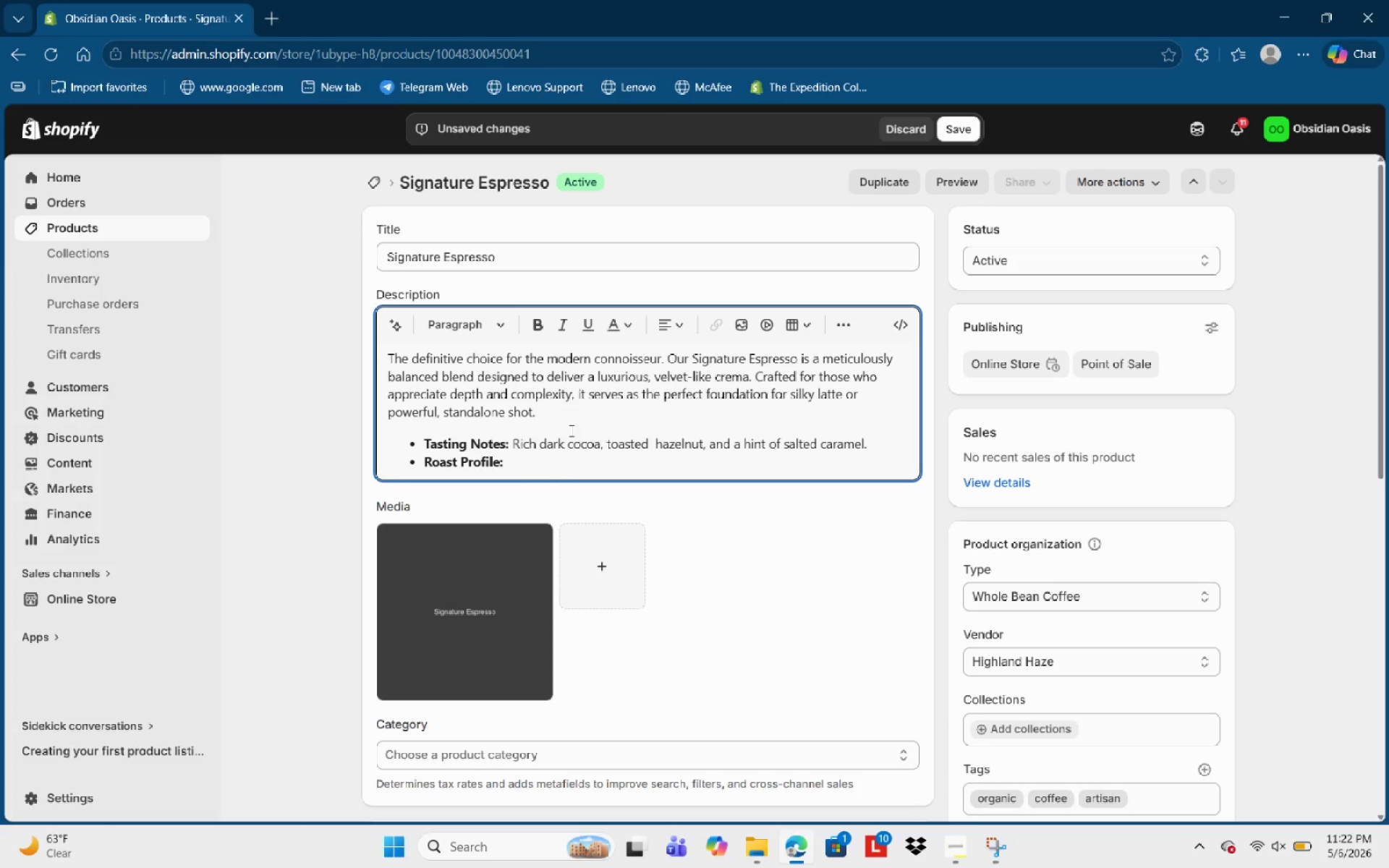 
key(Control+B)
 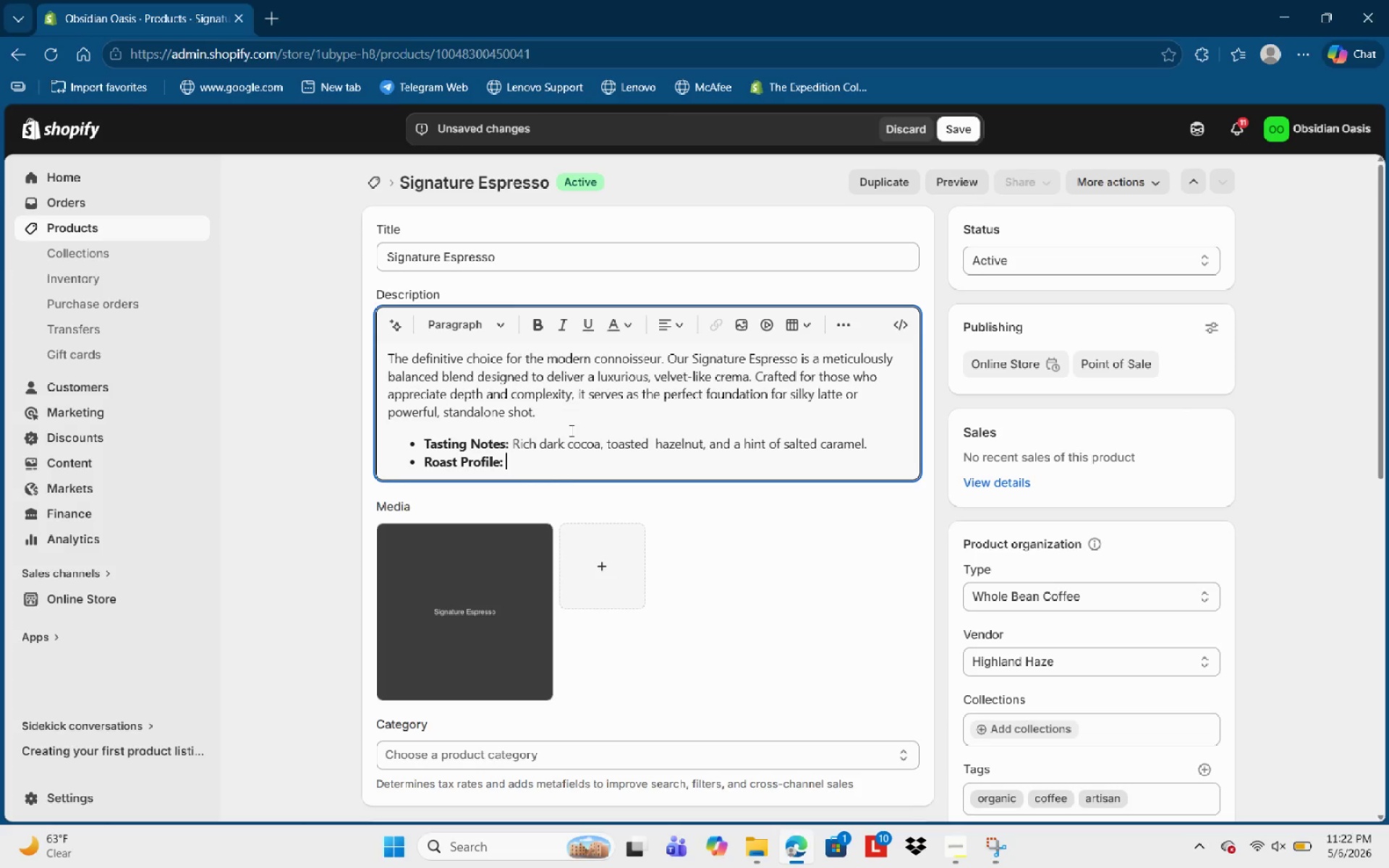 
key(Control+S)
 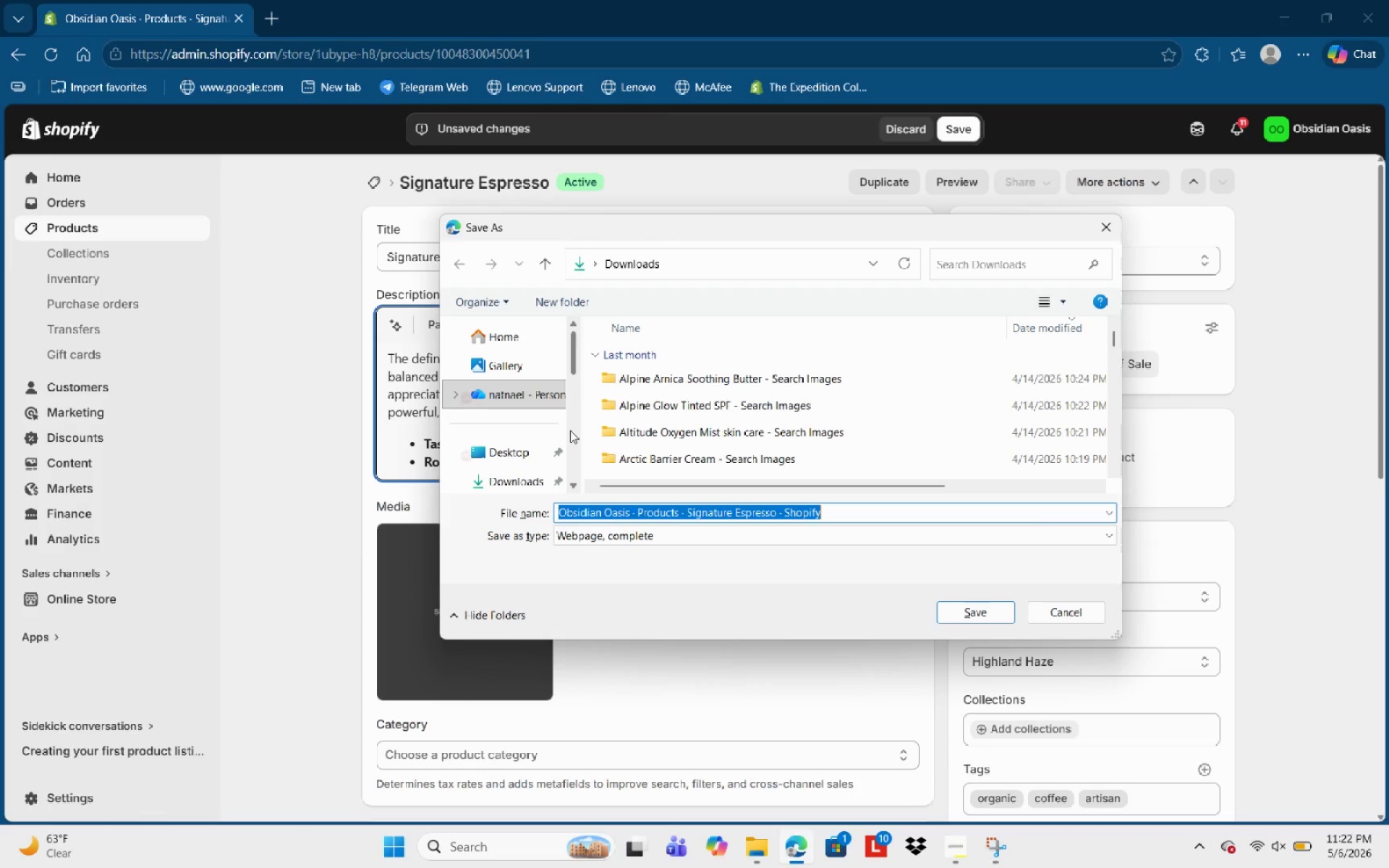 
key(Escape)
 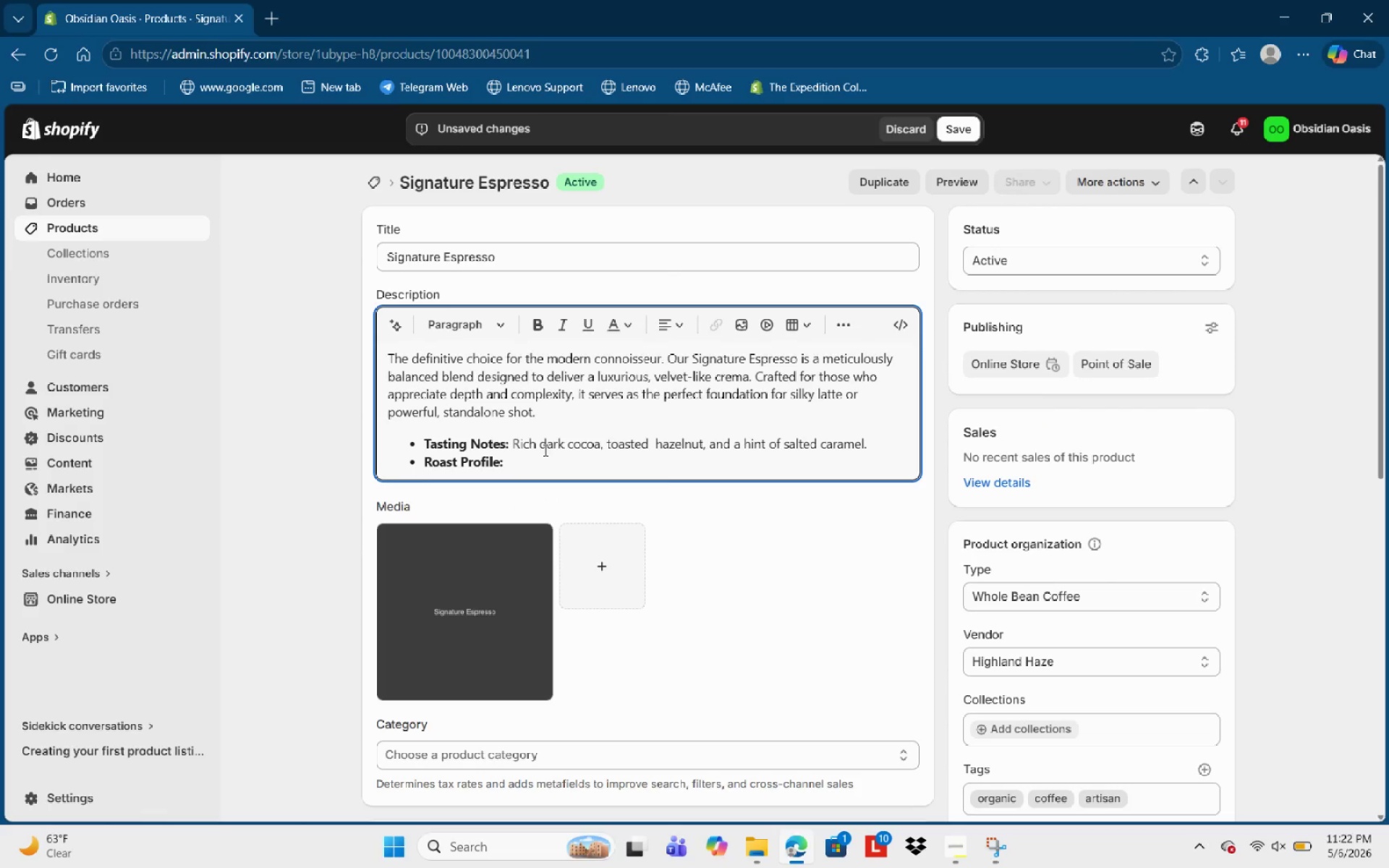 
left_click([535, 473])
 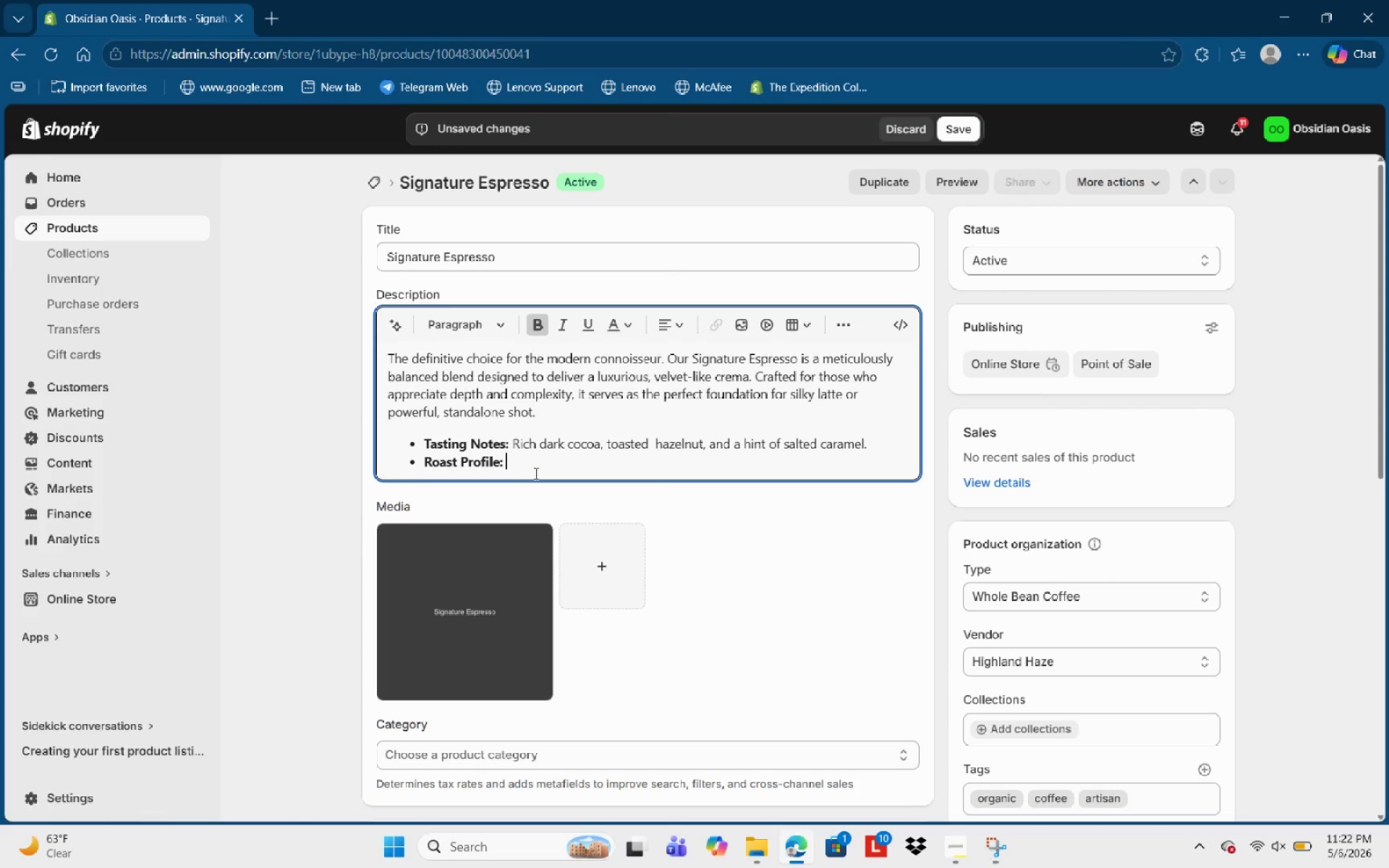 
key(Shift+S)
 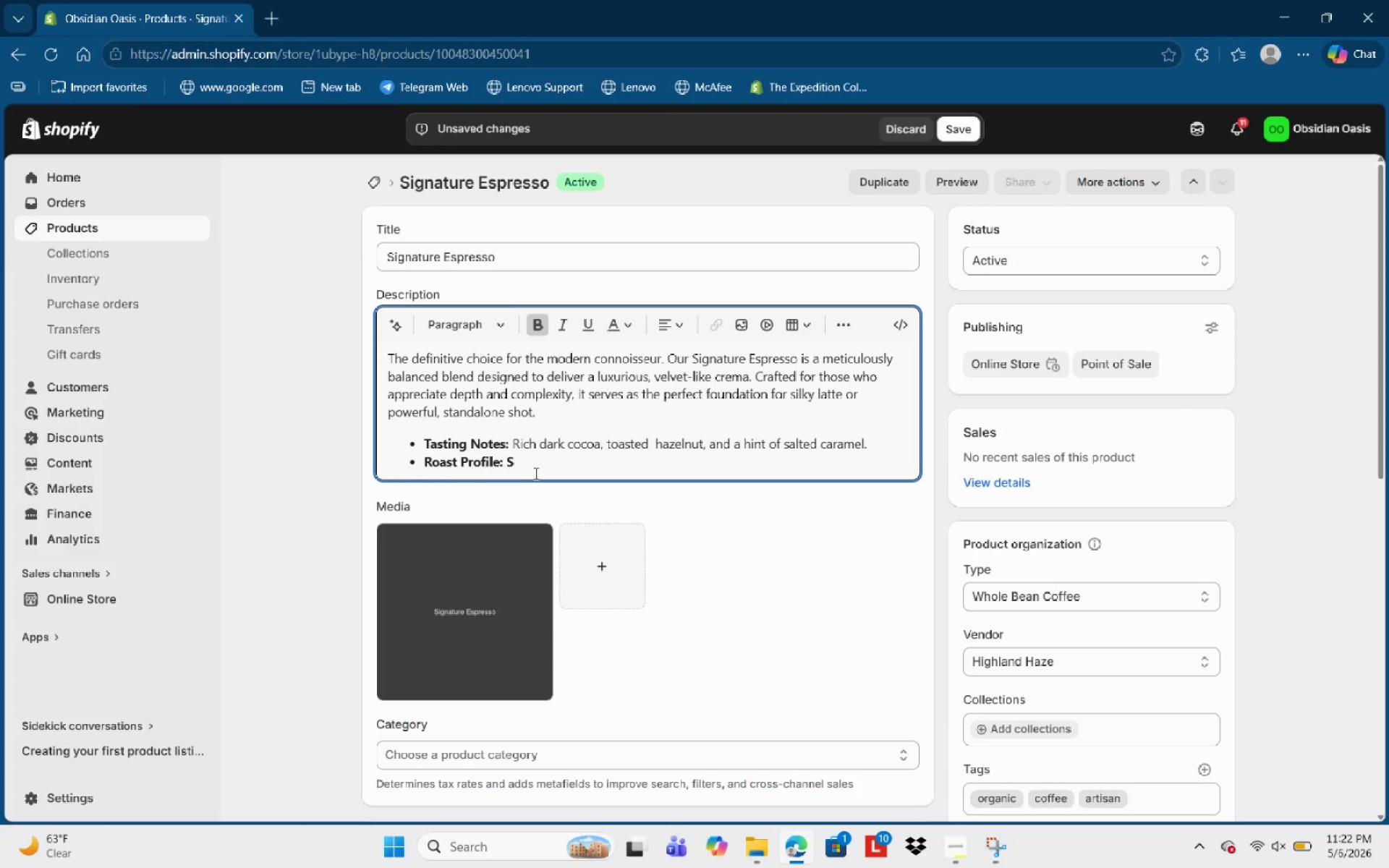 
key(Backspace)
 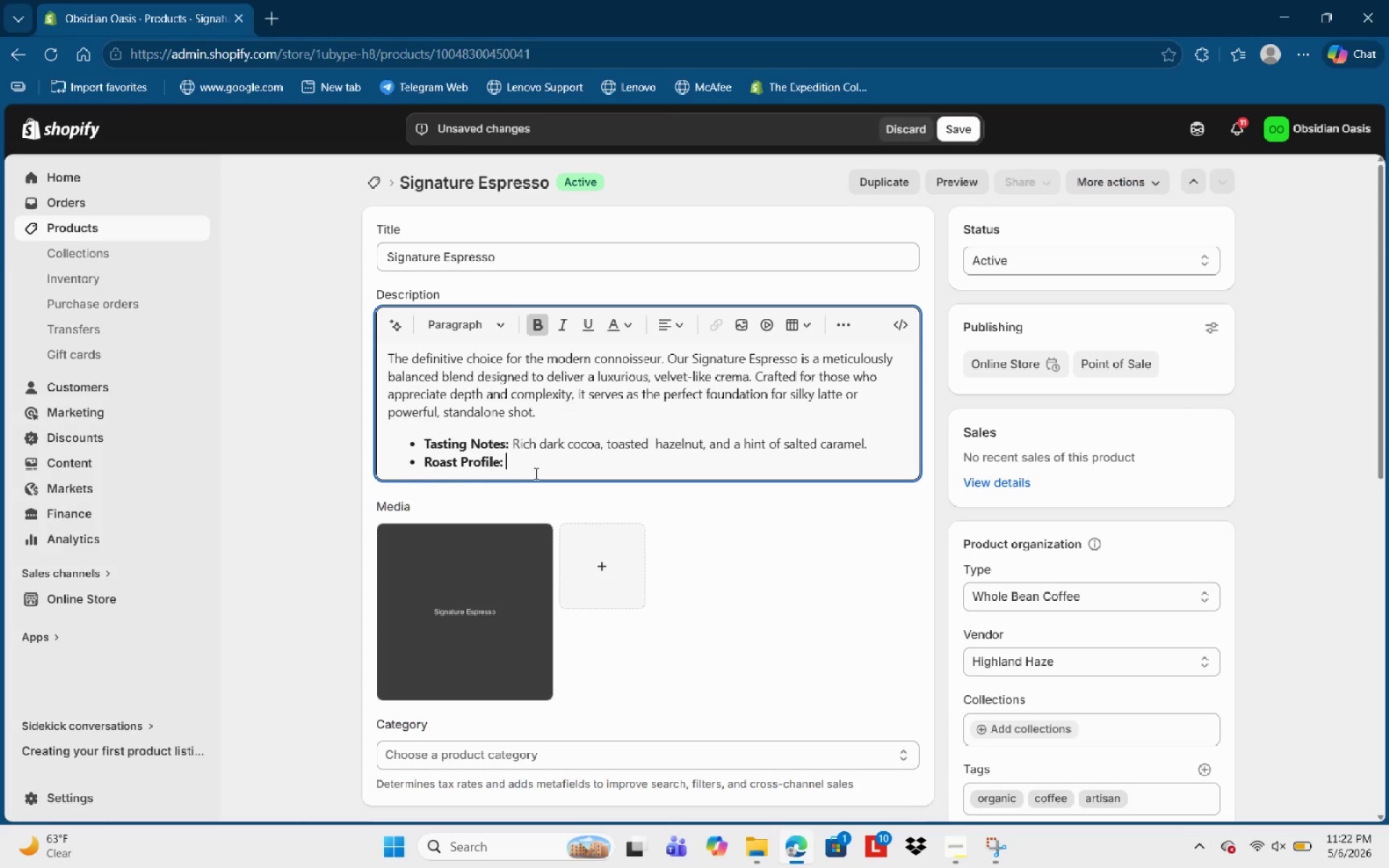 
key(Control+B)
 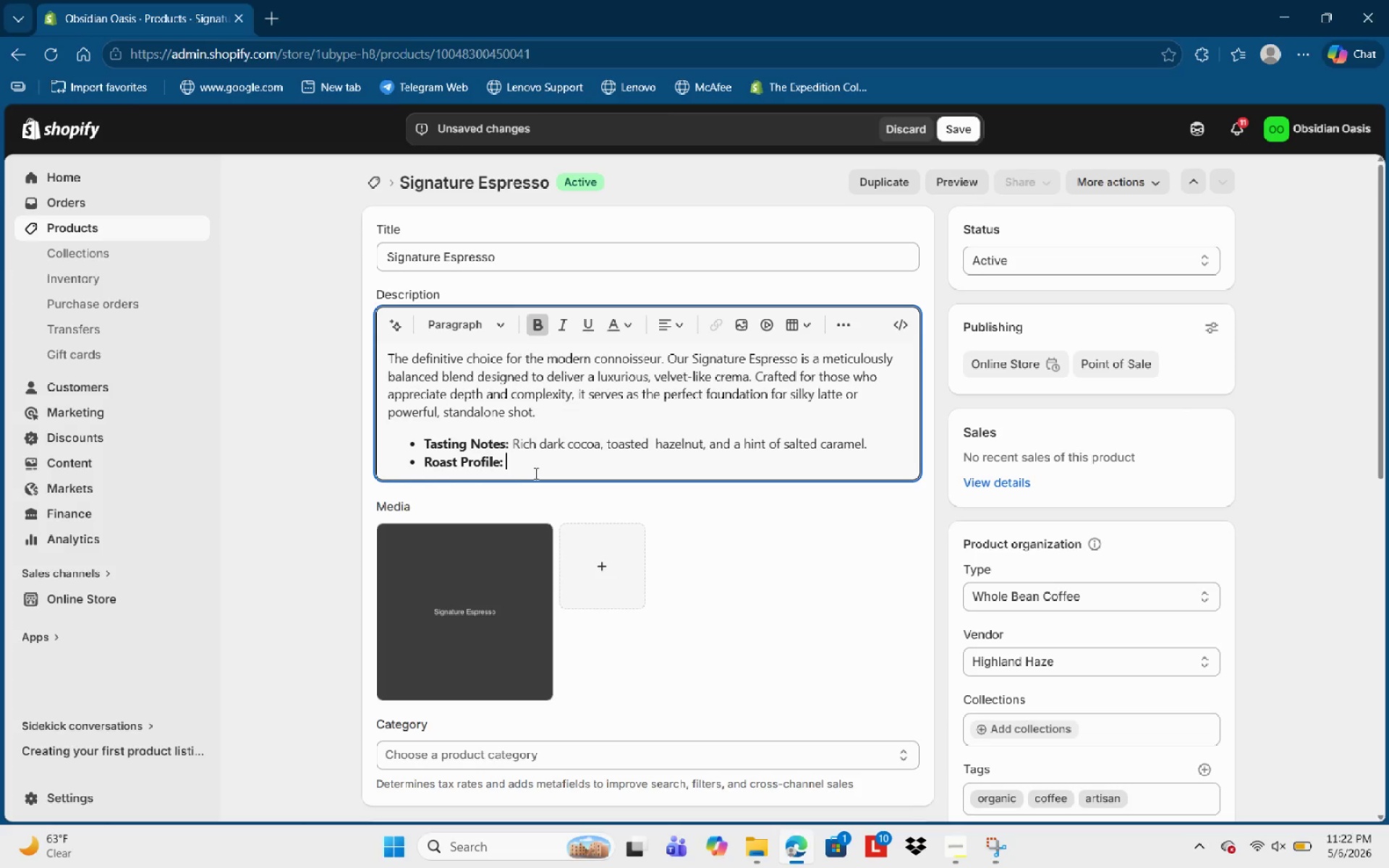 
type(Sma;;;)
key(Backspace)
key(Backspace)
type(ll )
key(Backspace)
type(-batch roasted weeklt )
key(Backspace)
key(Backspace)
type(y to provide )
 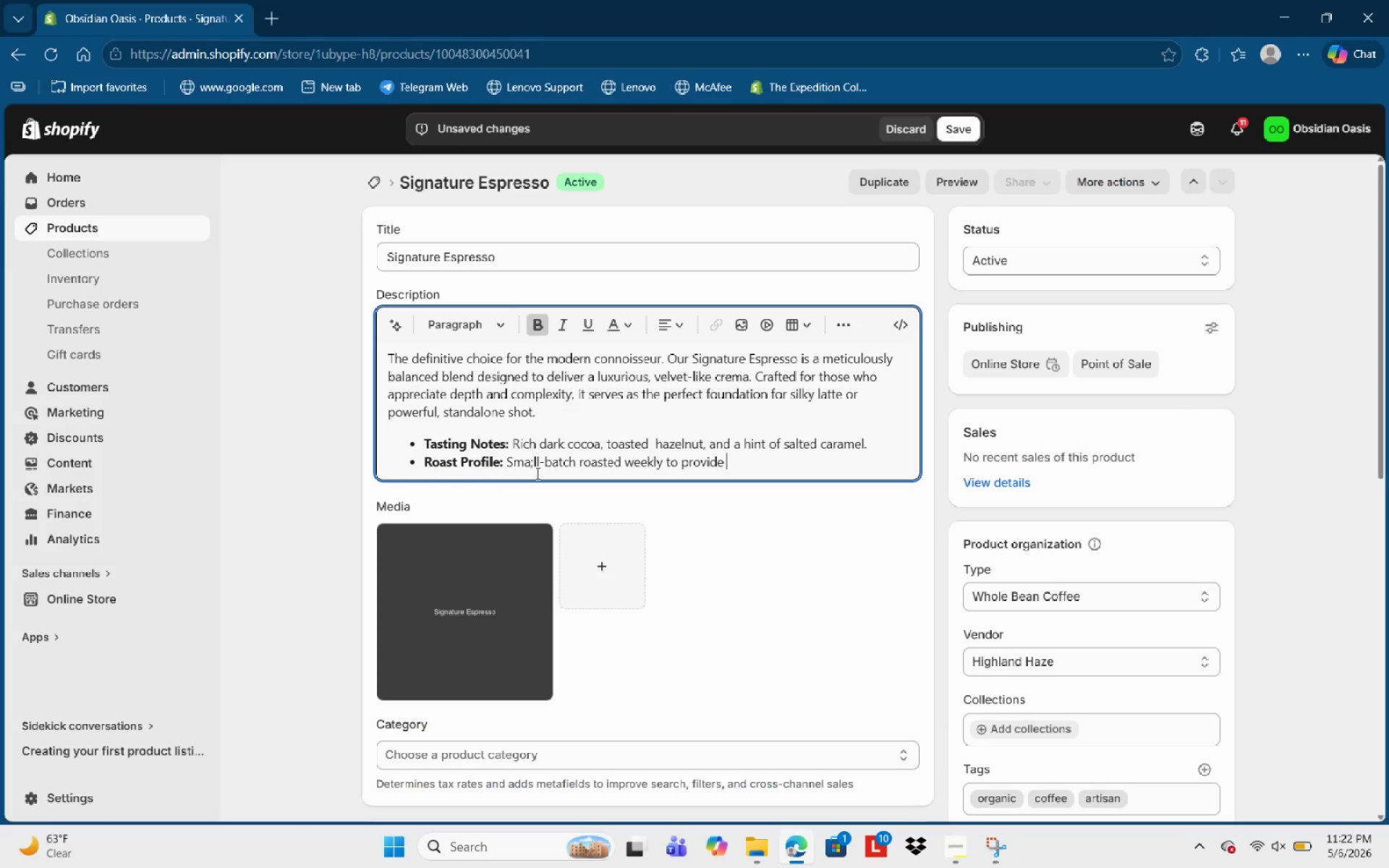 
key(Backspace)
key(Backspace)
key(Backspace)
key(Backspace)
key(Backspace)
key(Backspace)
type(eserve delicaa)
key(Backspace)
type(te )
 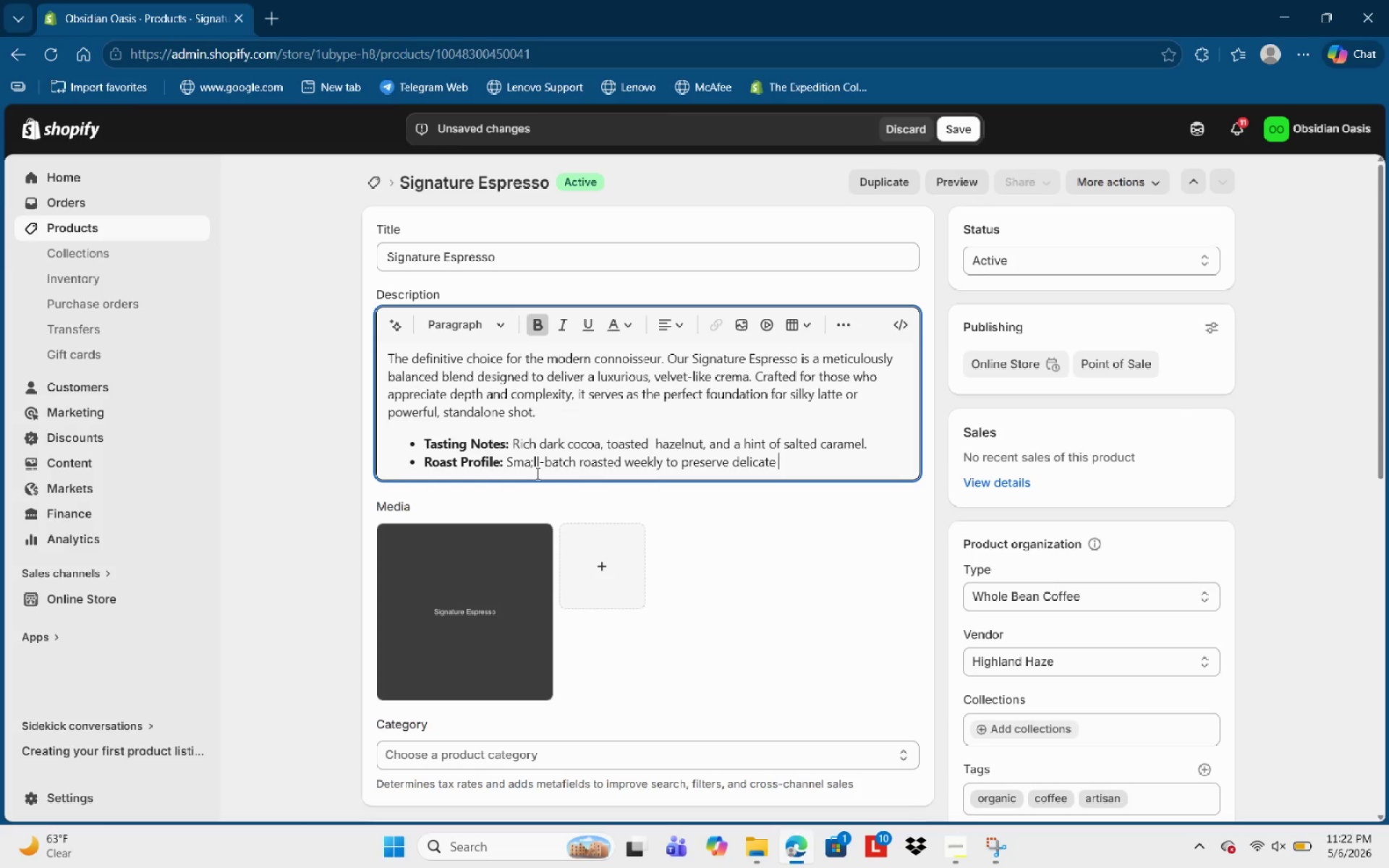 
type(aromai)
key(Backspace)
type(tic oild)
key(Backspace)
type(s.)
key(NumpadEnter)
type(Craftsmanship)
 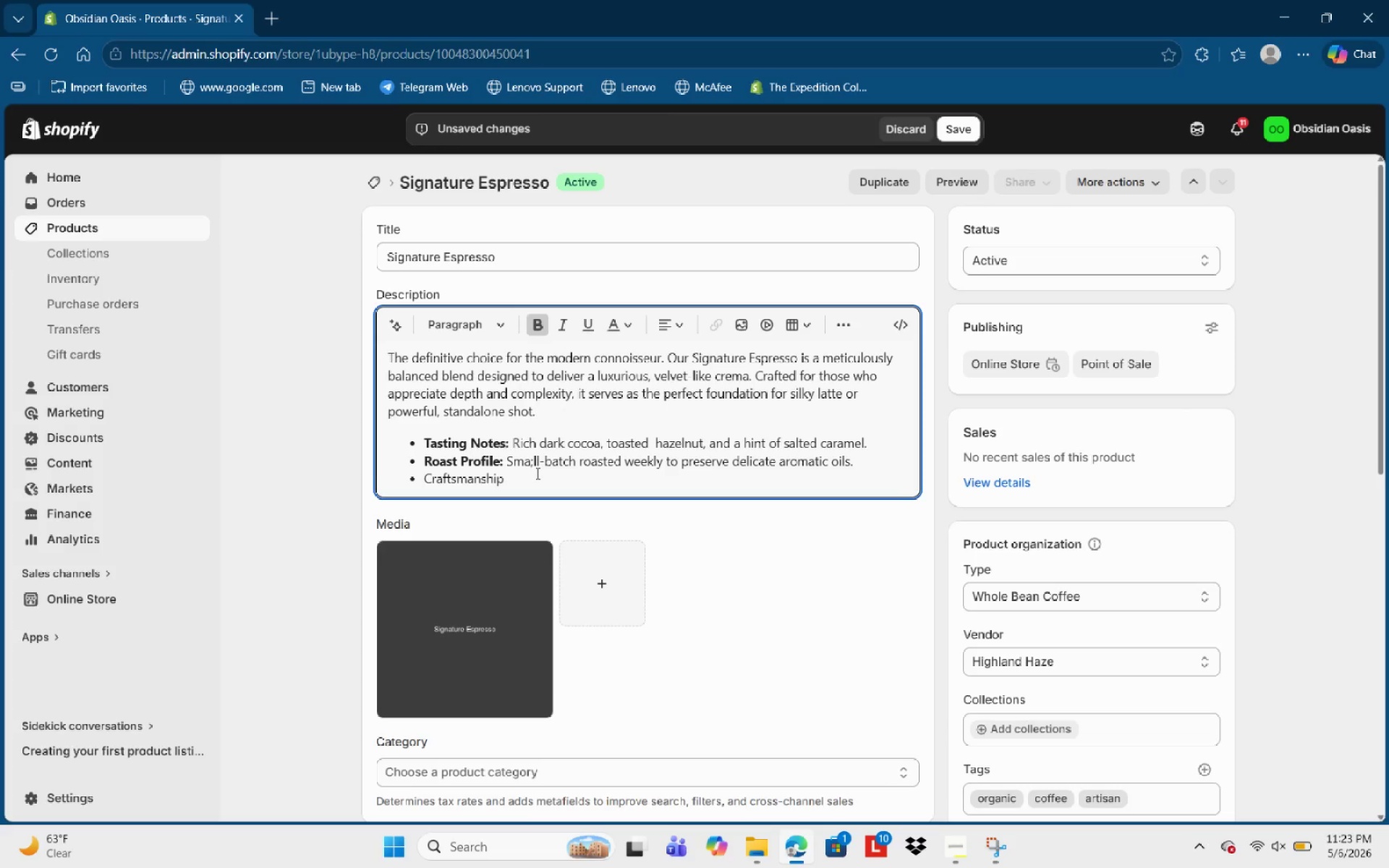 
key(Enter)
 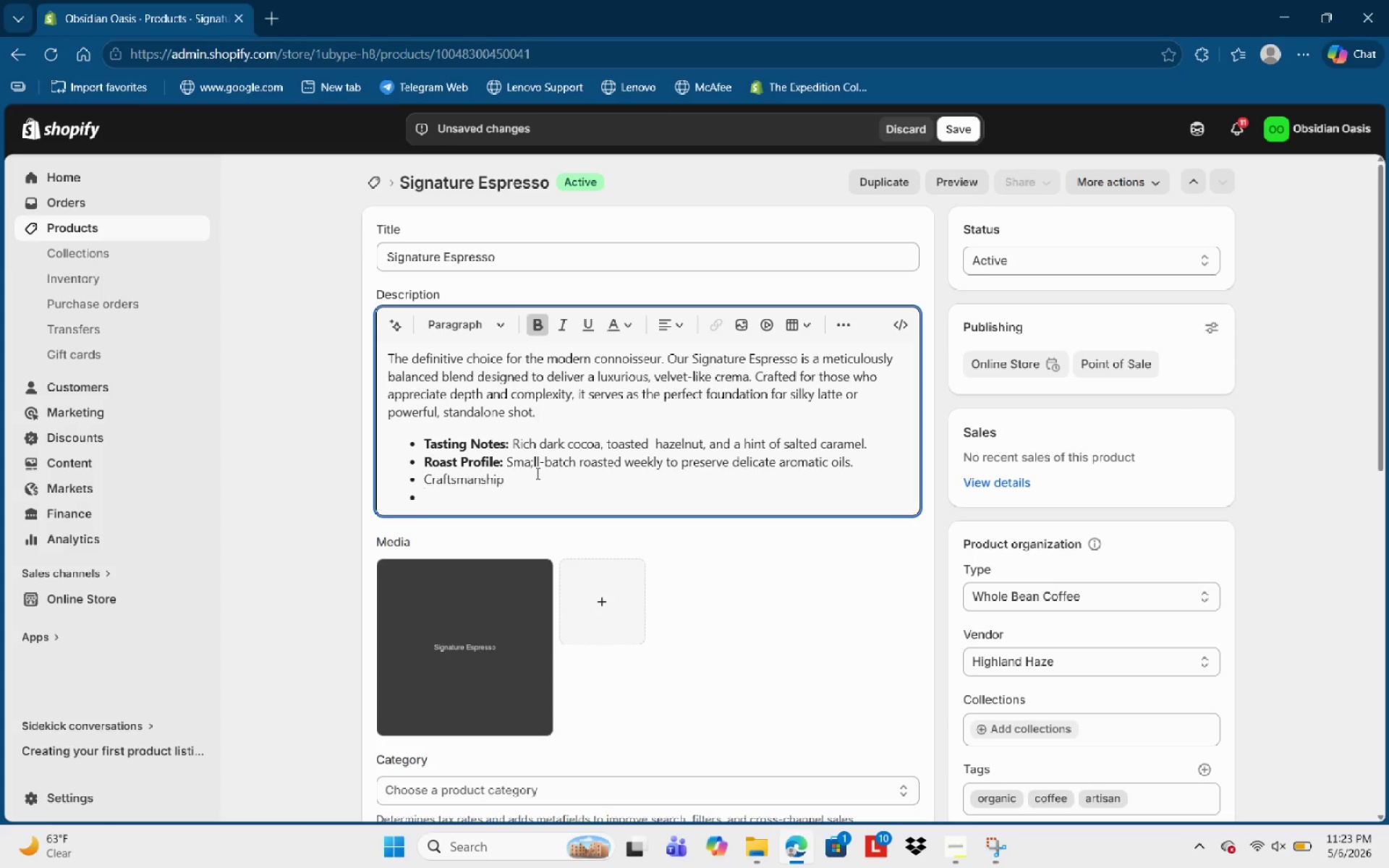 
key(Backspace)
 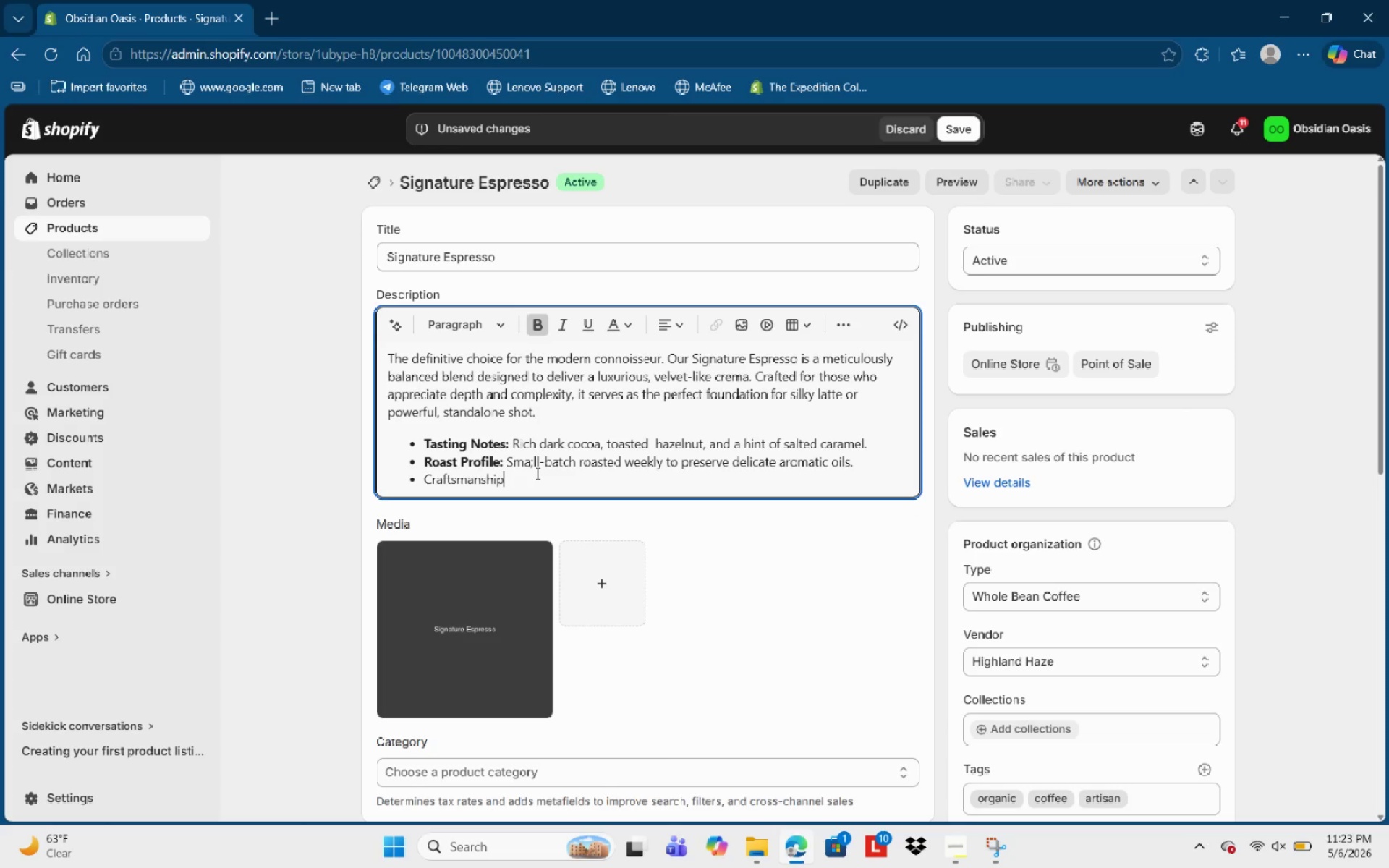 
key(Shift+Semicolon)
 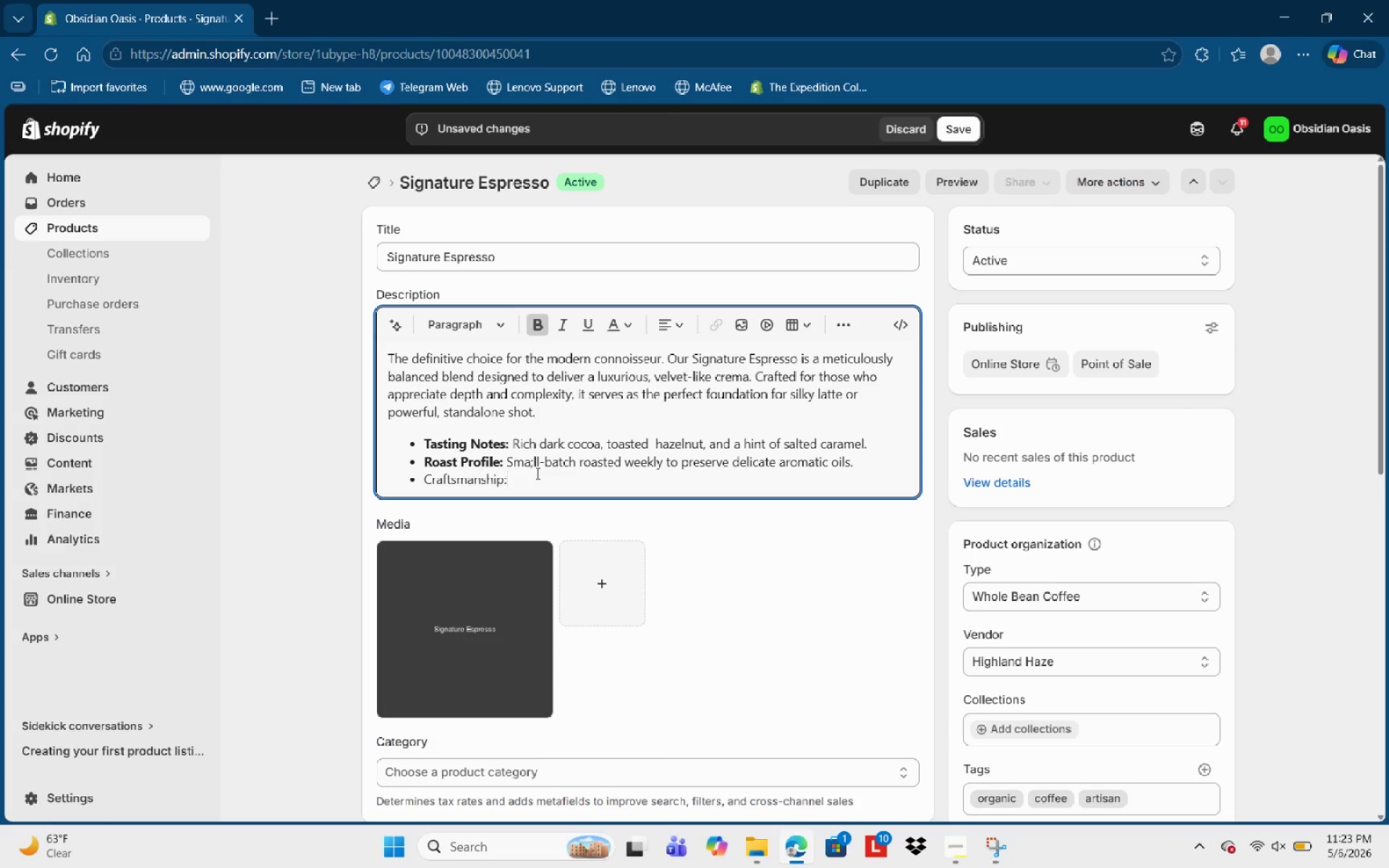 
key(Control+Shift+ArrowLeft)
 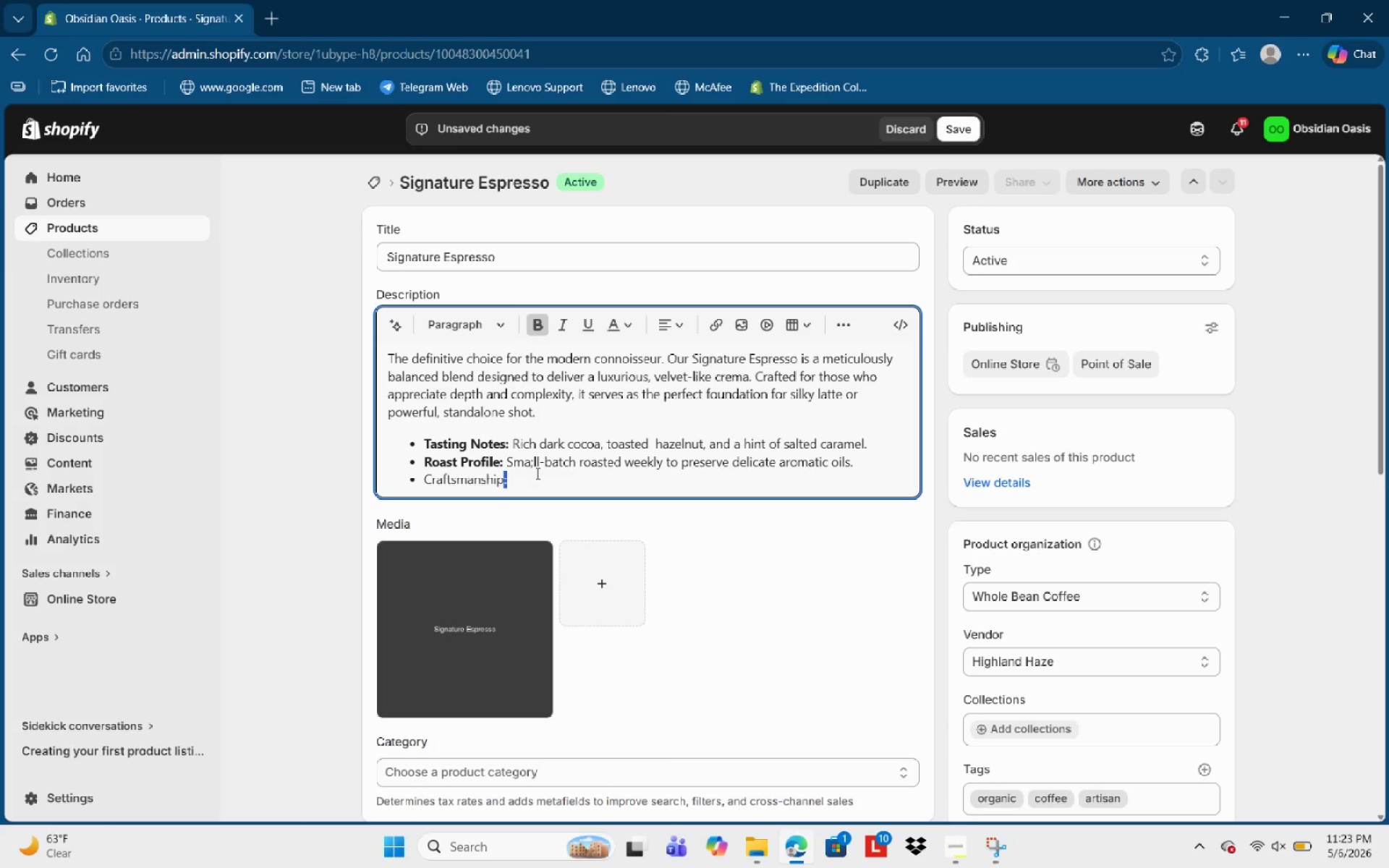 
key(Control+Shift+ArrowLeft)
 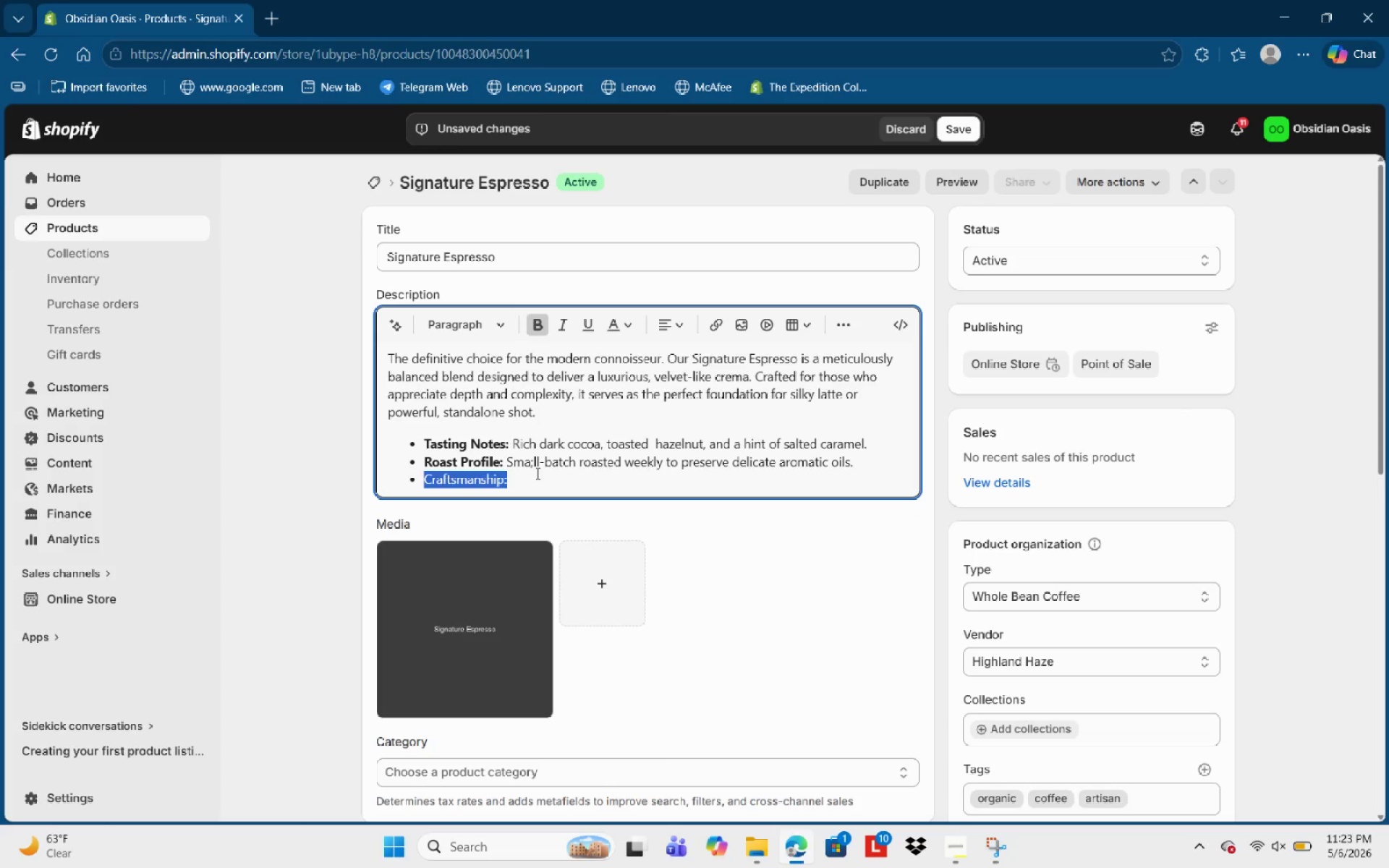 
key(Control+Shift+ArrowLeft)
 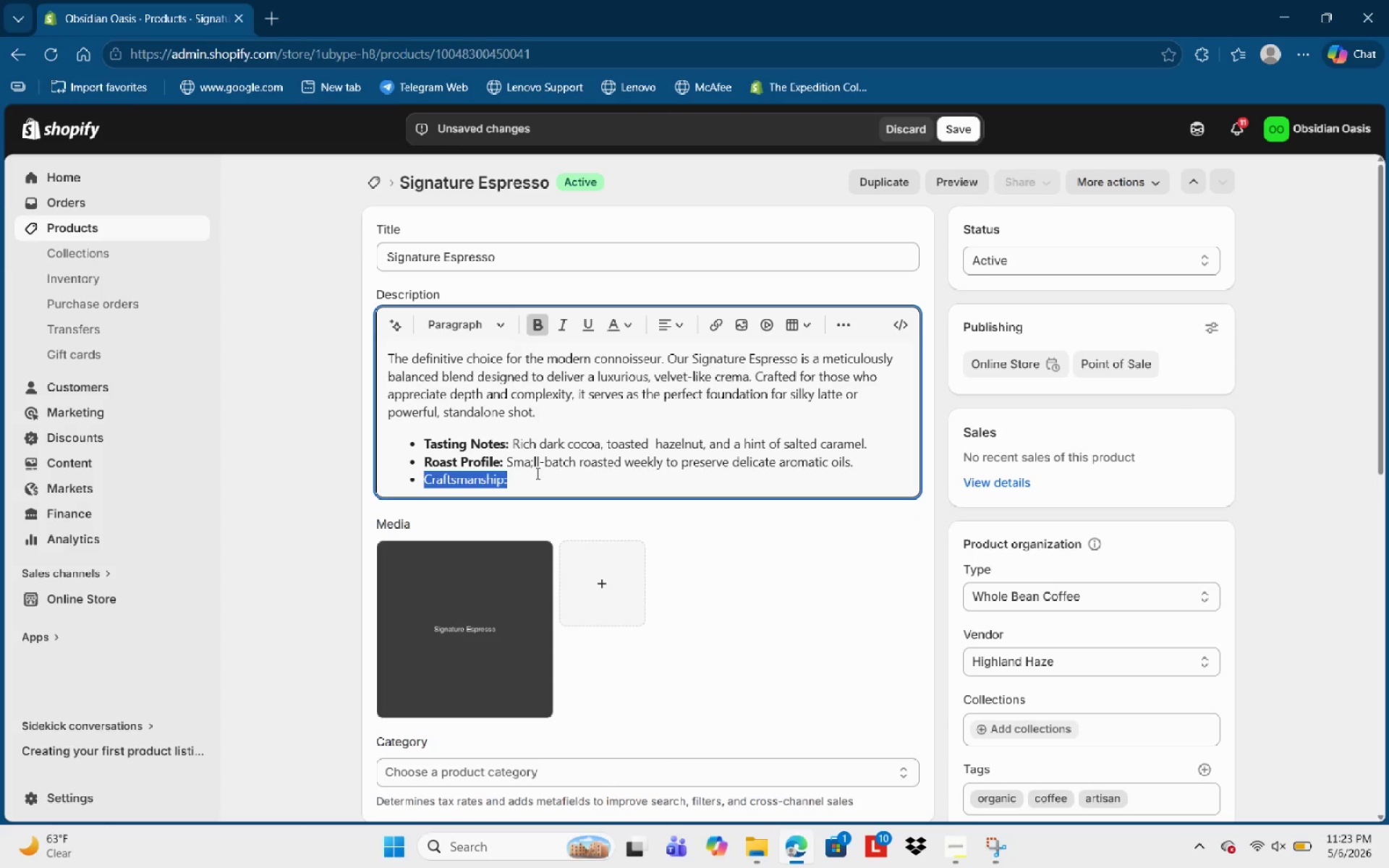 
key(Control+B)
 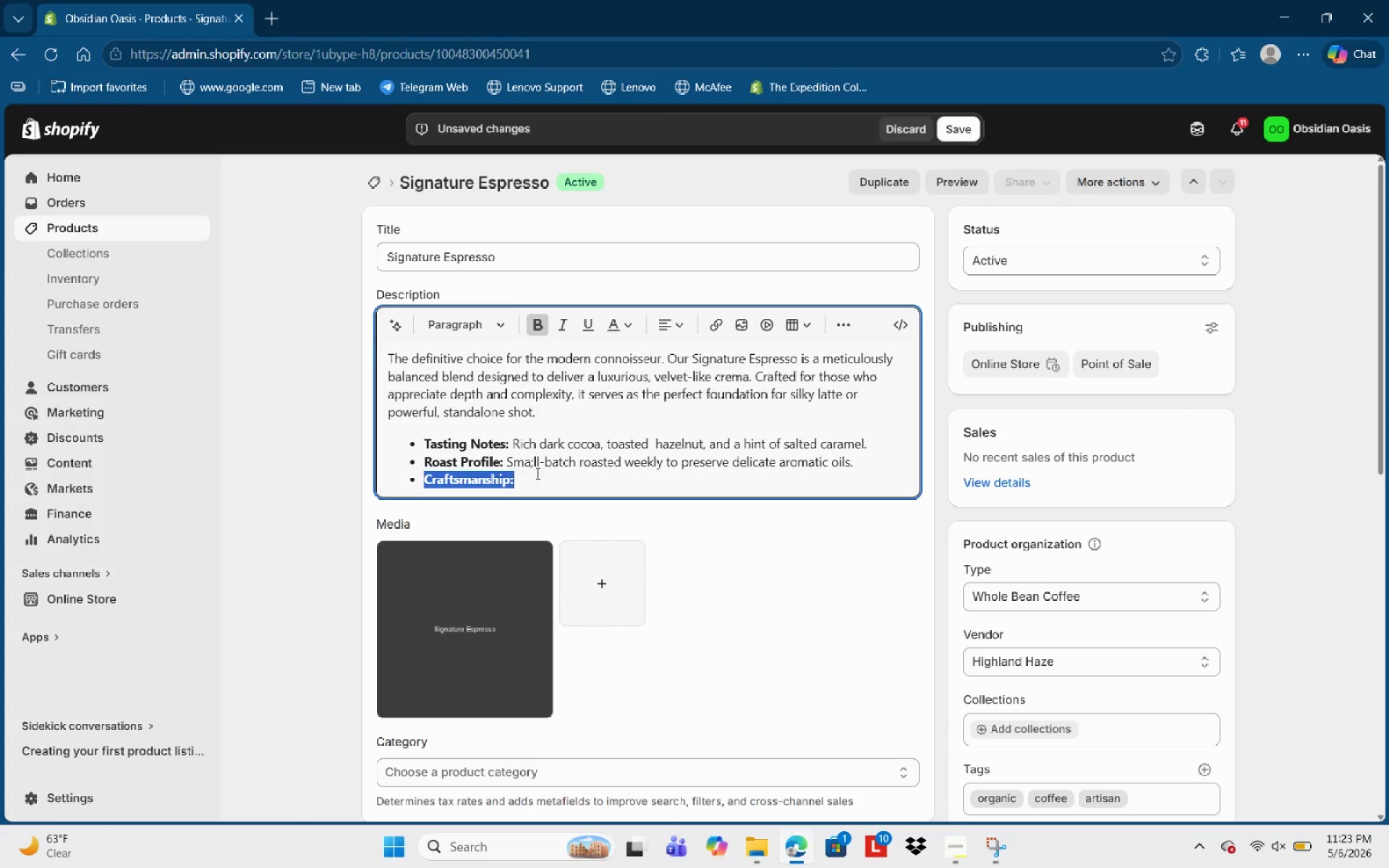 
key(Control+ArrowRight)
 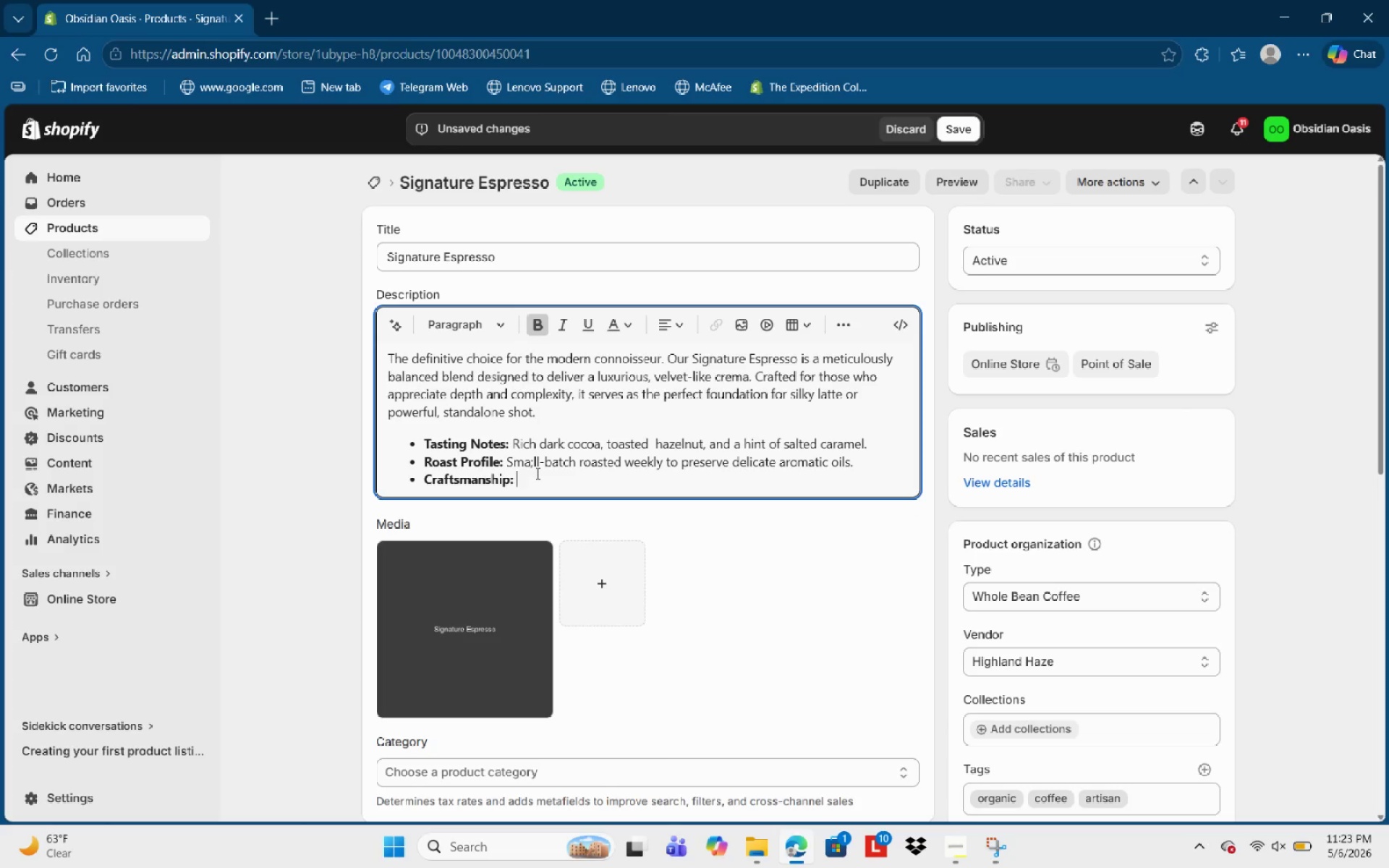 
key(Control+Space)
 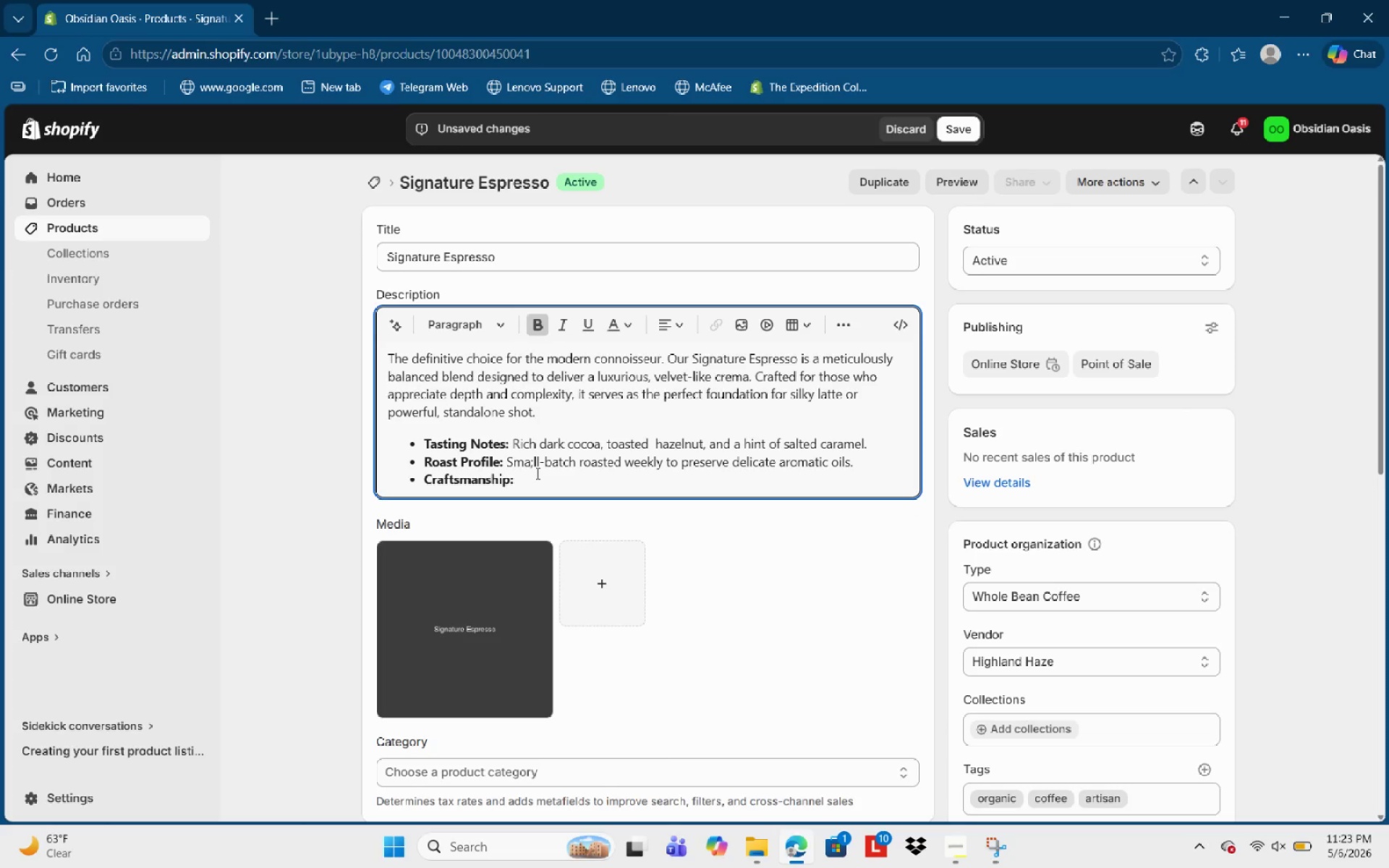 
key(Control+B)
 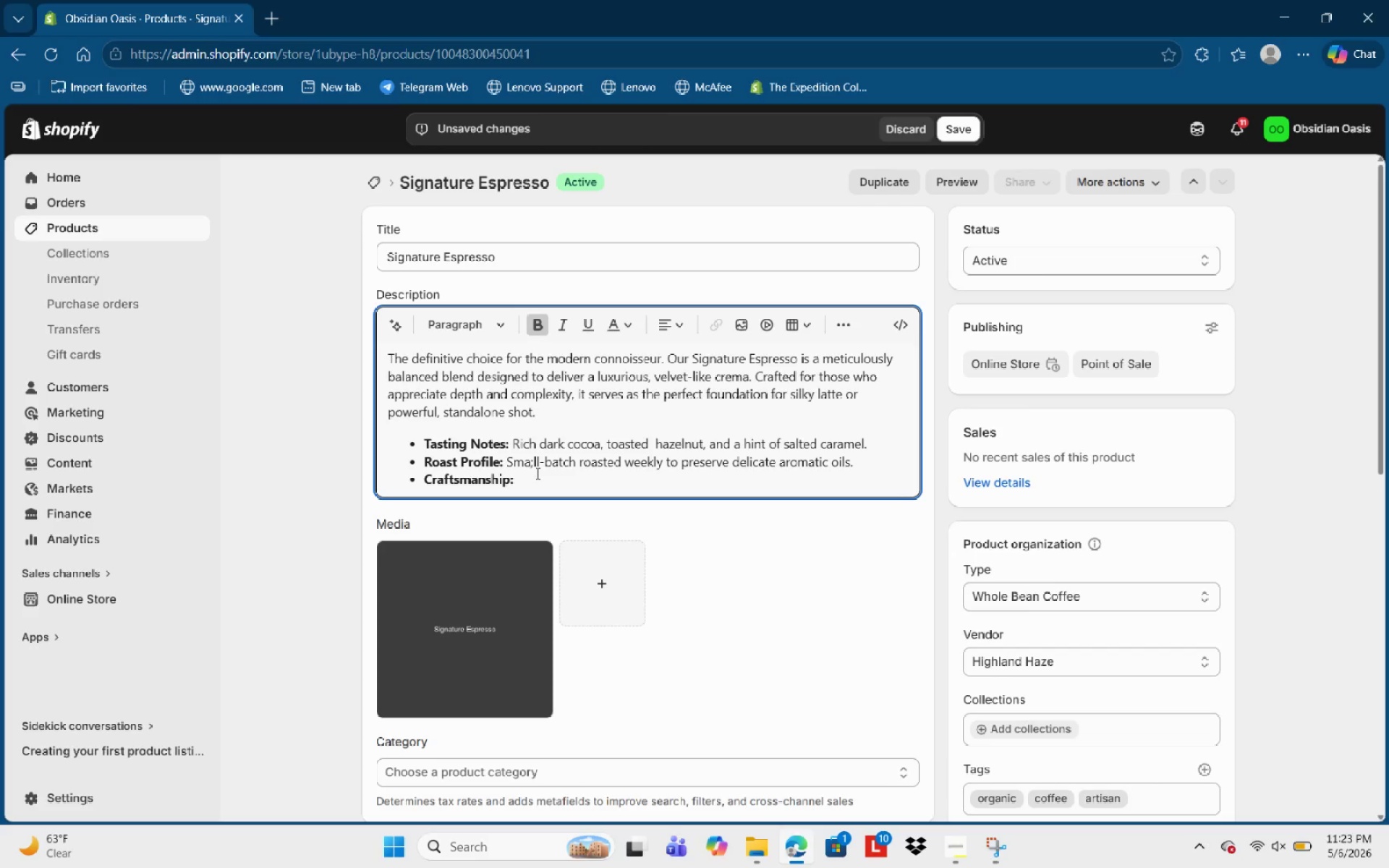 
key(Shift+S)
 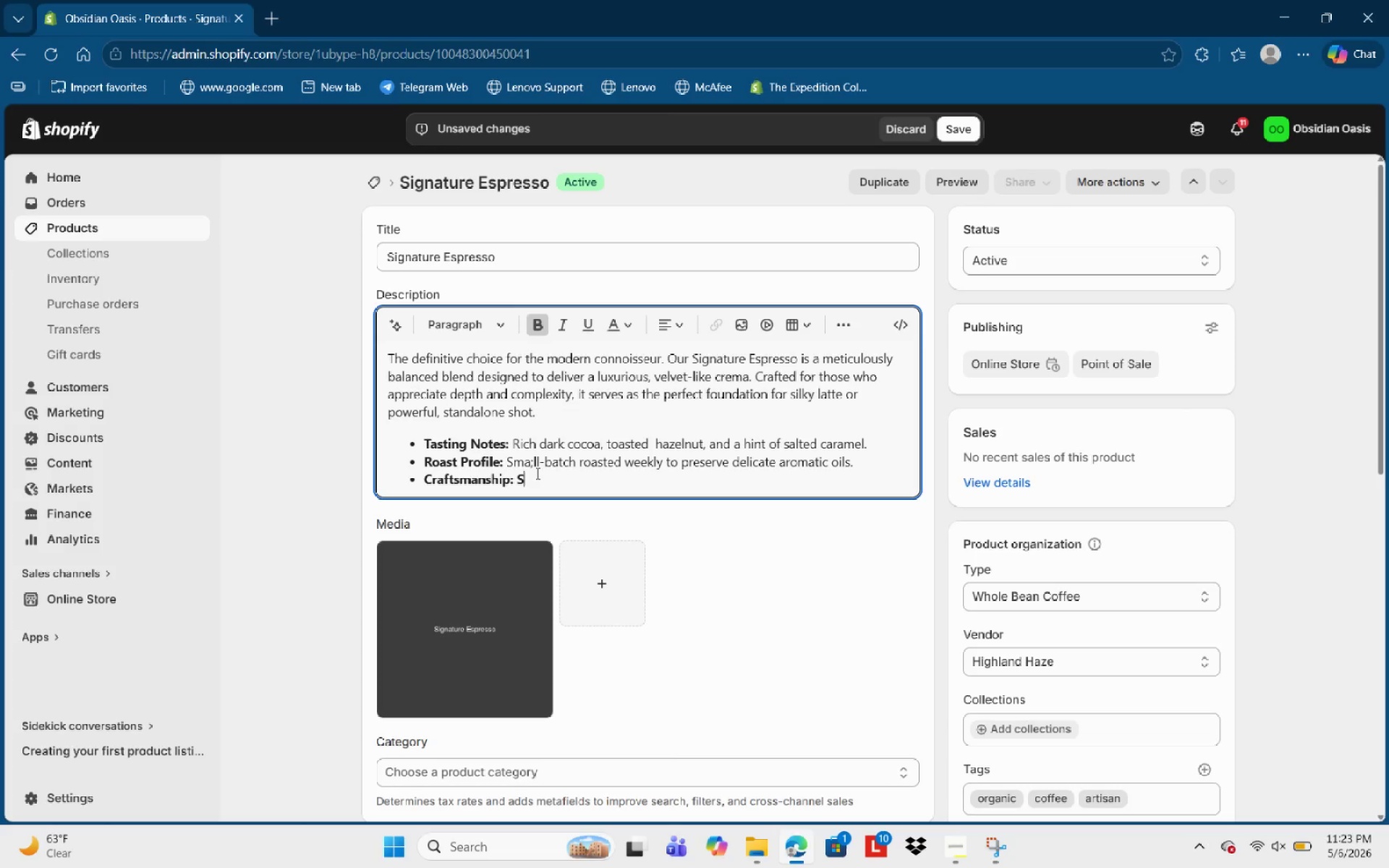 
key(Shift+Backspace)
 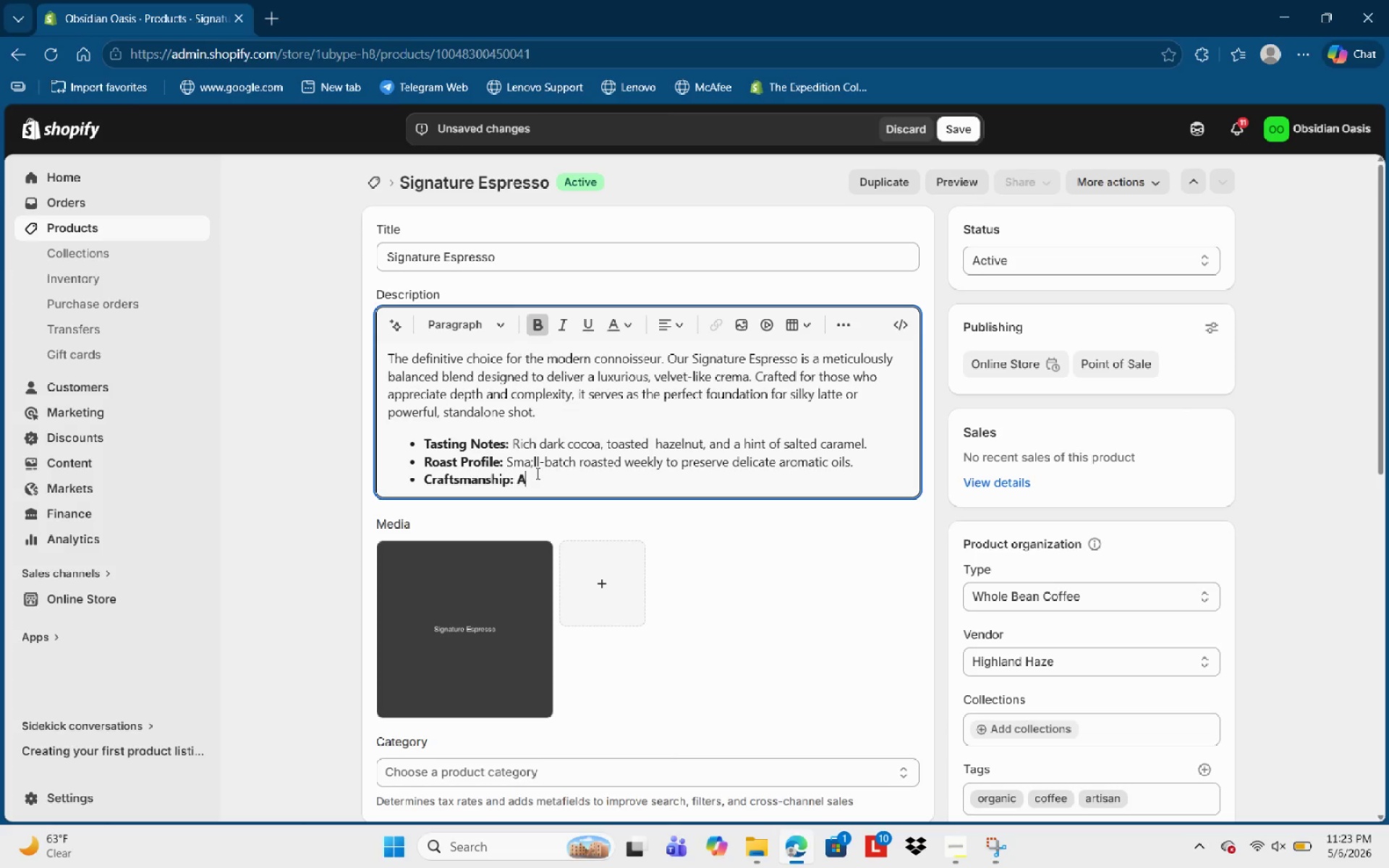 
key(Shift+A)
 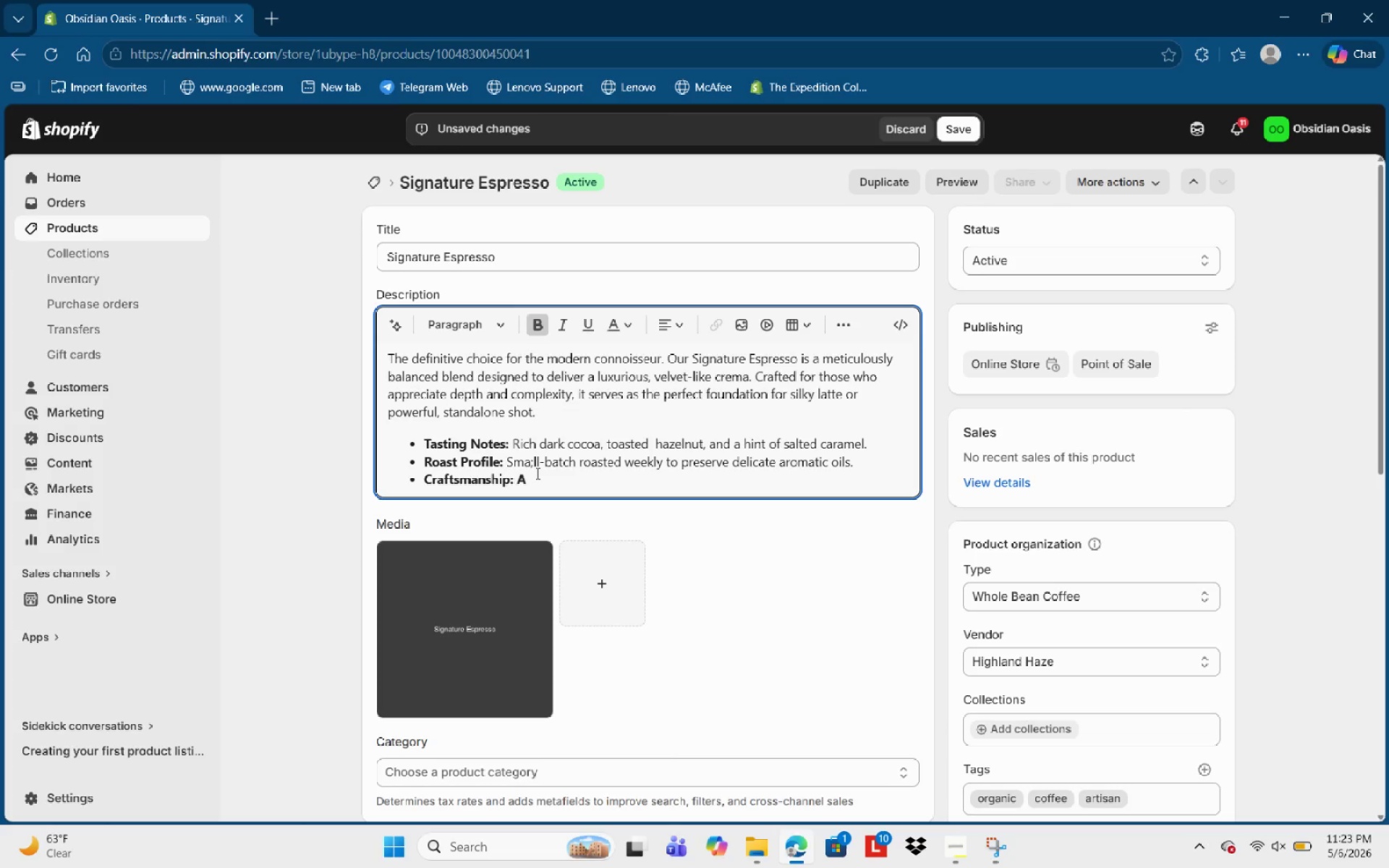 
key(Backspace)
 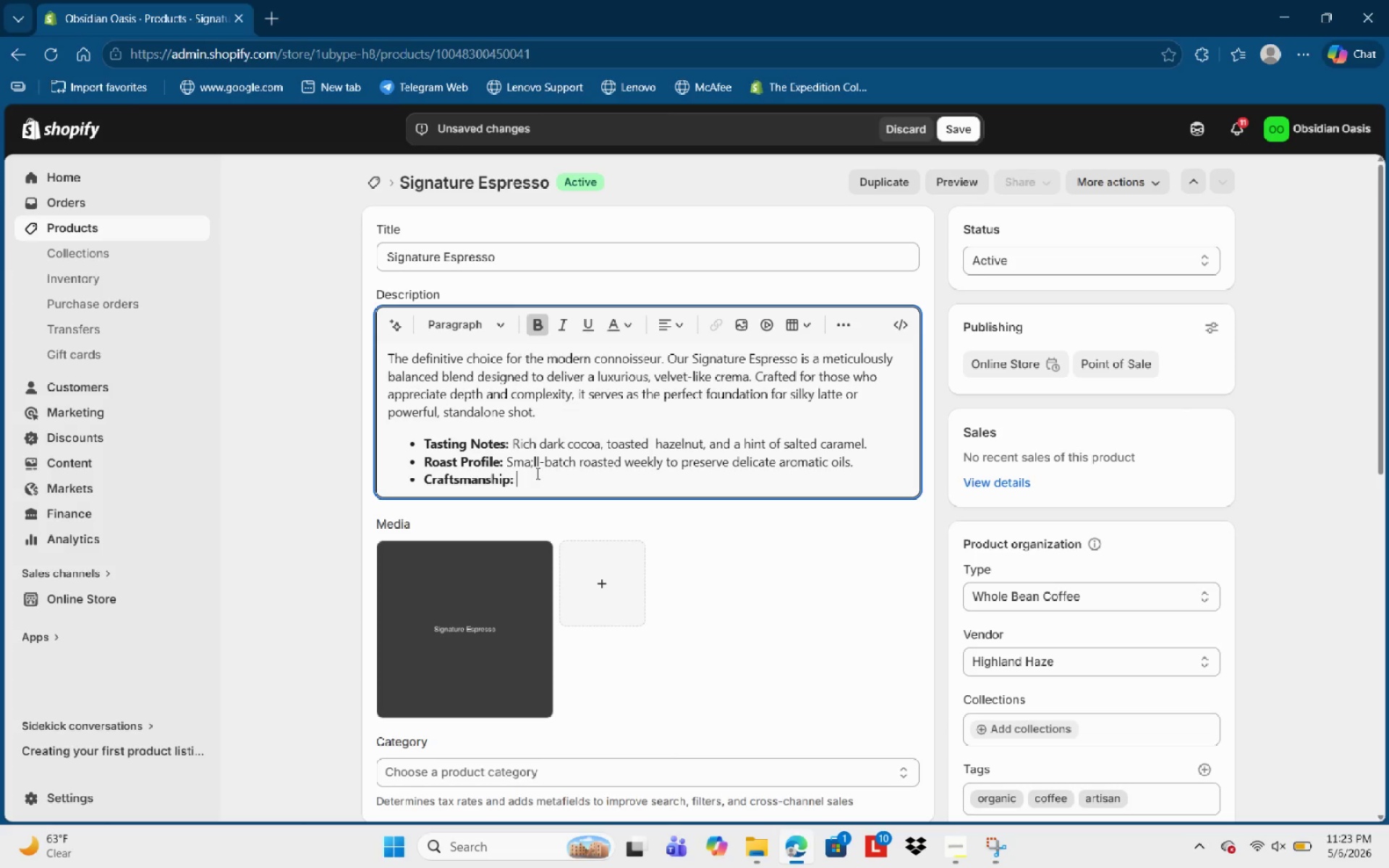 
key(Control+B)
 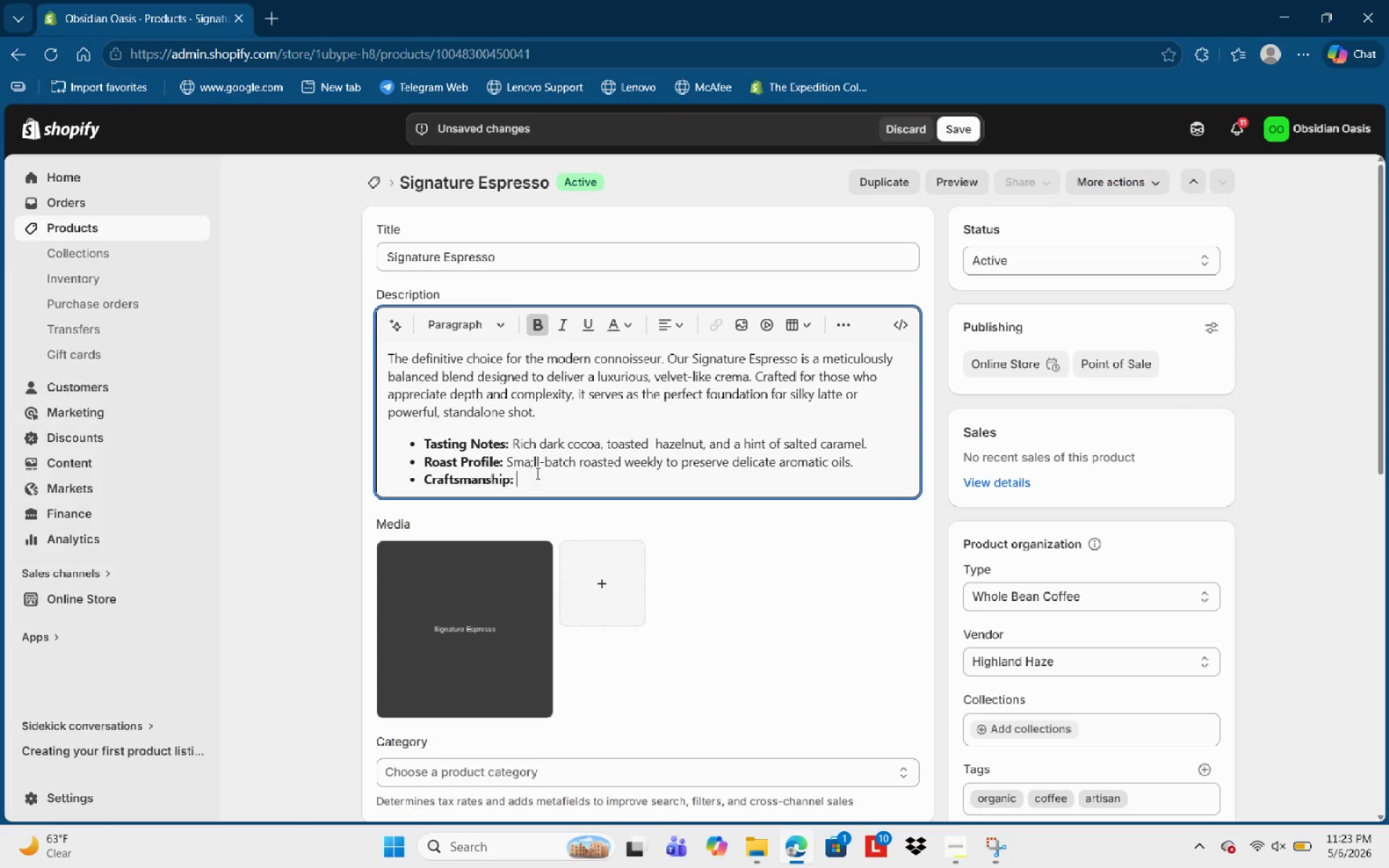 
type(At)
key(Backspace)
type(rtisian )
key(Backspace)
type(-selected beans from siu)
key(Backspace)
key(Backspace)
type(ustainable high-attituf)
key(Backspace)
key(Backspace)
type(de)
key(Backspace)
key(Backspace)
key(Backspace)
type(tude estates.)
 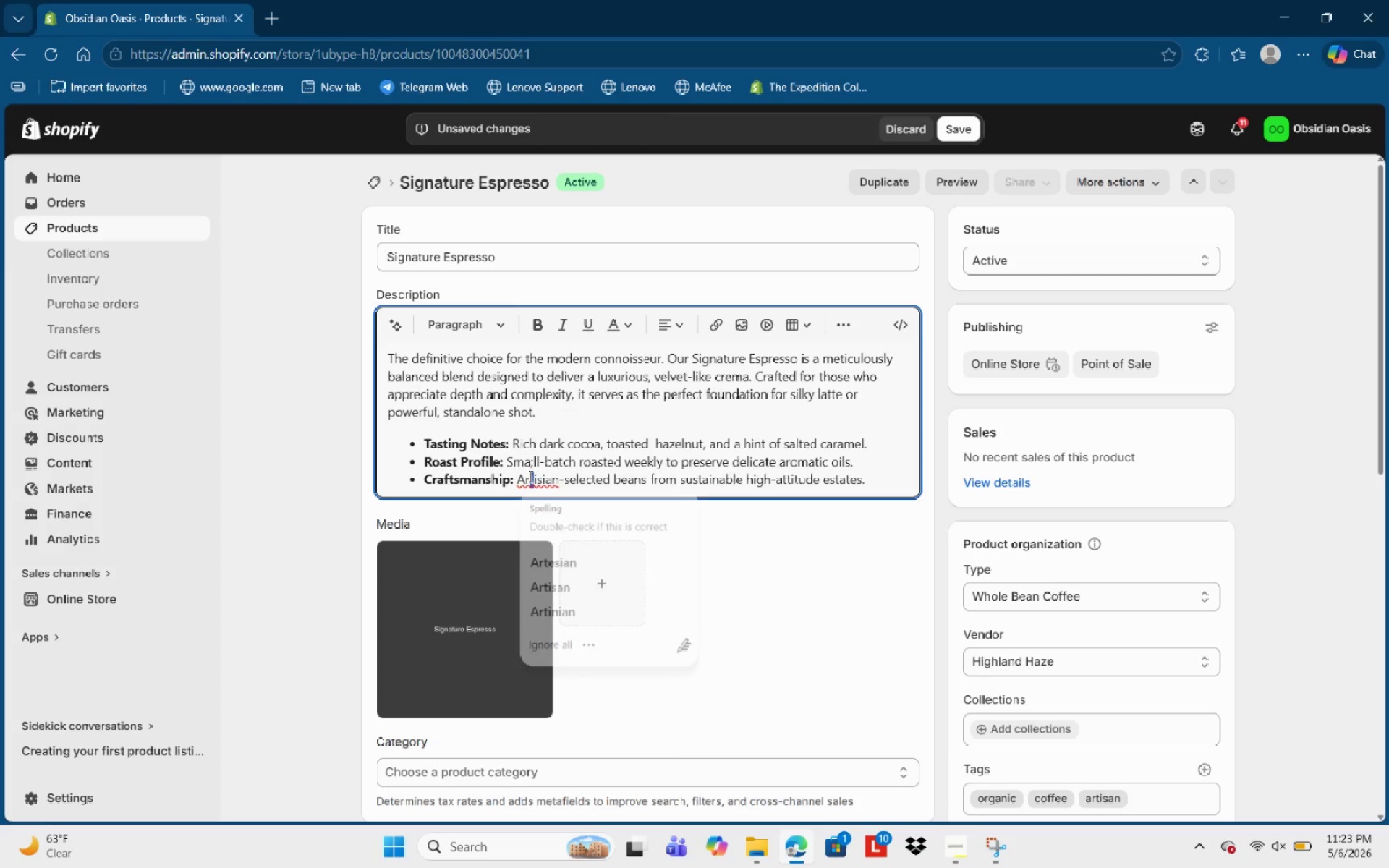 
wait(5.27)
 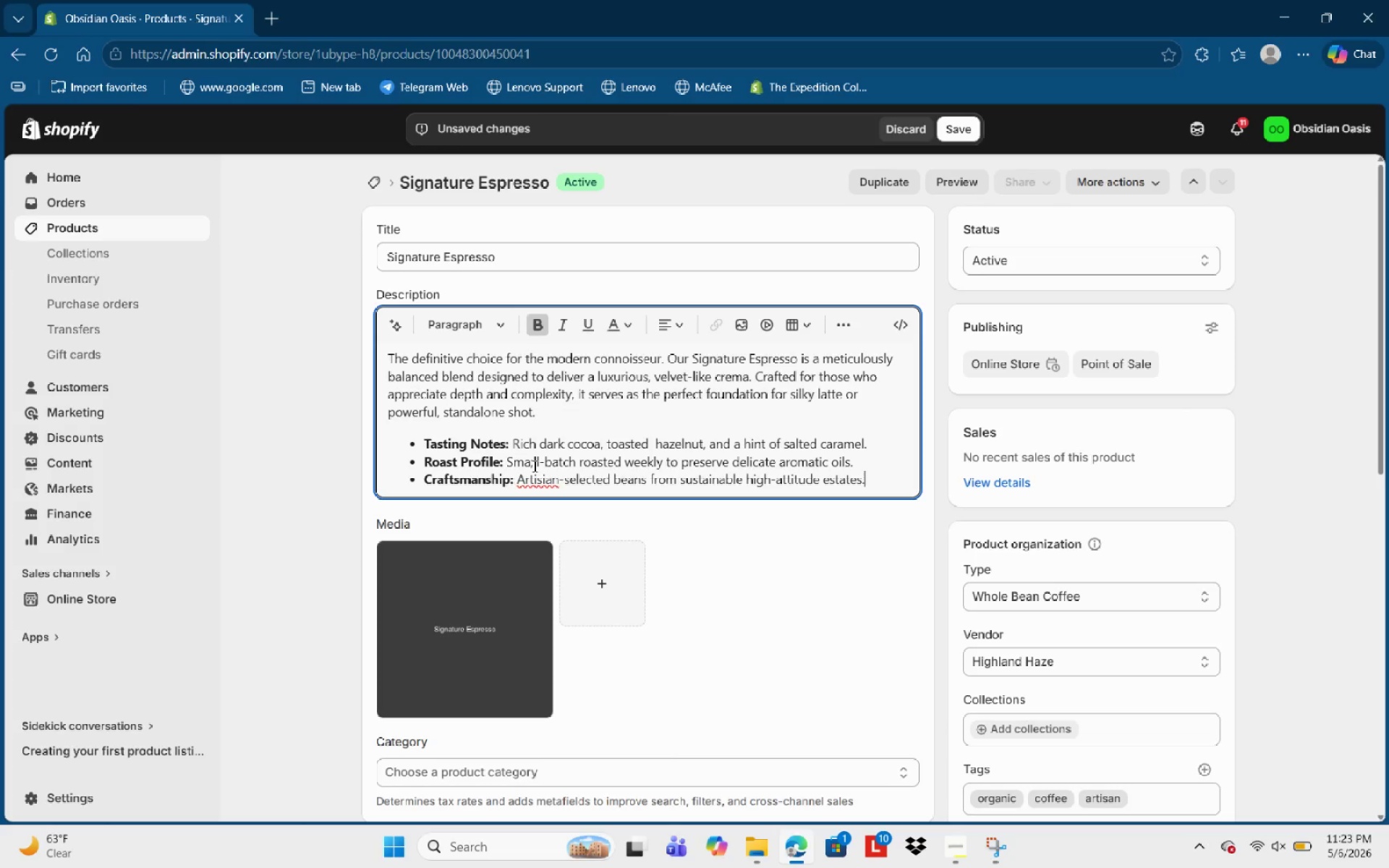 
left_click([572, 480])
 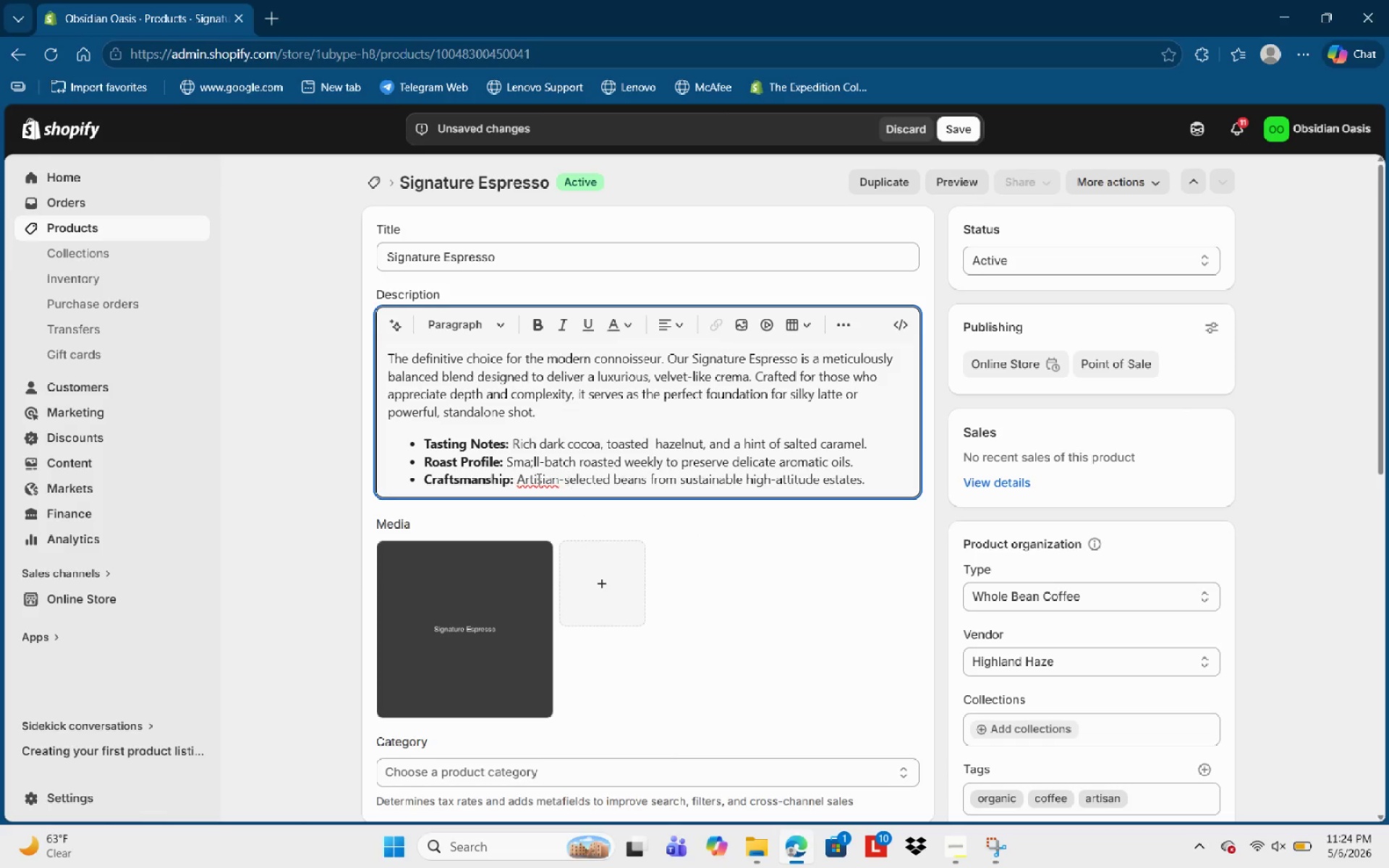 
right_click([538, 480])
 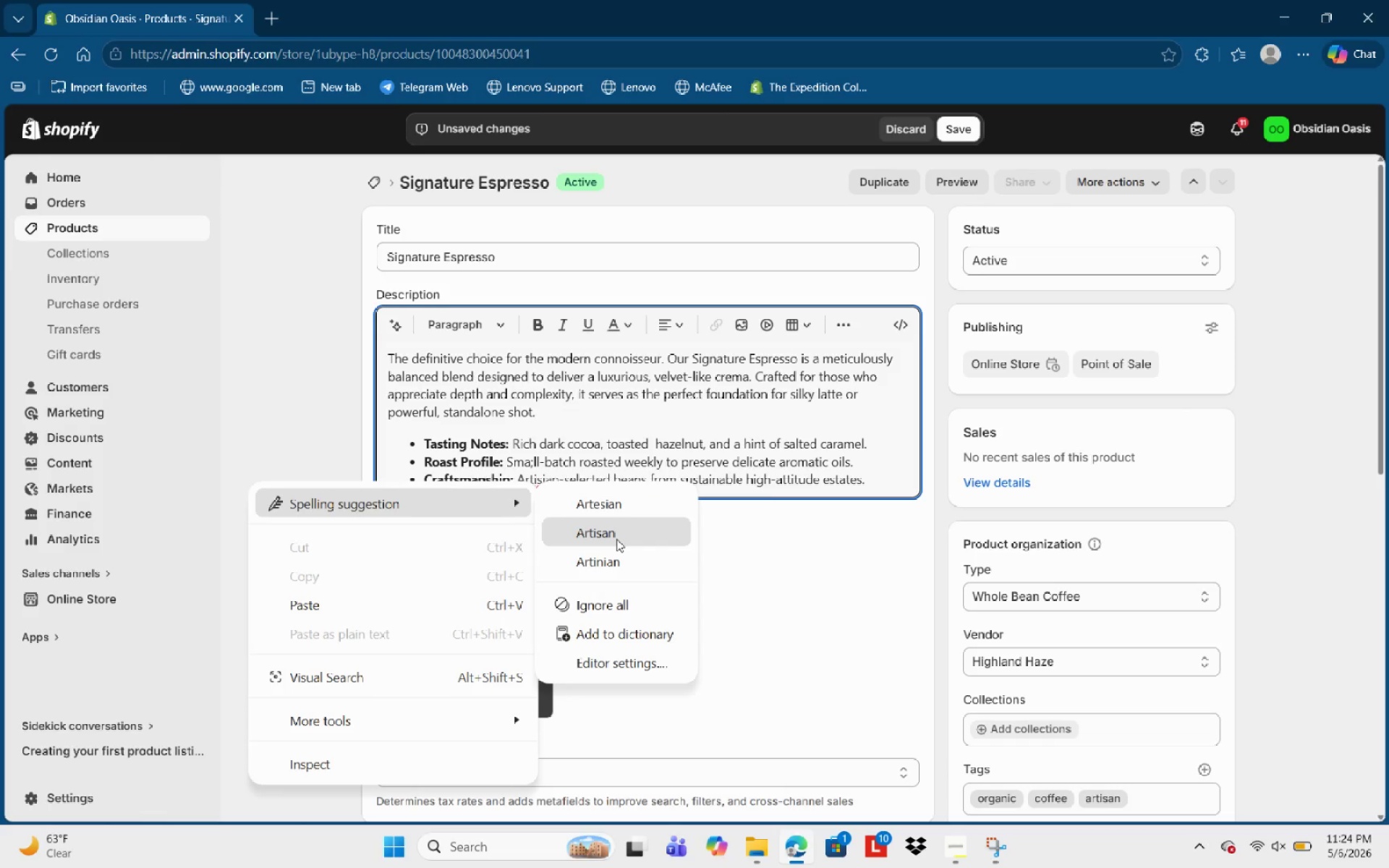 
wait(5.44)
 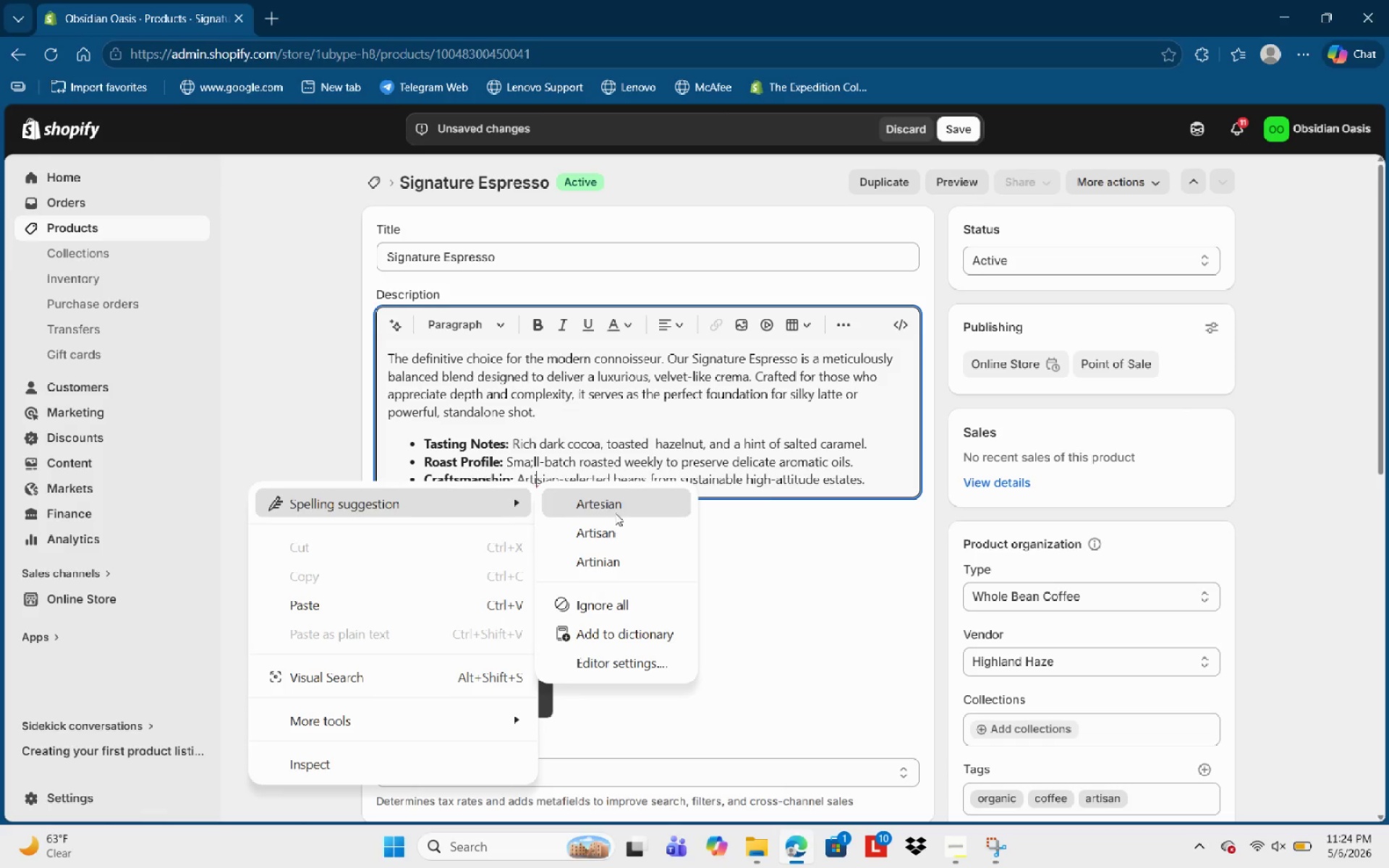 
left_click([616, 539])
 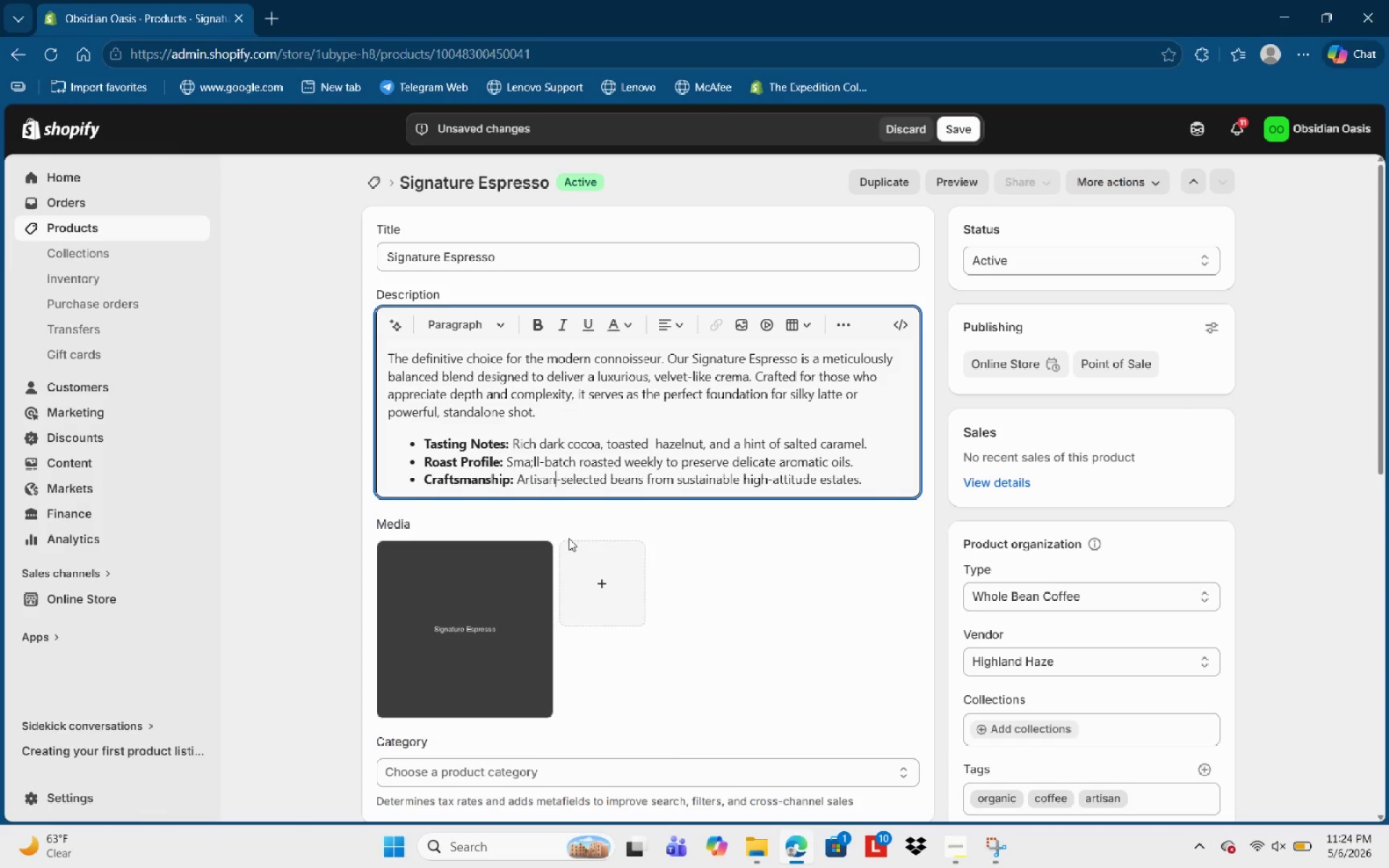 
scroll: coordinate [687, 631], scroll_direction: down, amount: 5.0
 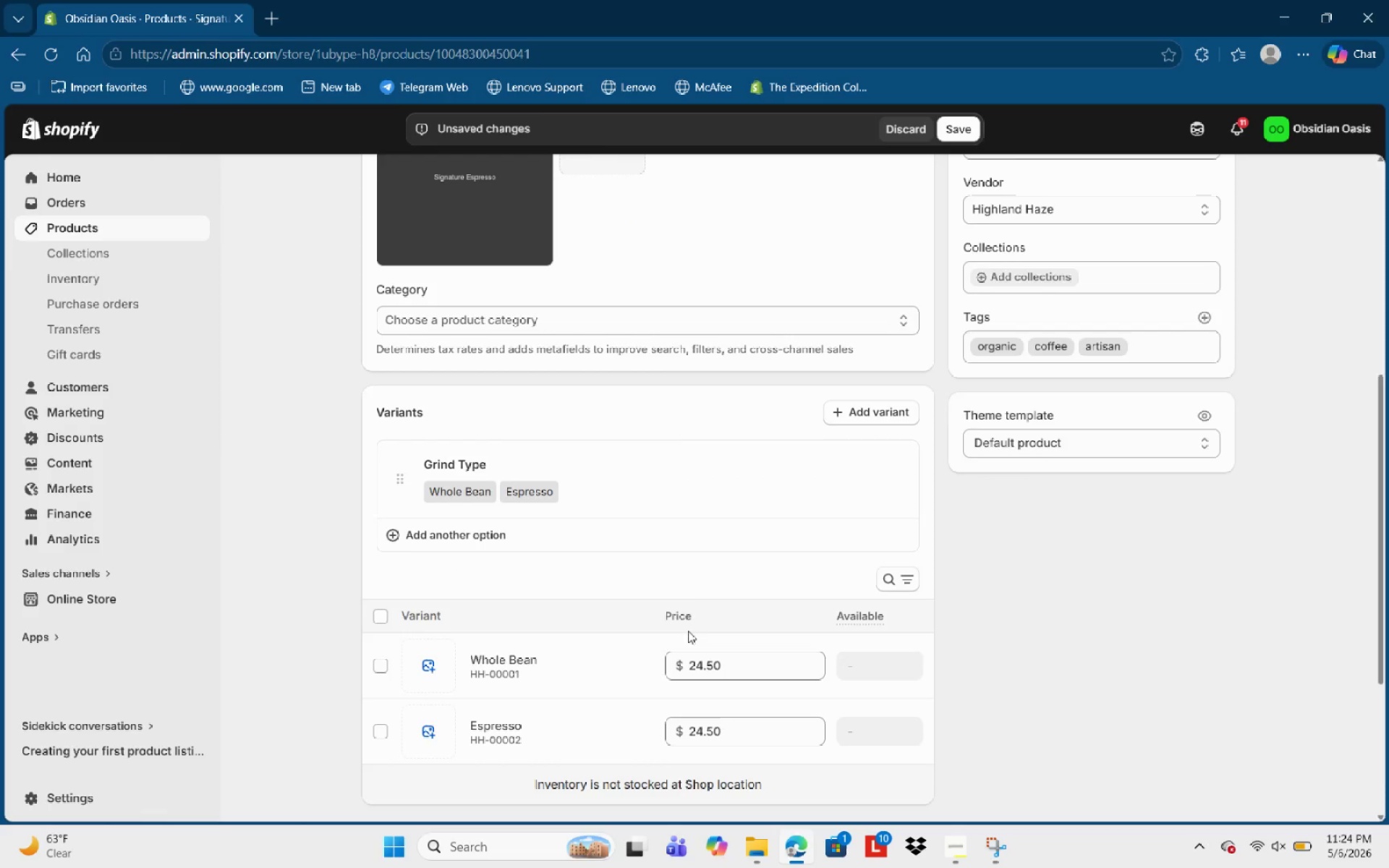 
scroll: coordinate [825, 599], scroll_direction: up, amount: 9.0
 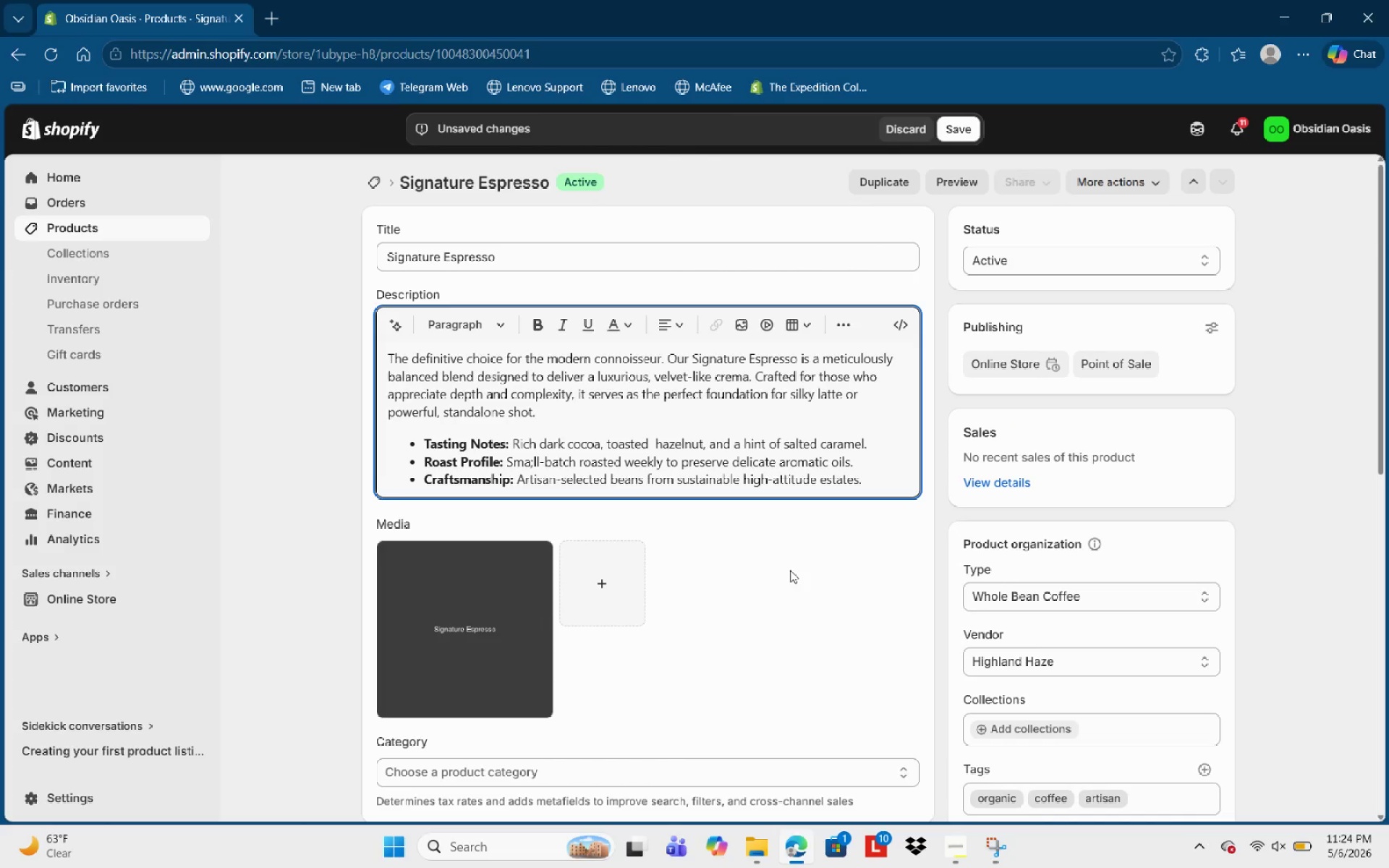 
scroll: coordinate [783, 646], scroll_direction: down, amount: 7.0
 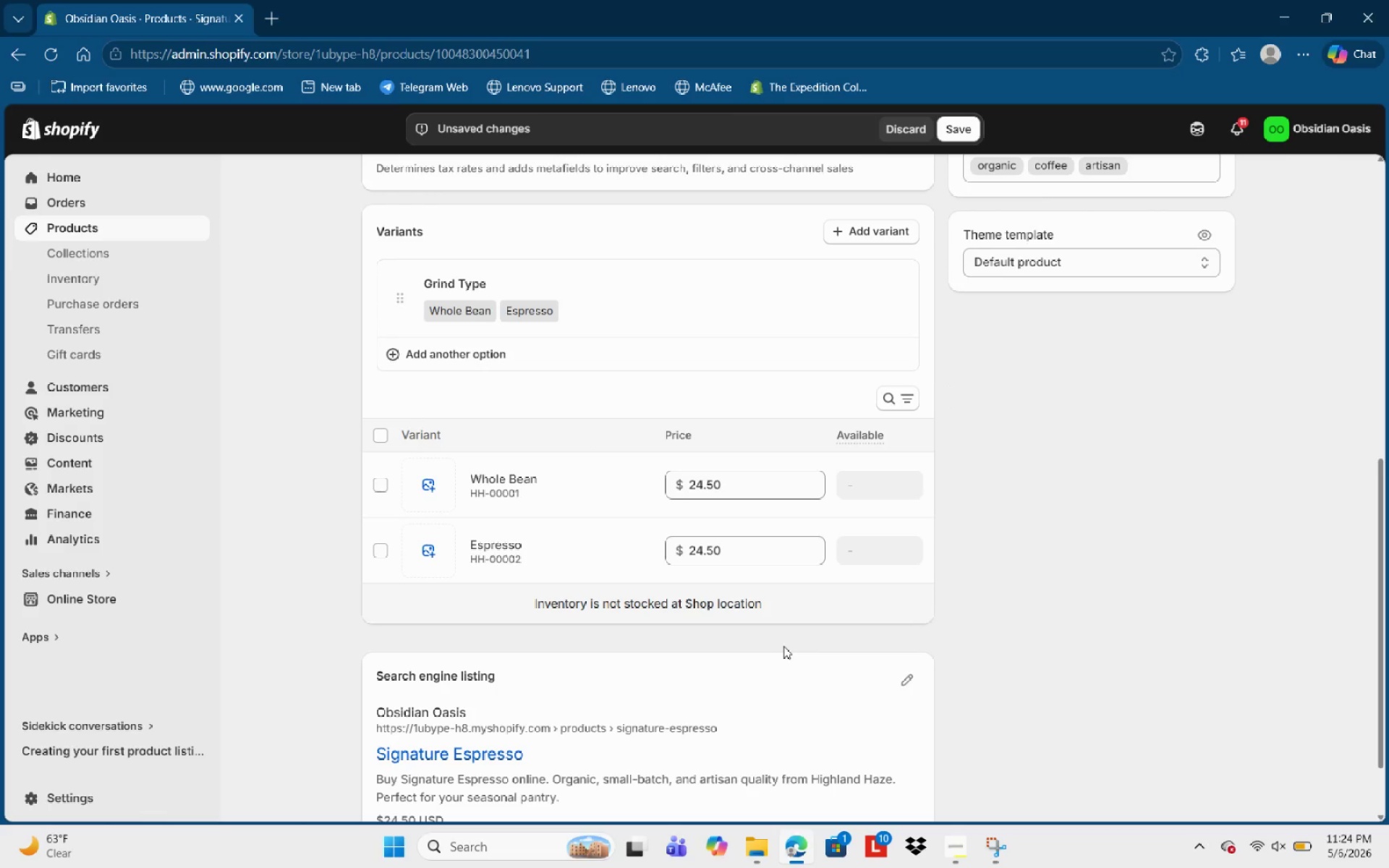 
scroll: coordinate [783, 647], scroll_direction: up, amount: 4.0
 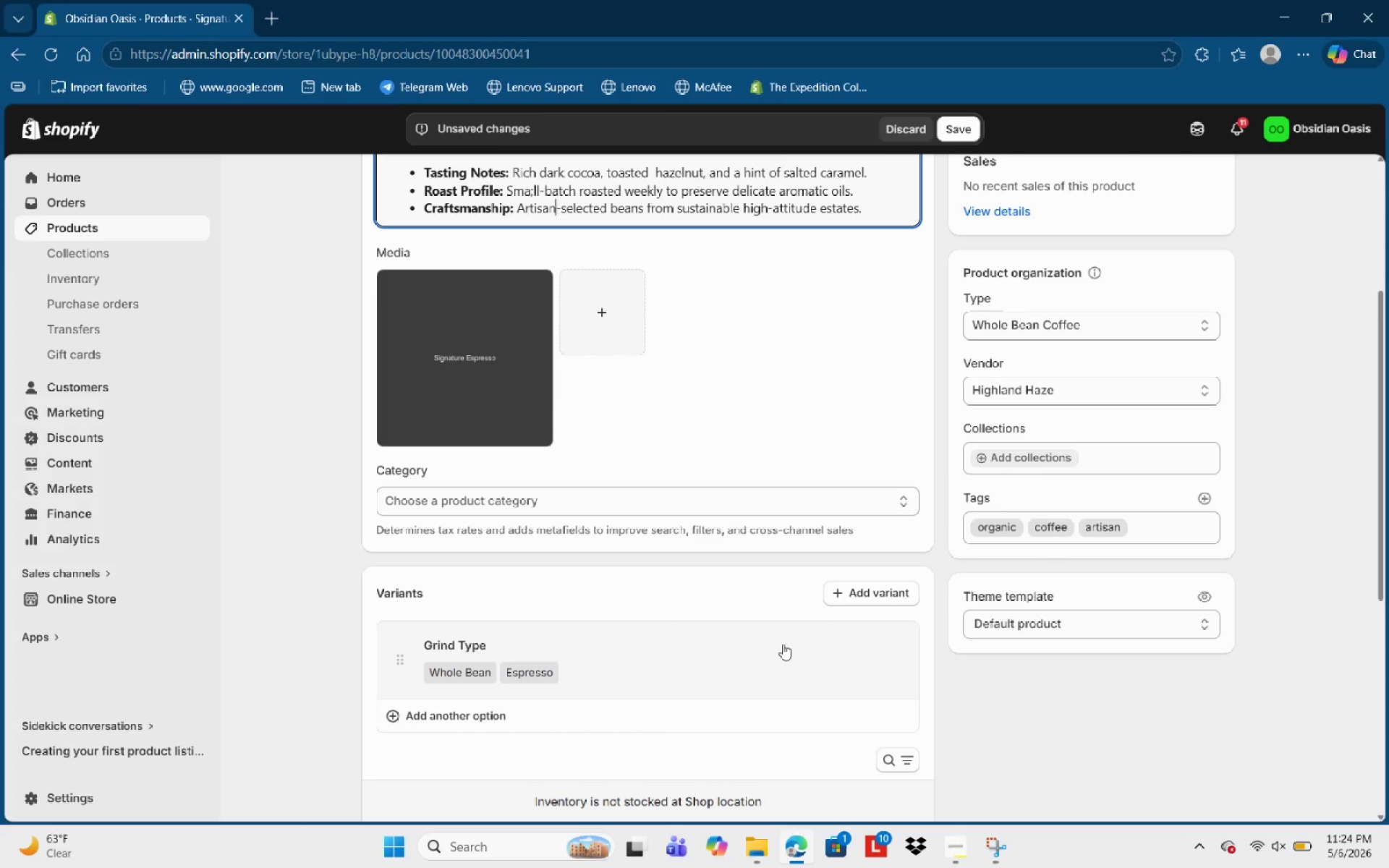 
wait(14.92)
 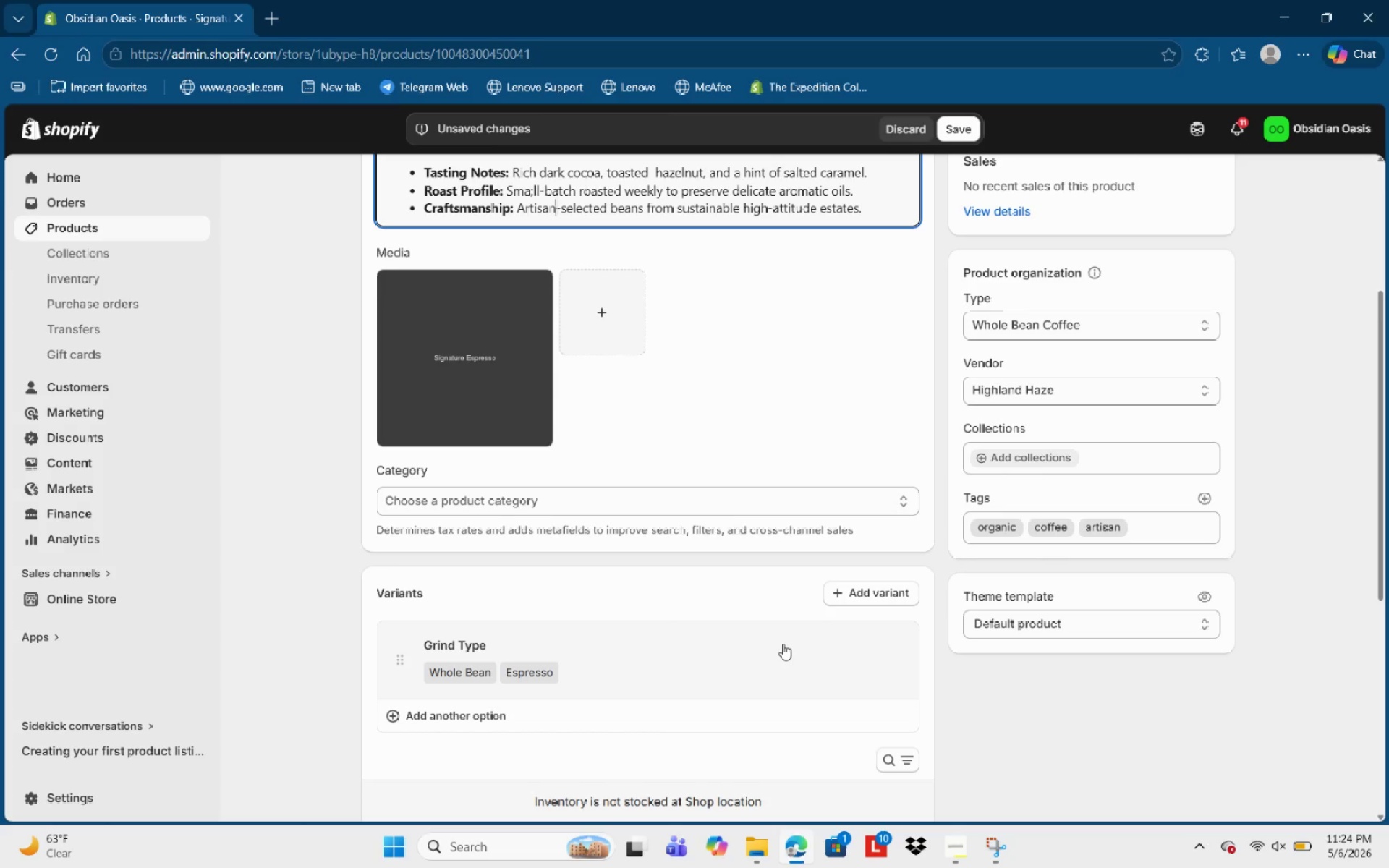 
scroll: coordinate [791, 409], scroll_direction: up, amount: 6.0
 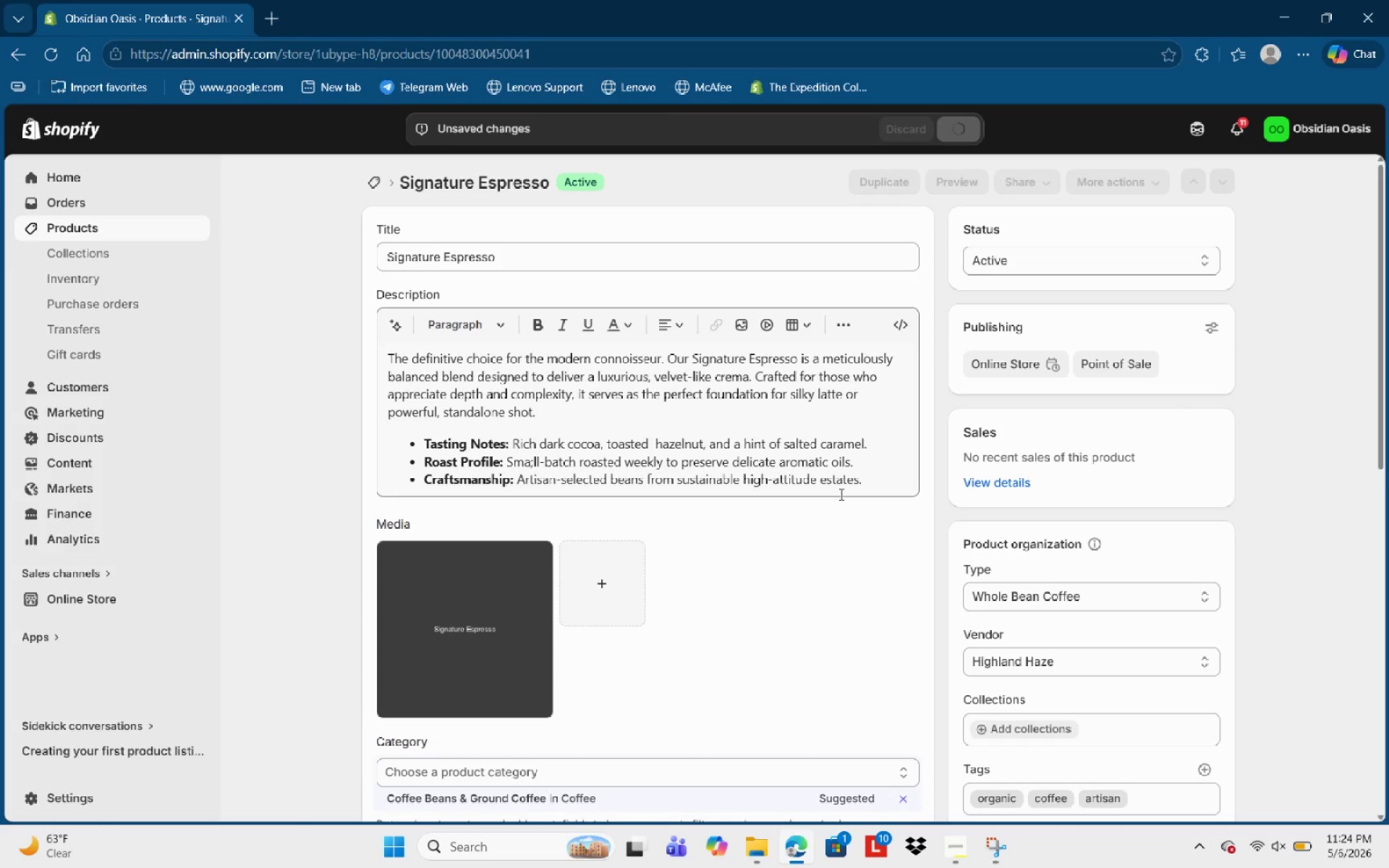 
wait(8.94)
 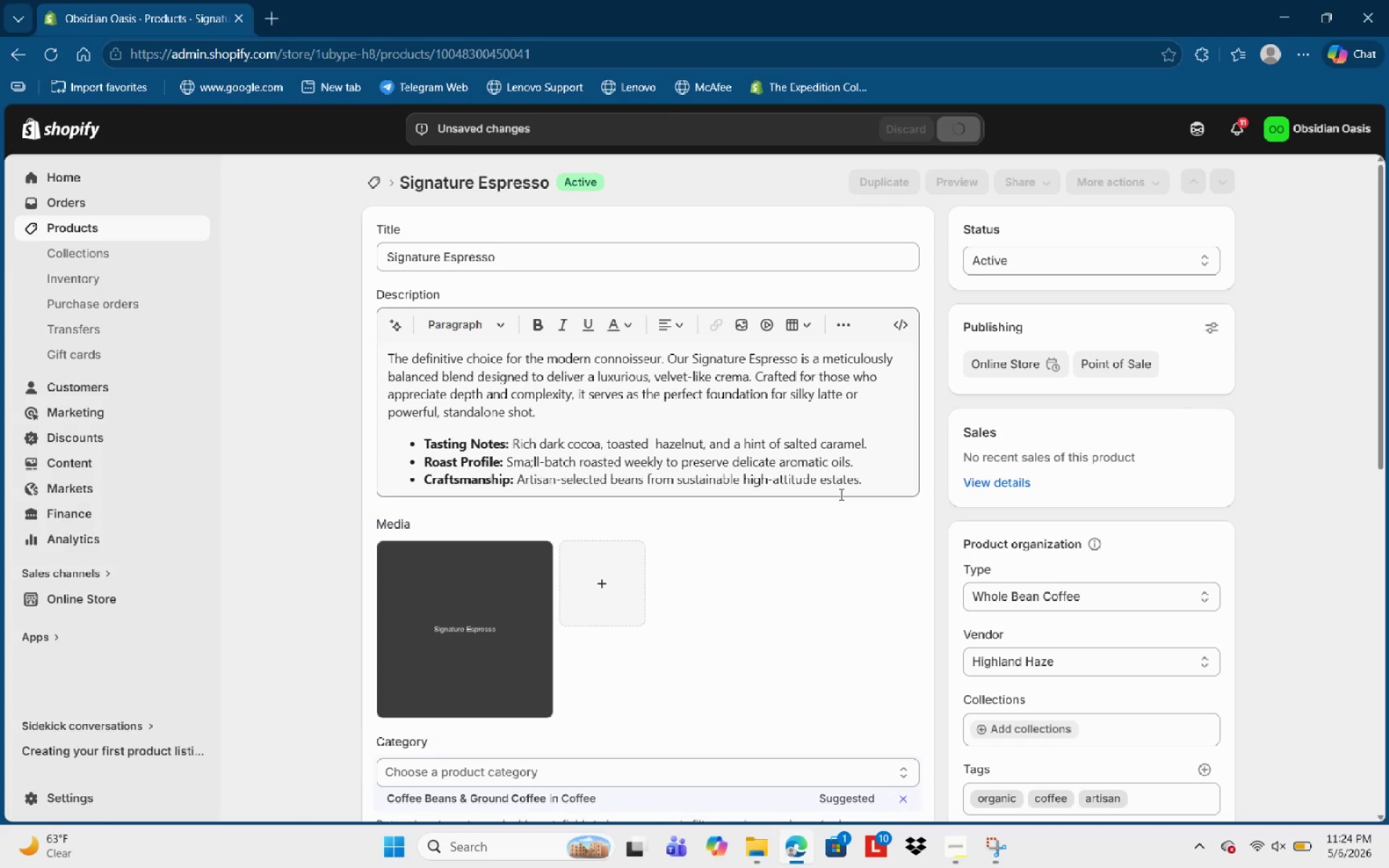 
scroll: coordinate [438, 576], scroll_direction: down, amount: 4.0
 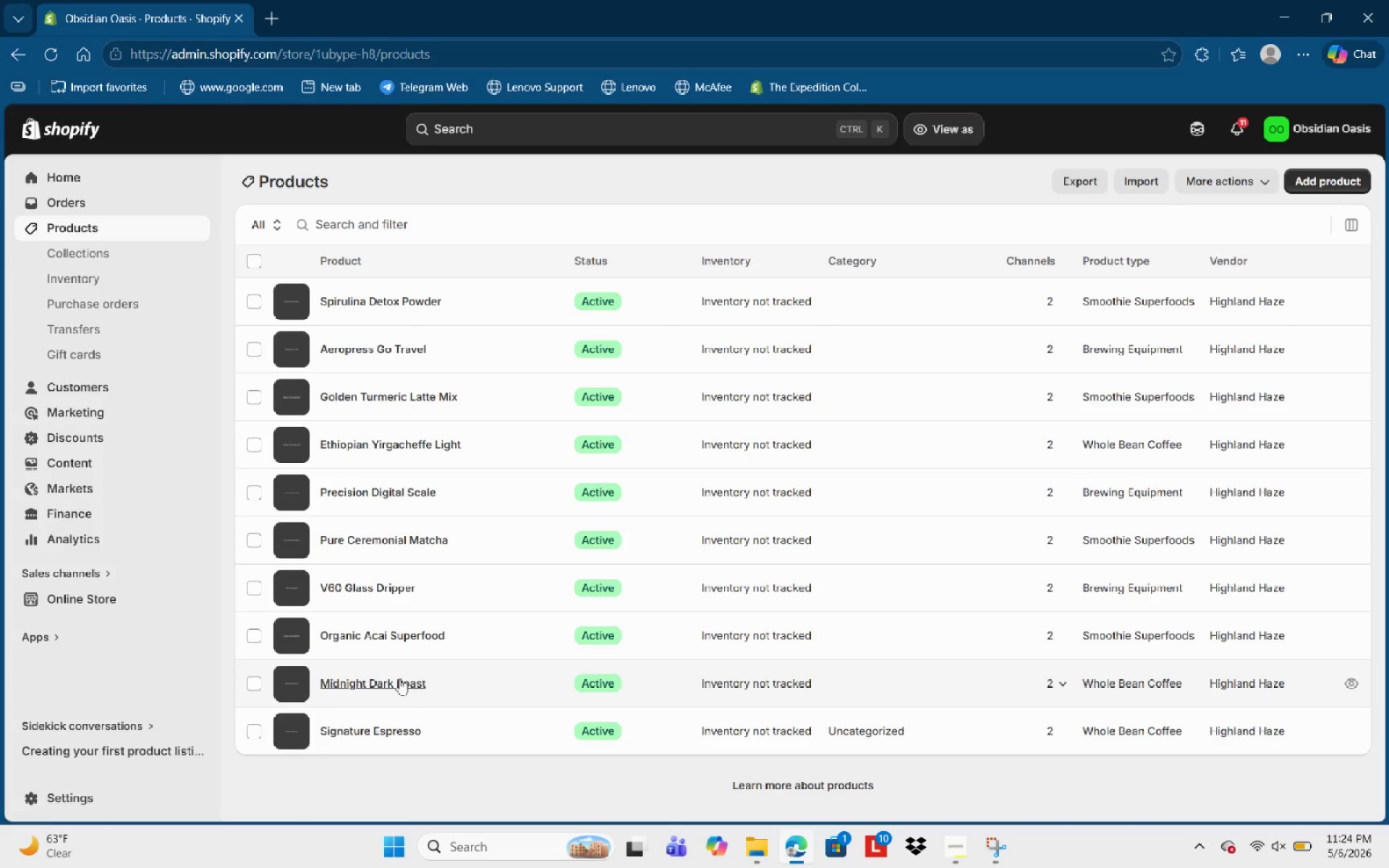 
left_click([396, 679])
 